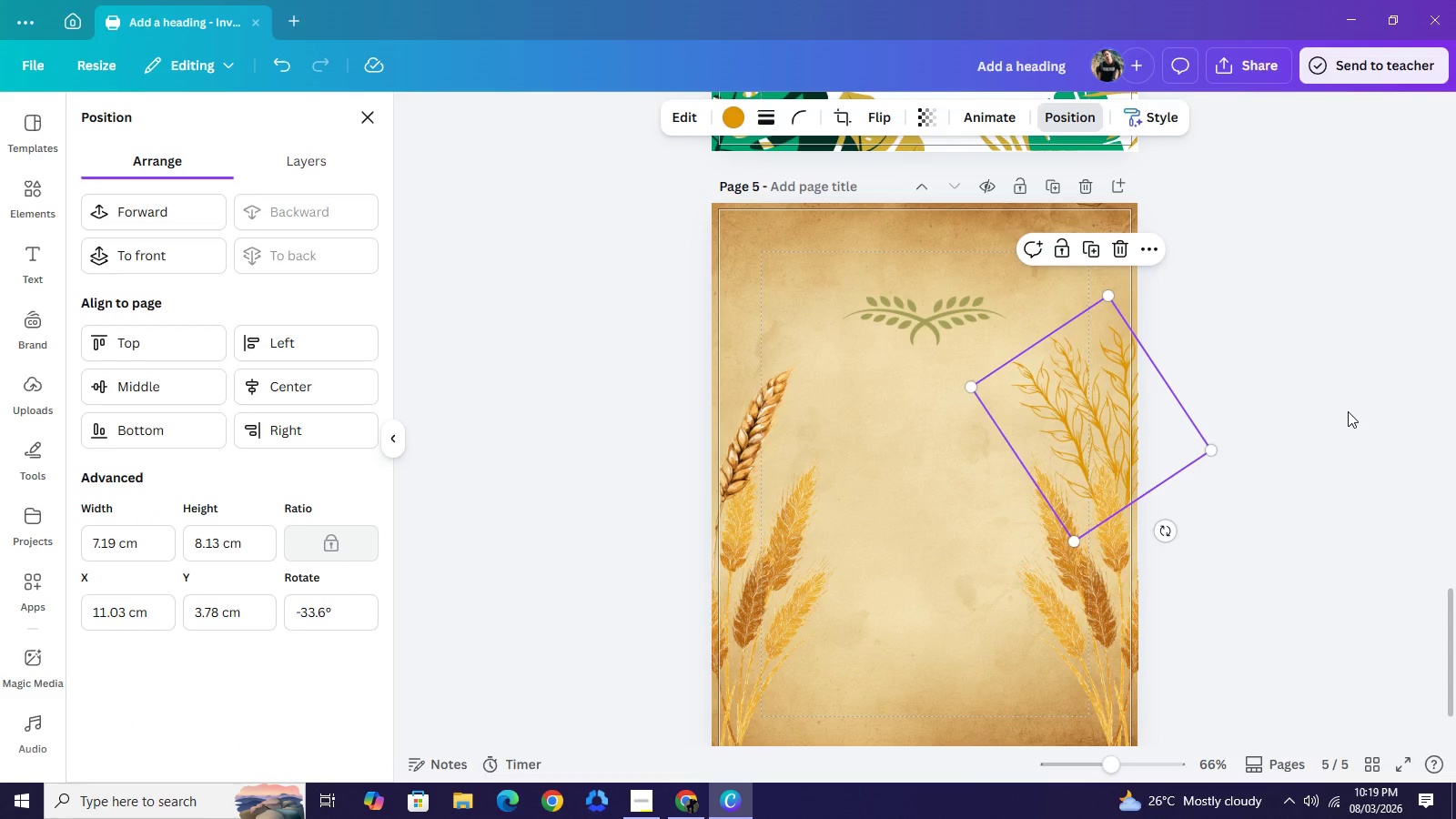 
left_click([1348, 411])
 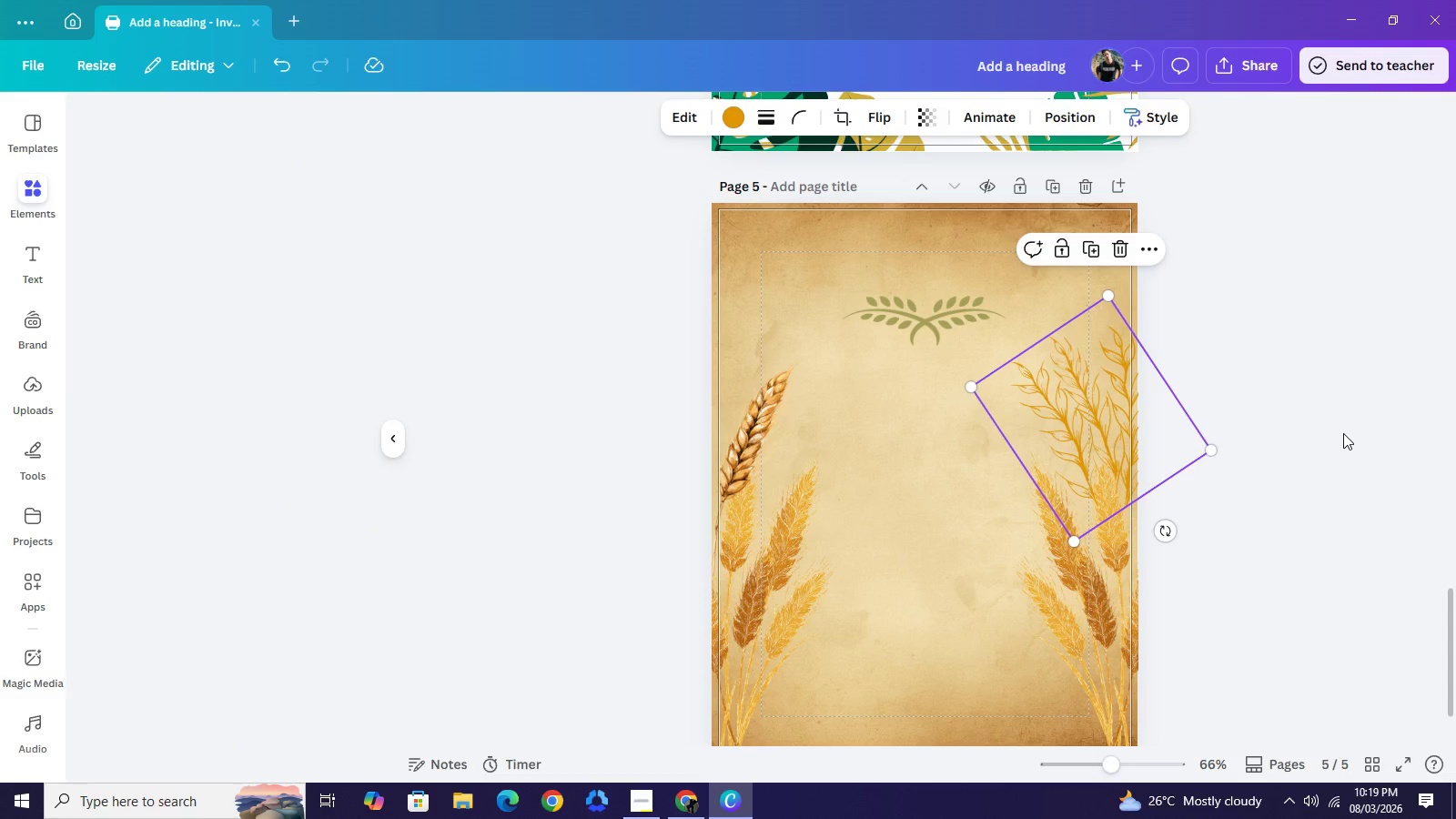 
left_click([1343, 433])
 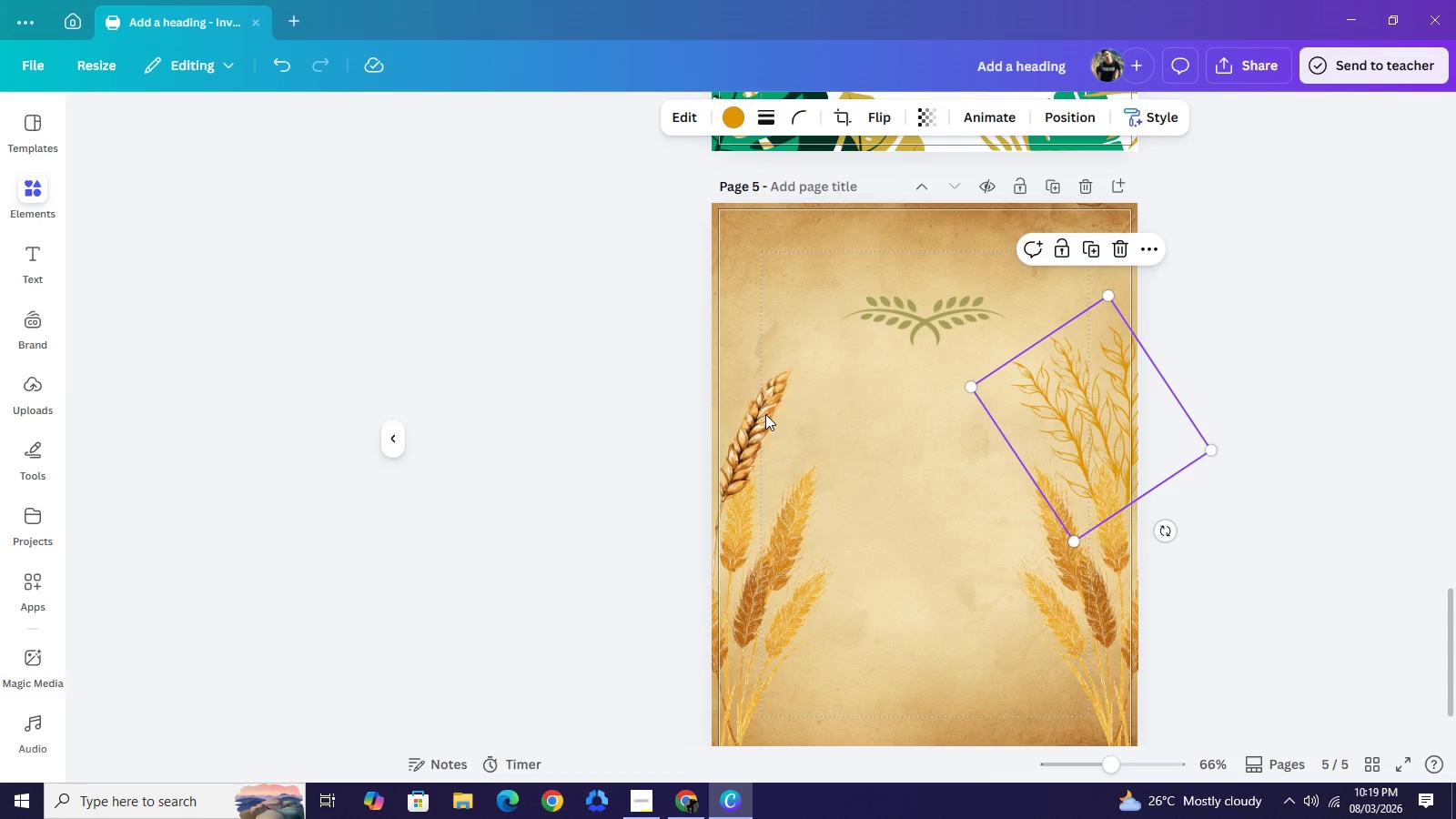 
left_click([765, 414])
 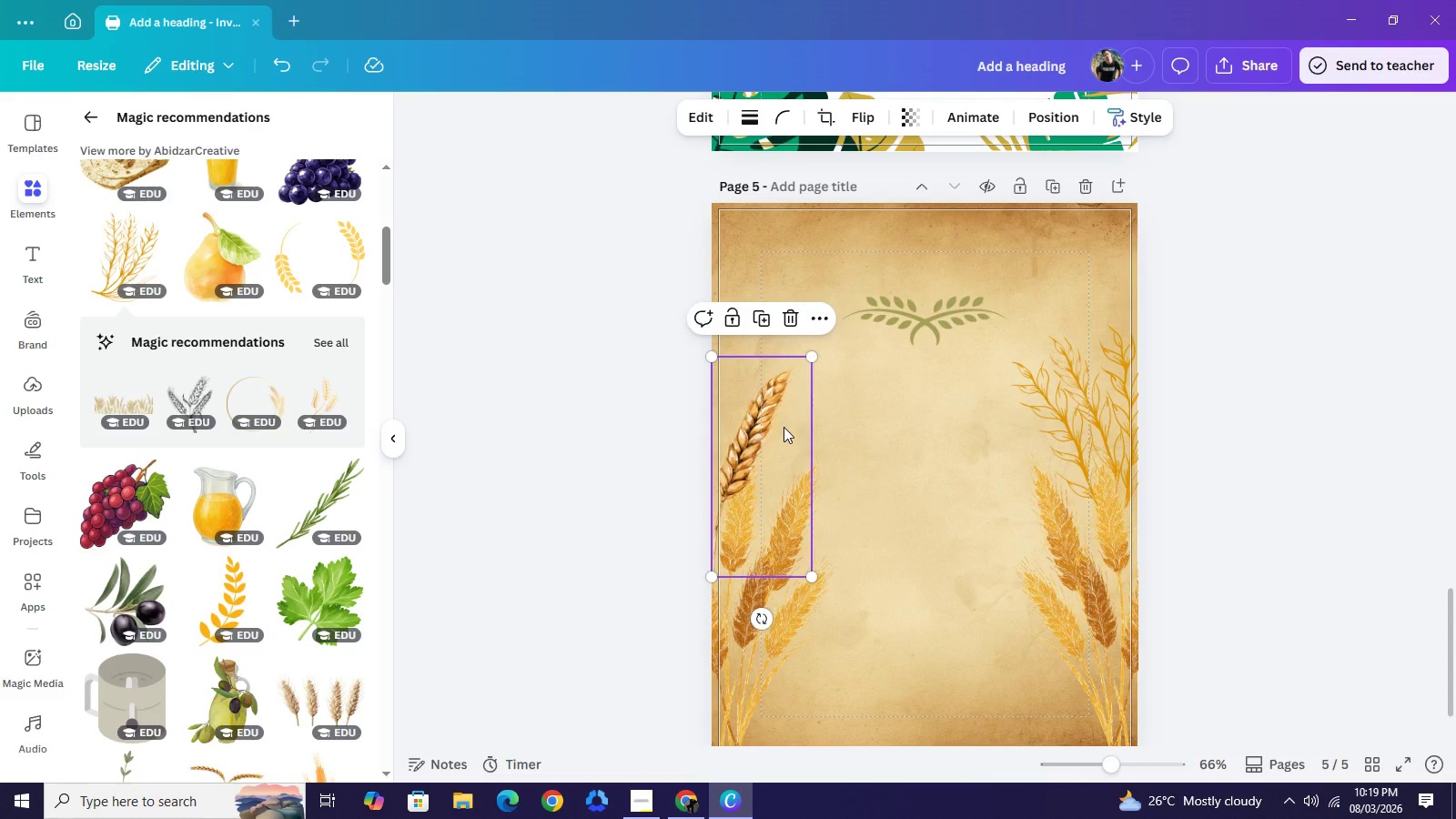 
left_click_drag(start_coordinate=[768, 419], to_coordinate=[909, 521])
 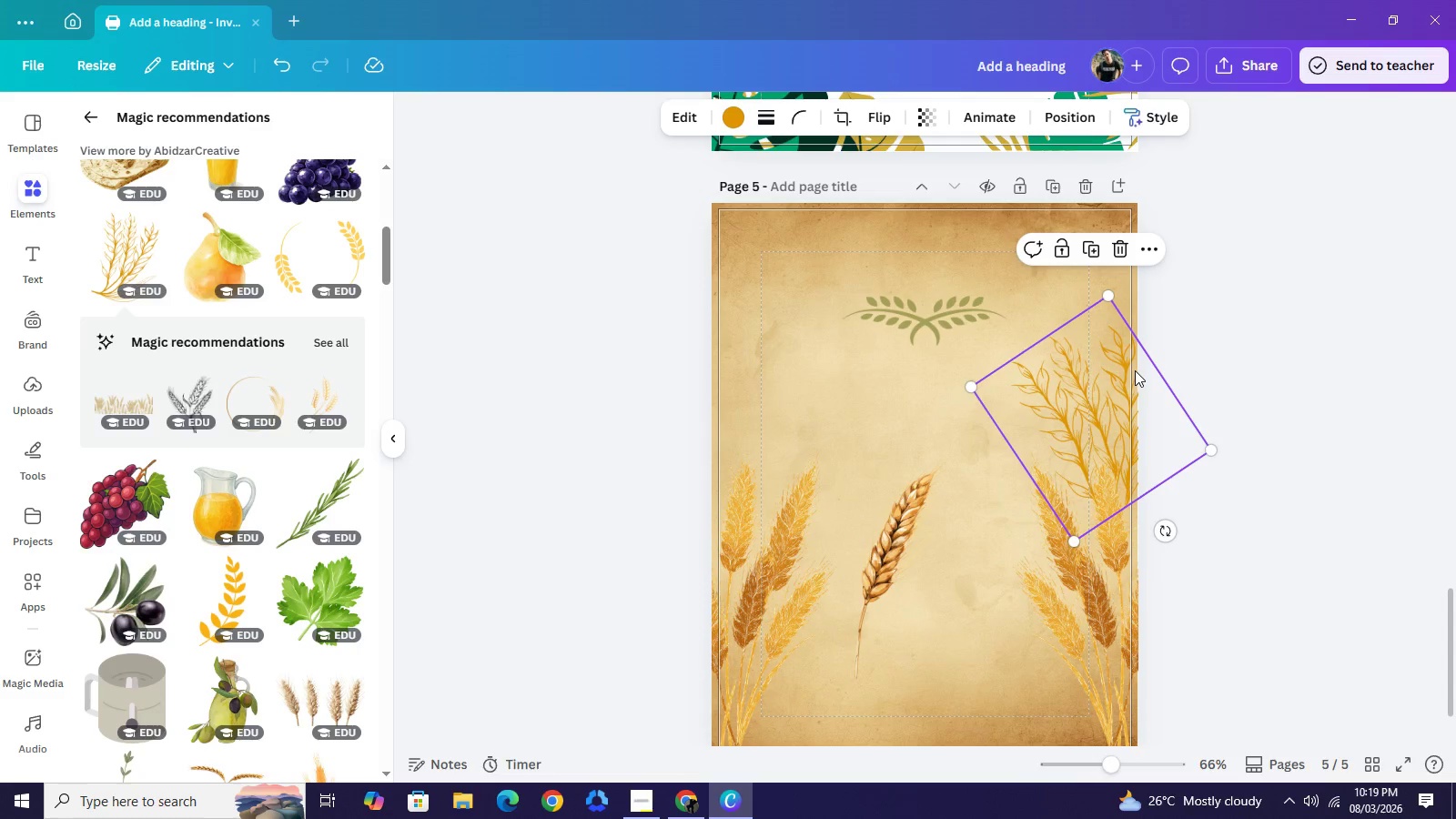 
left_click([1135, 370])
 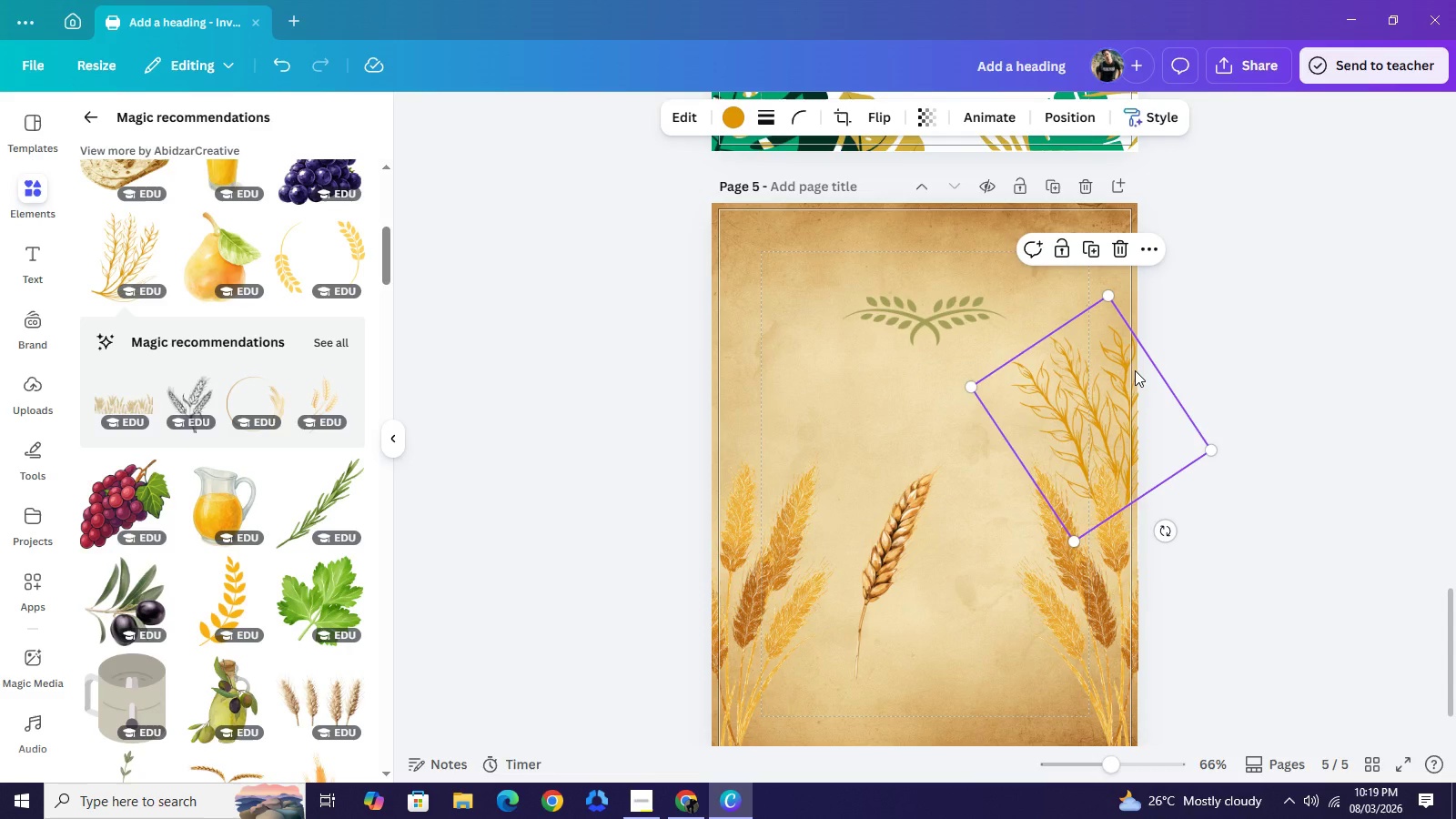 
key(Control+C)
 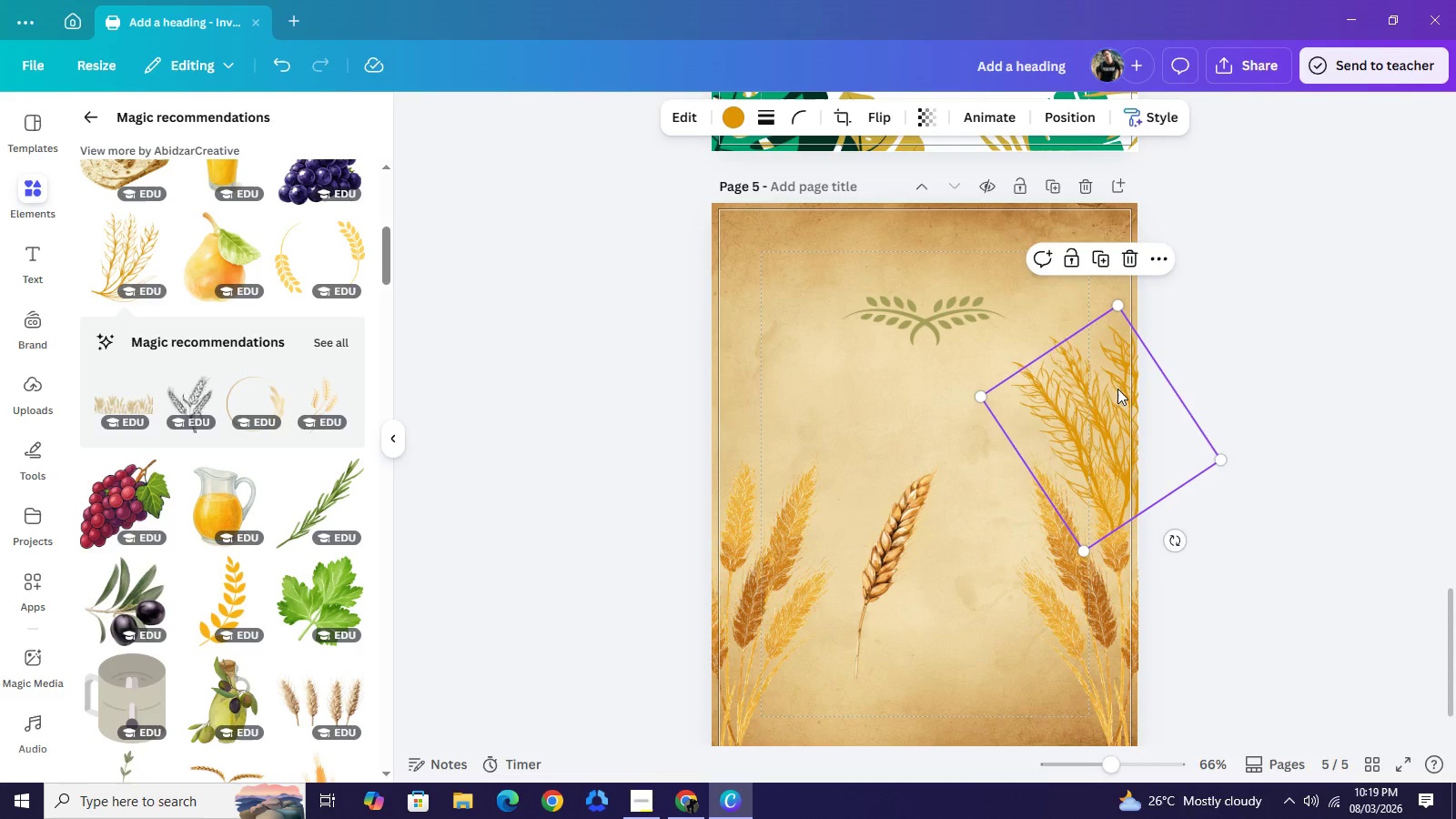 
key(Control+V)
 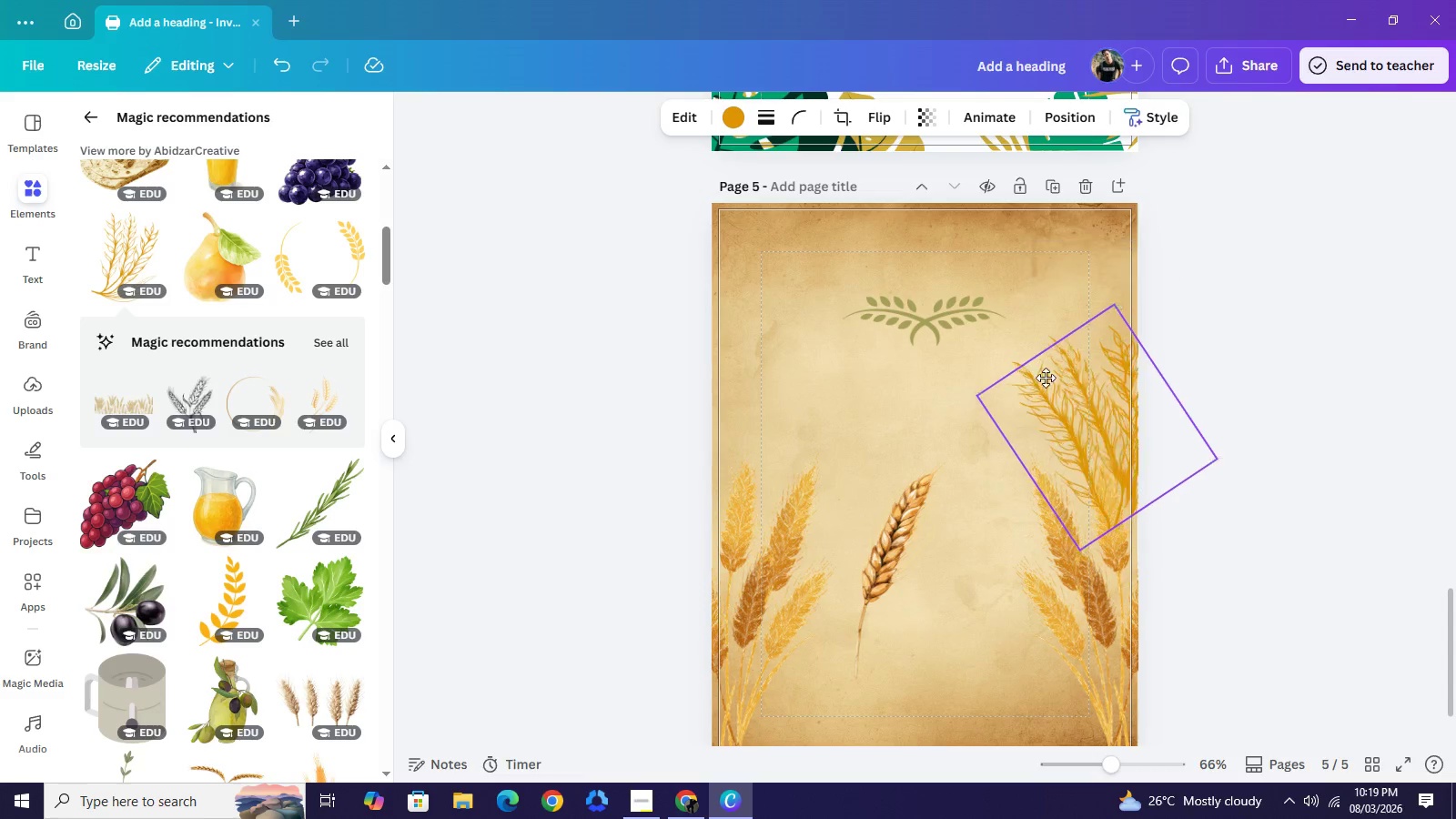 
left_click_drag(start_coordinate=[1101, 398], to_coordinate=[790, 390])
 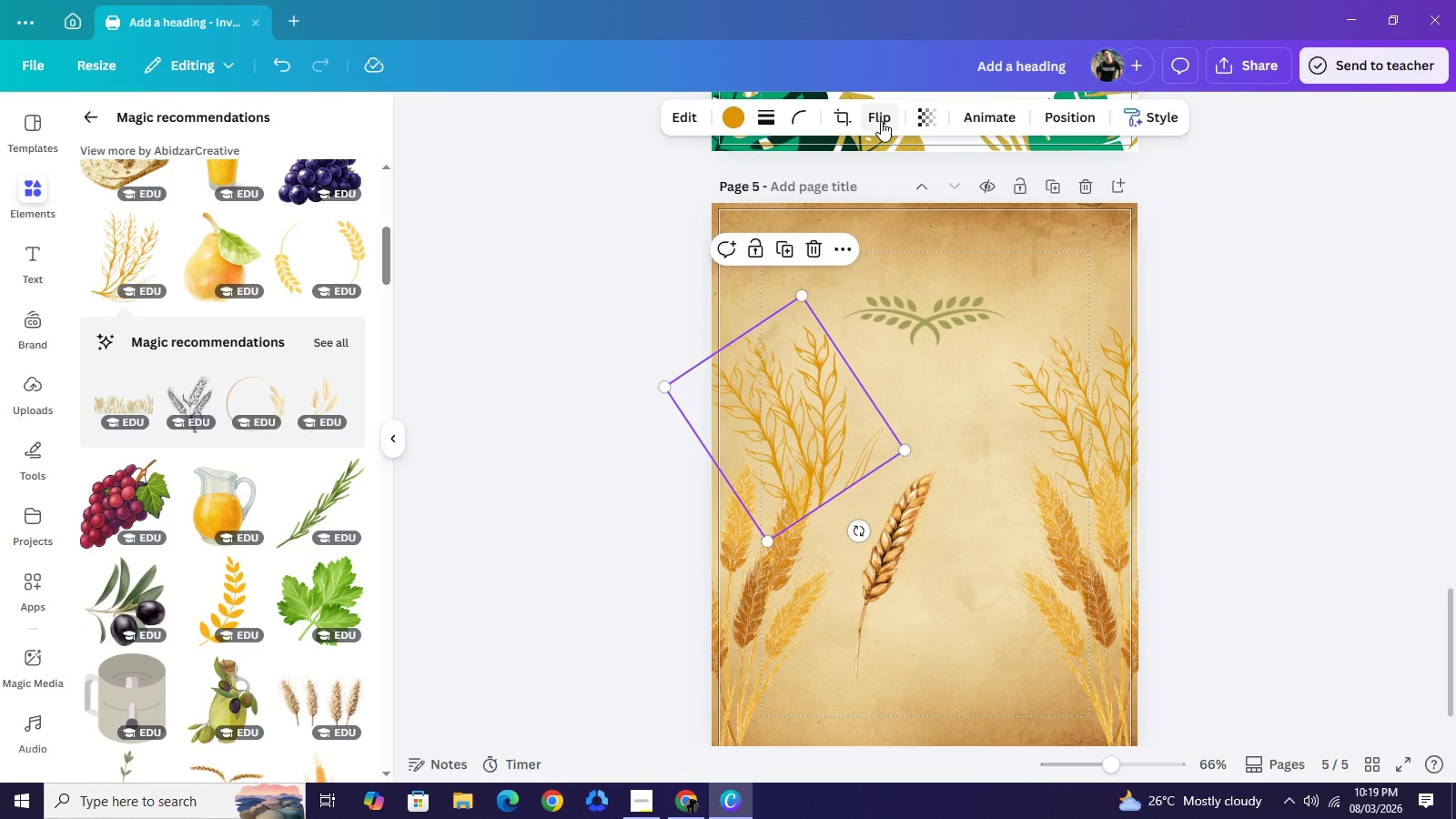 
left_click([881, 121])
 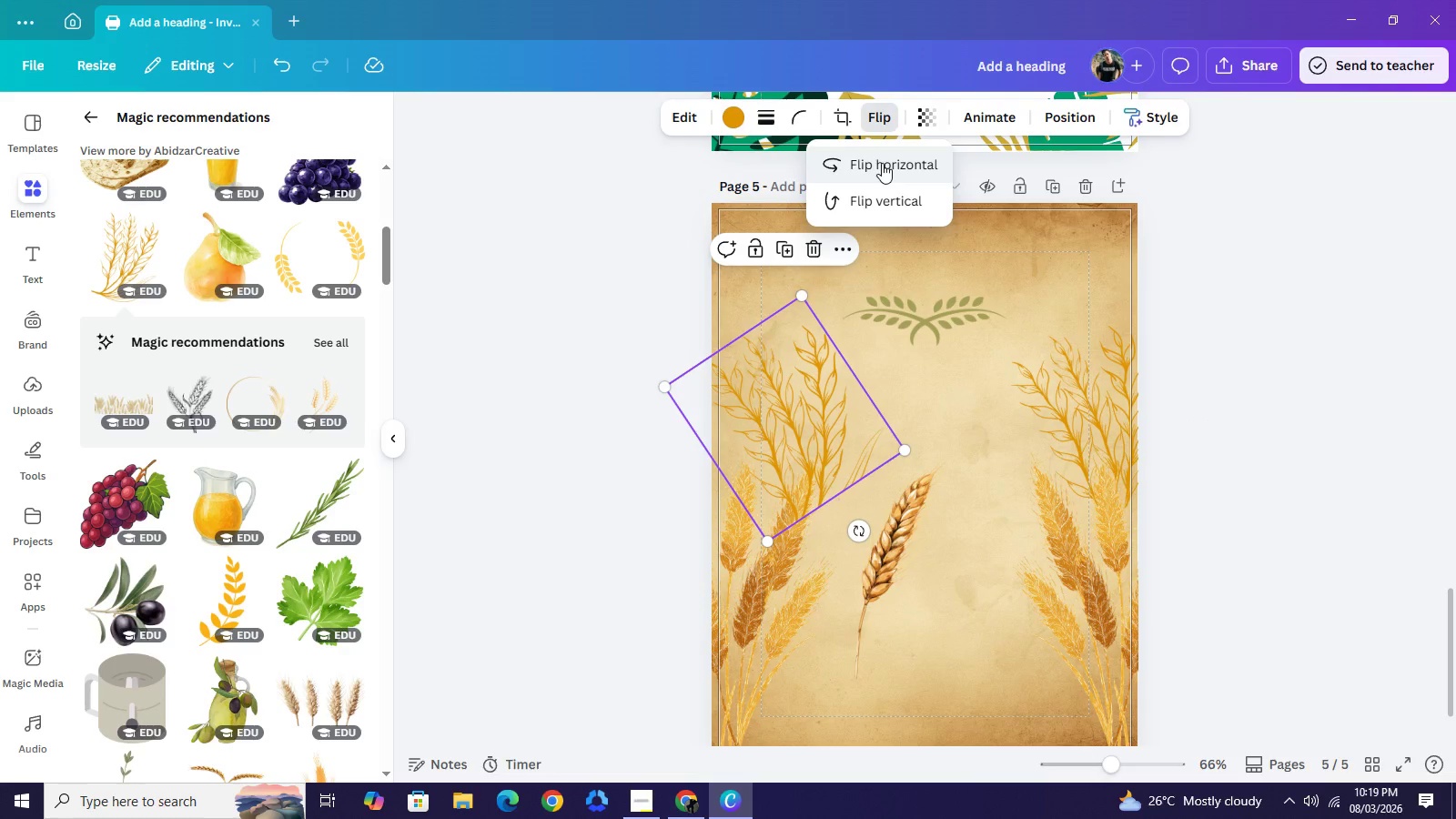 
left_click([882, 163])
 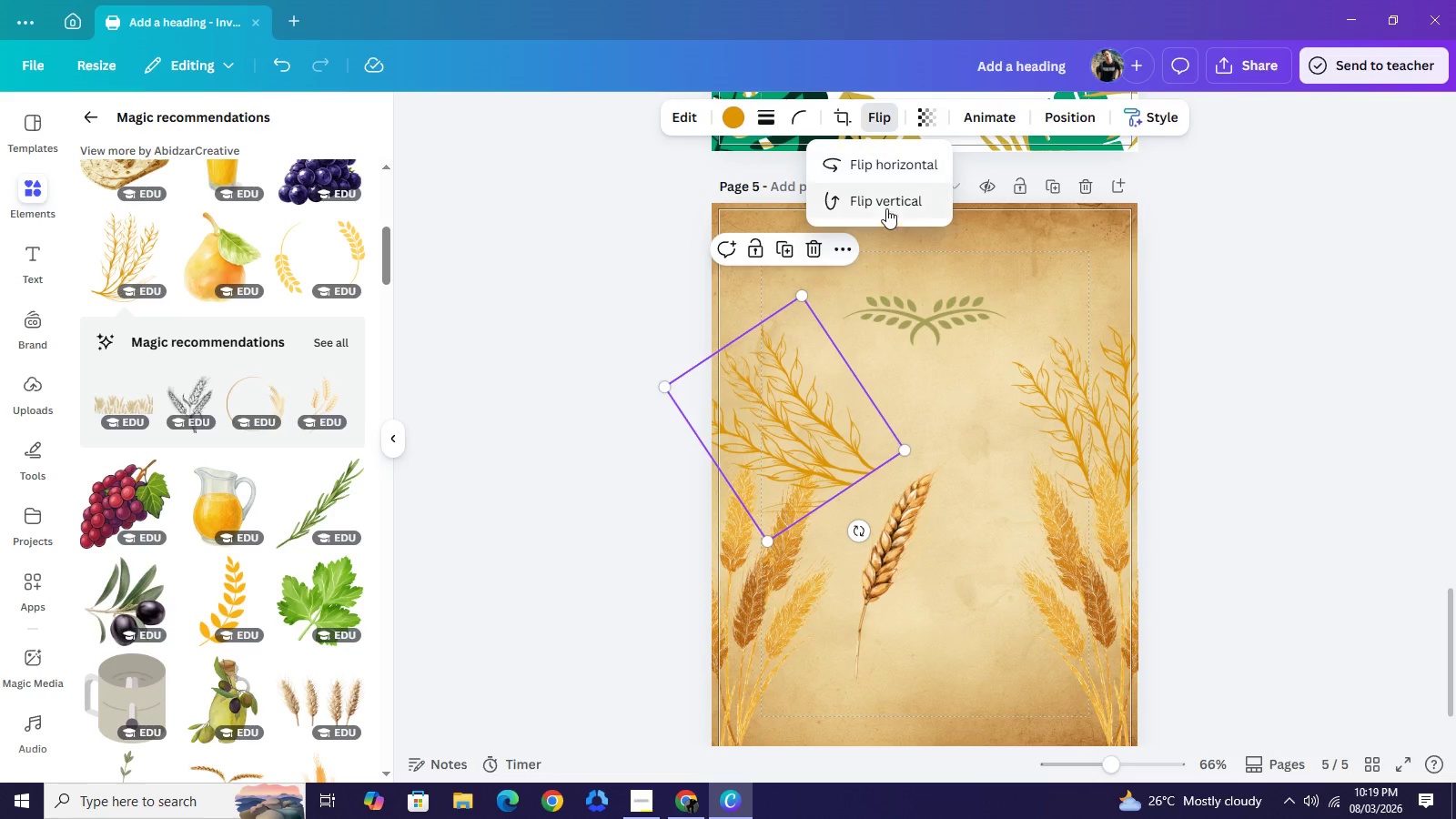 
left_click([885, 203])
 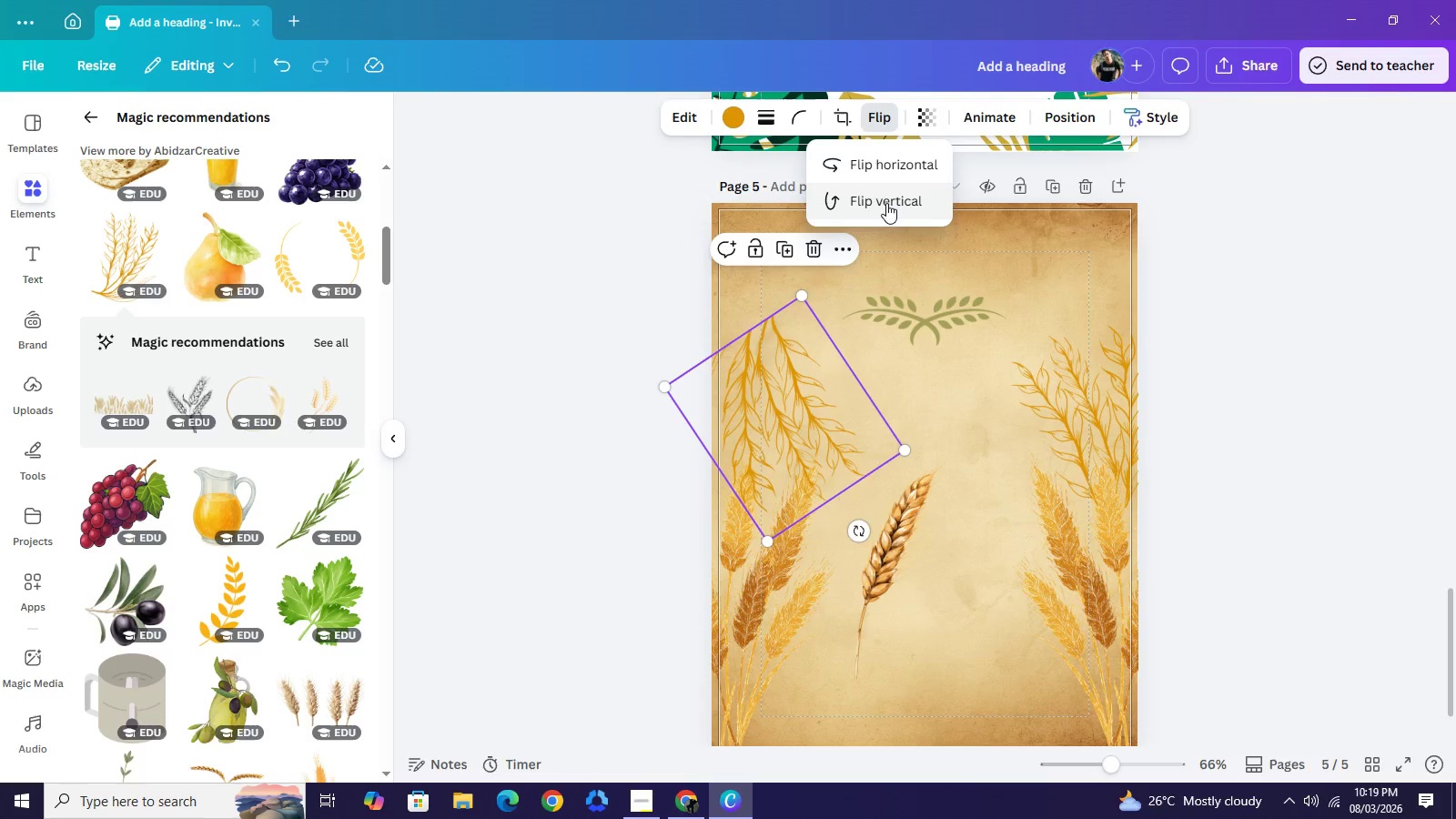 
left_click([886, 203])
 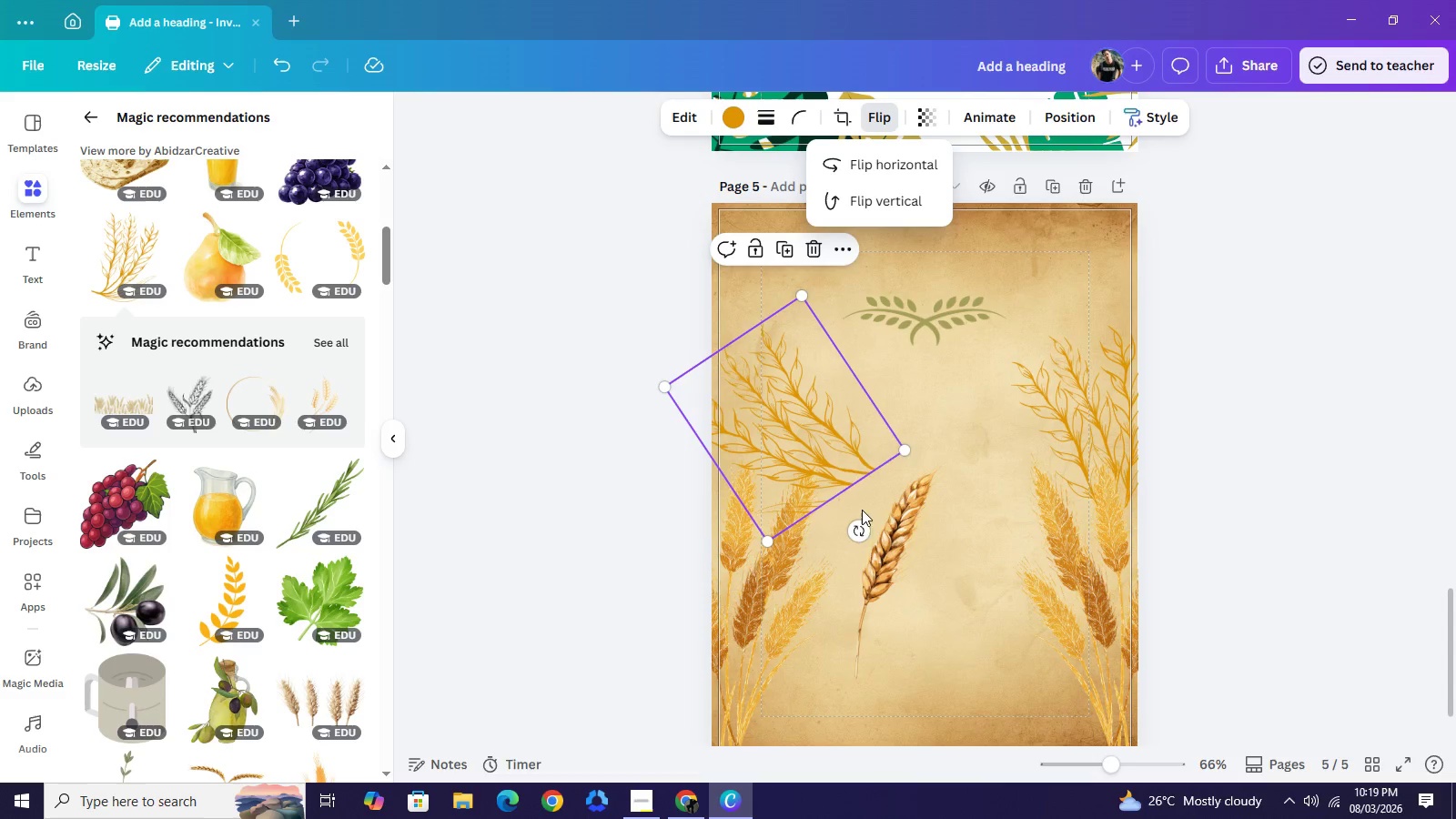 
left_click_drag(start_coordinate=[859, 522], to_coordinate=[732, 507])
 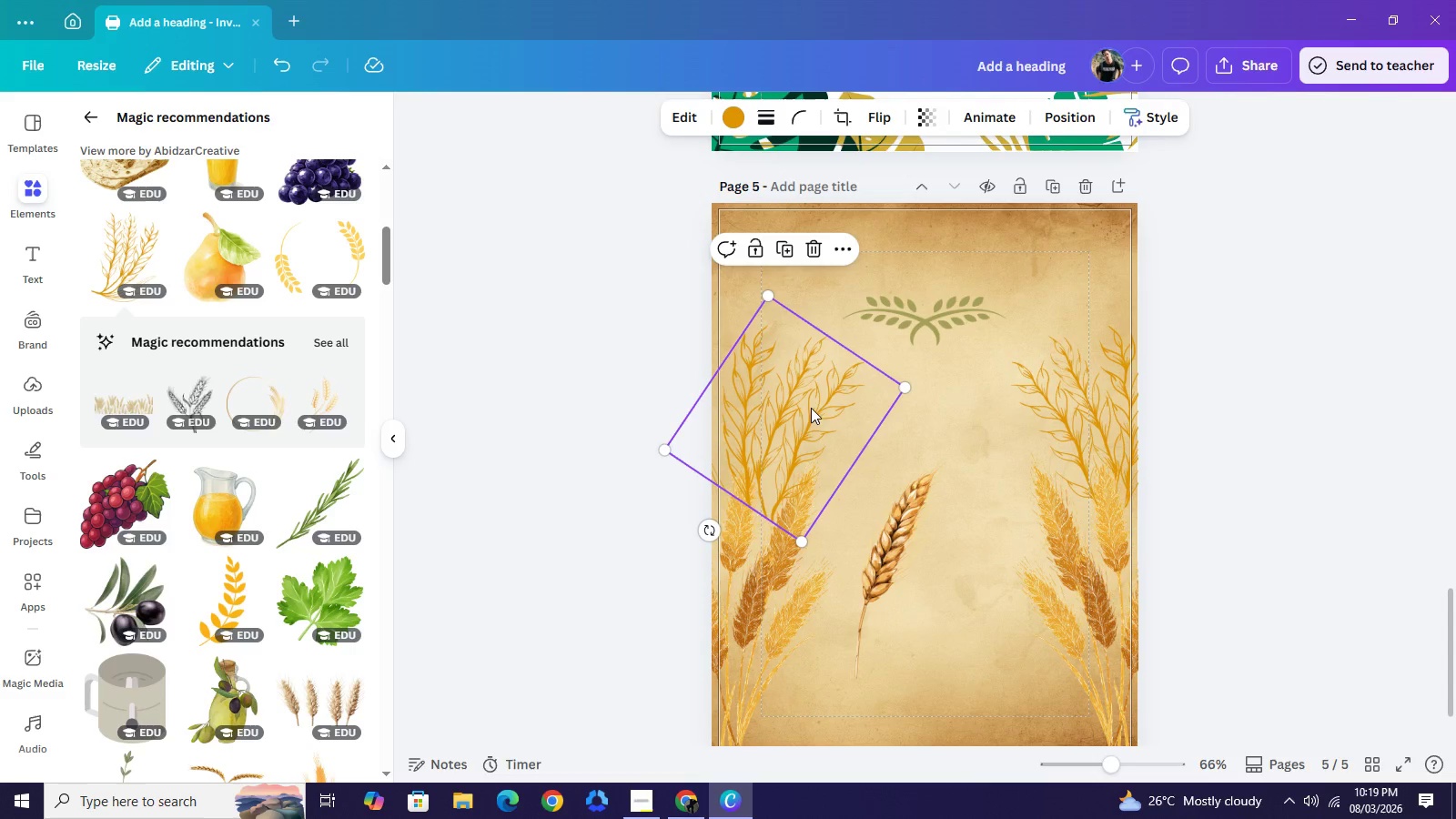 
left_click_drag(start_coordinate=[838, 399], to_coordinate=[770, 434])
 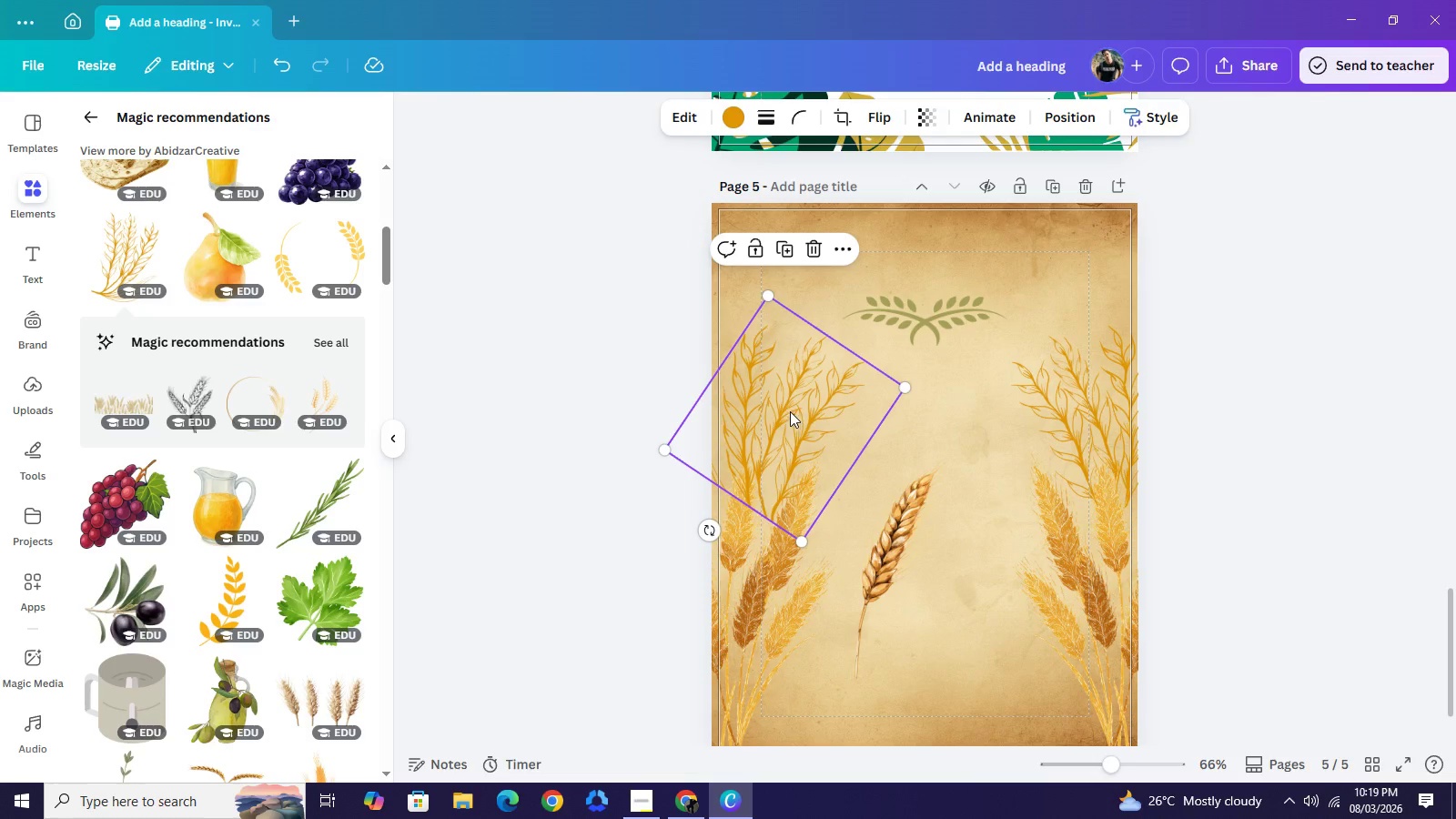 
left_click_drag(start_coordinate=[805, 418], to_coordinate=[785, 422])
 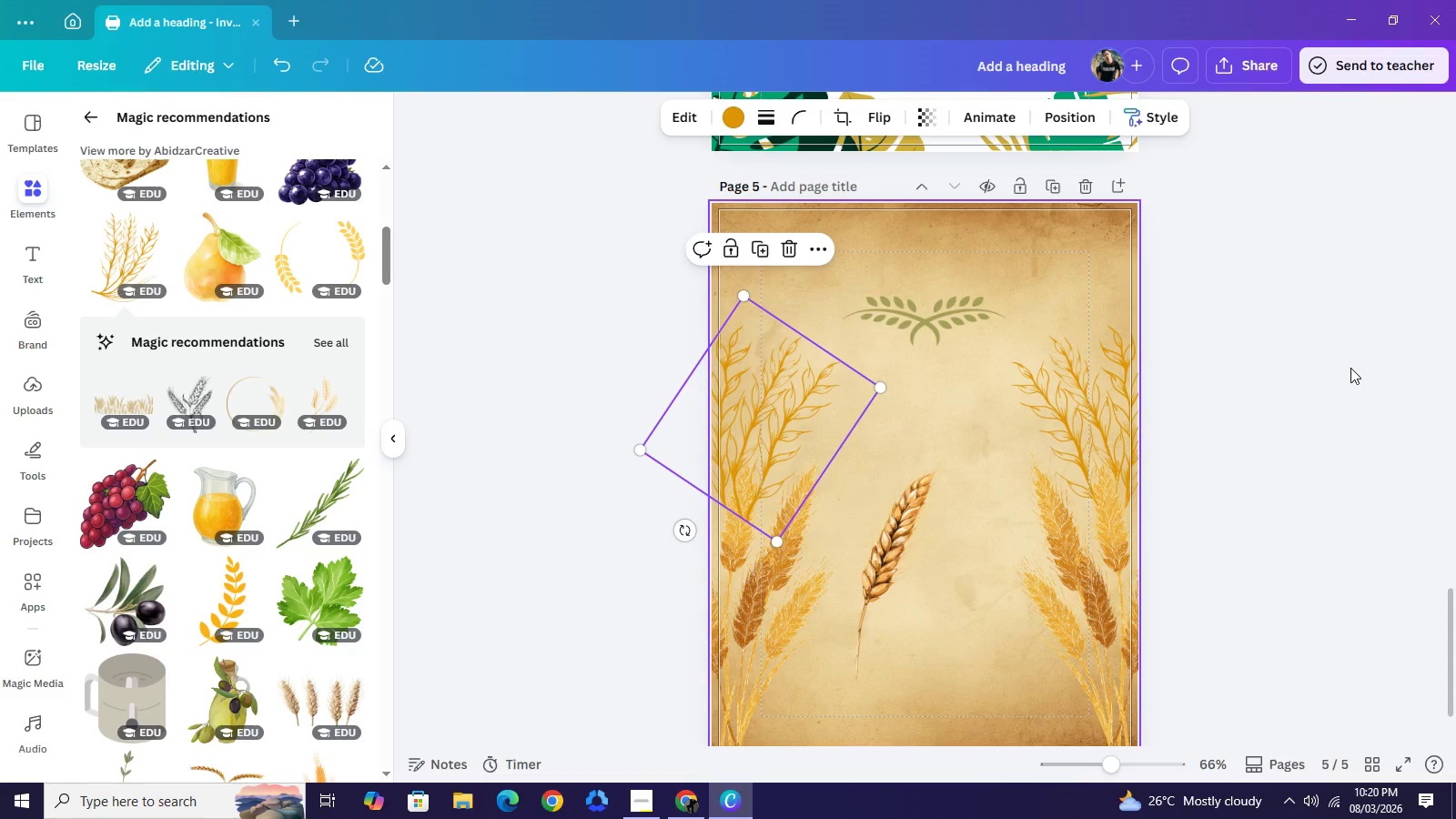 
key(V)
 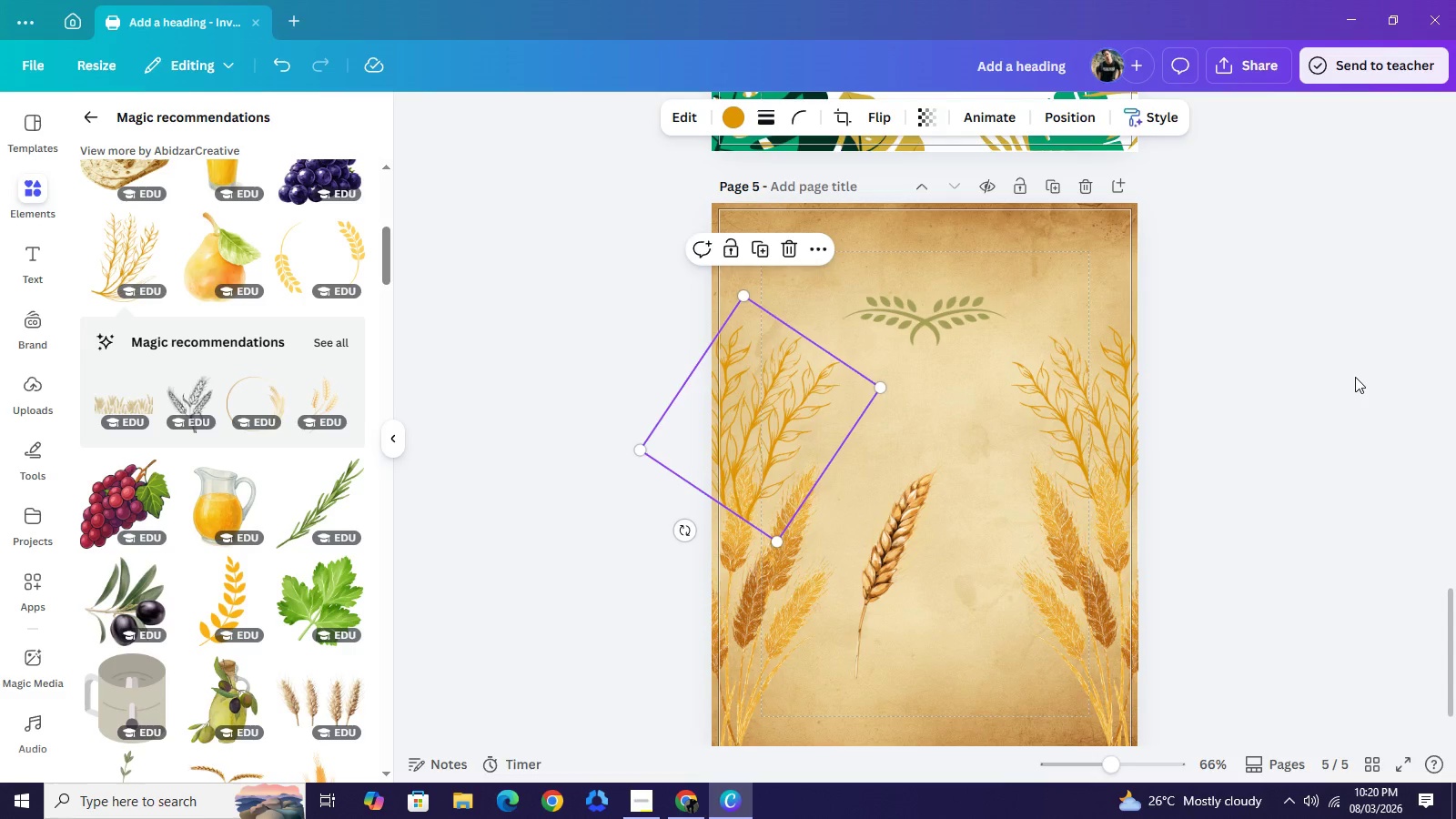 
left_click_drag(start_coordinate=[1350, 368], to_coordinate=[1353, 377])
 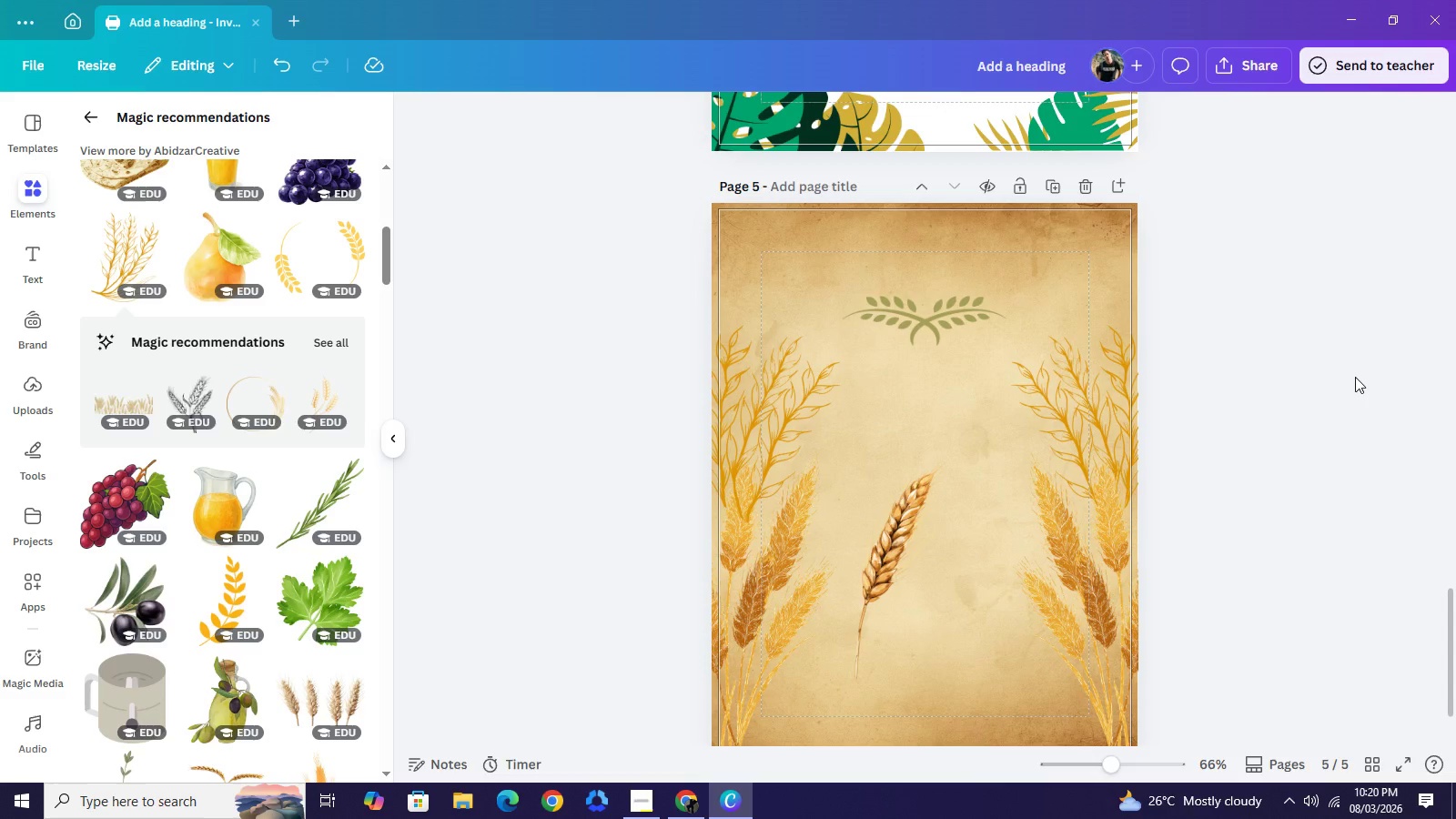 
double_click([1355, 377])
 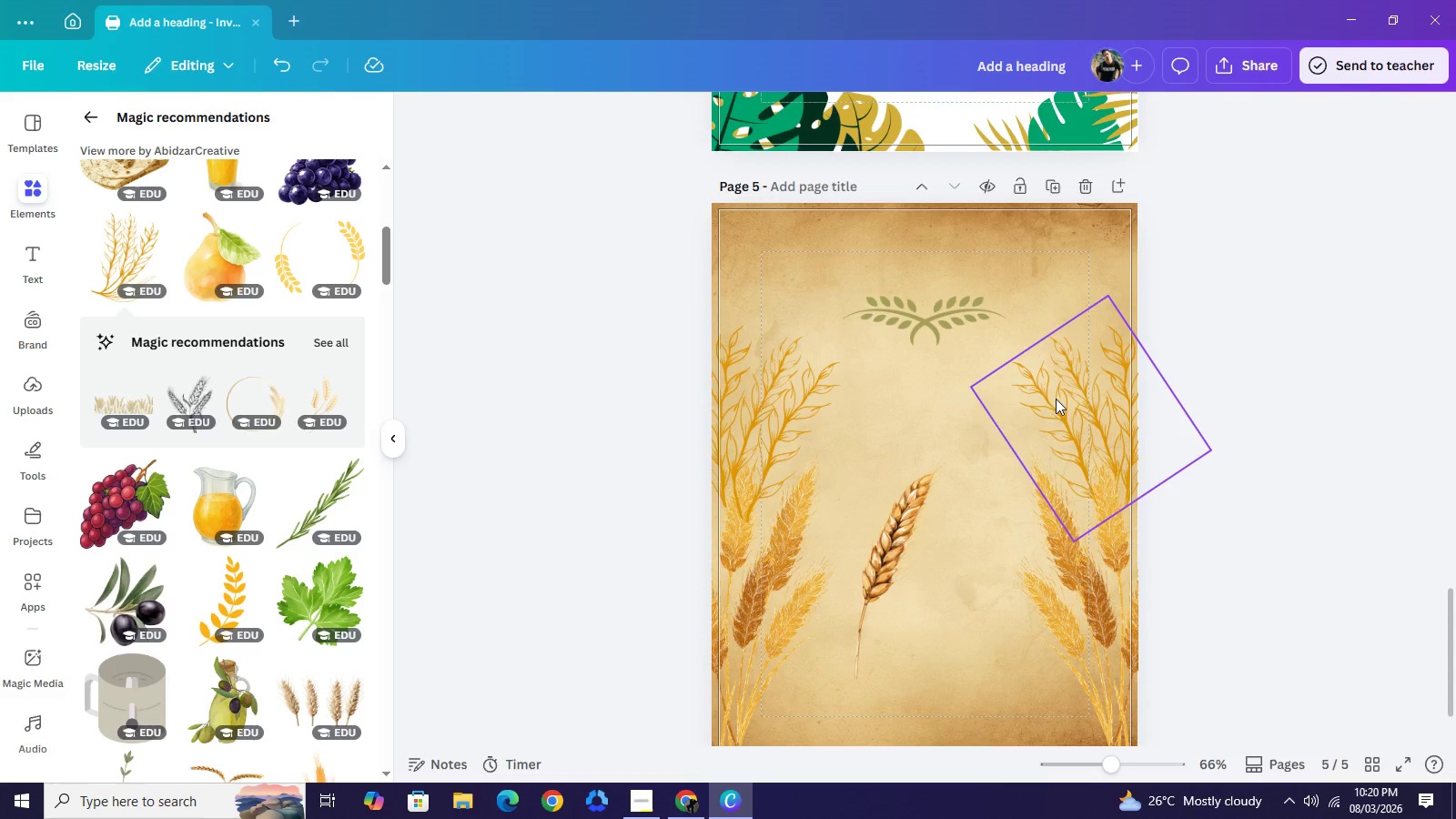 
left_click([794, 375])
 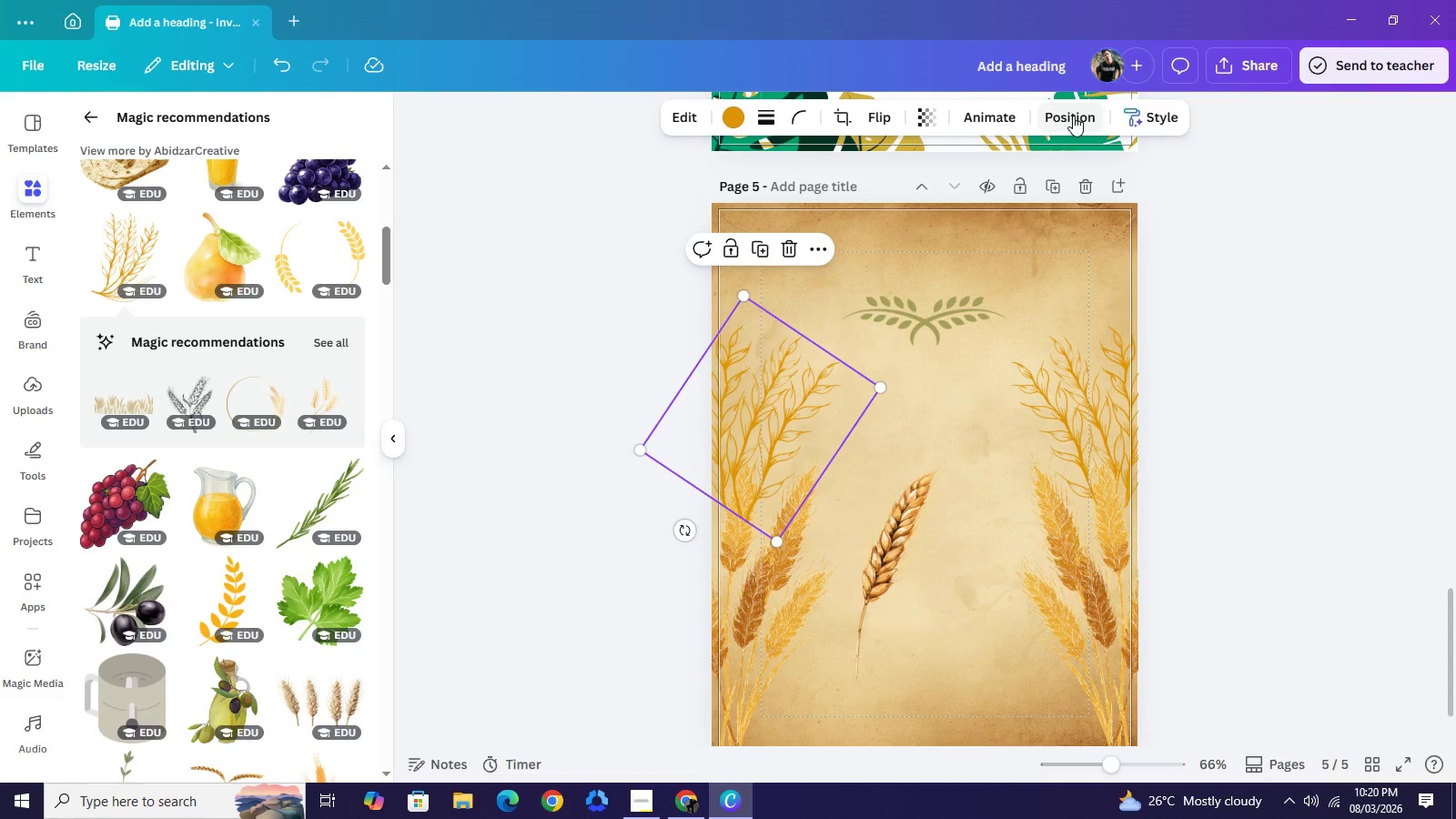 
left_click([1073, 116])
 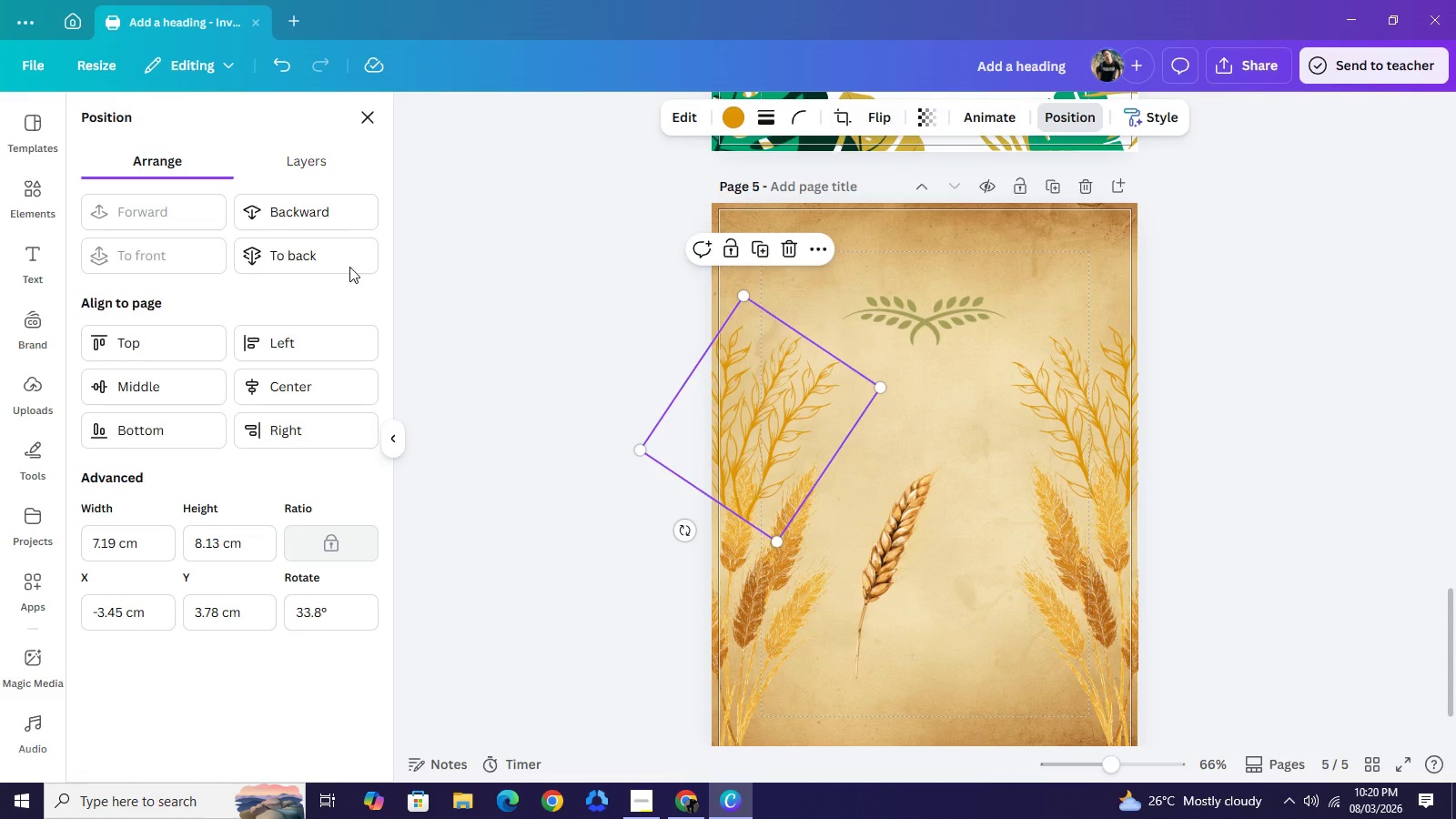 
double_click([349, 264])
 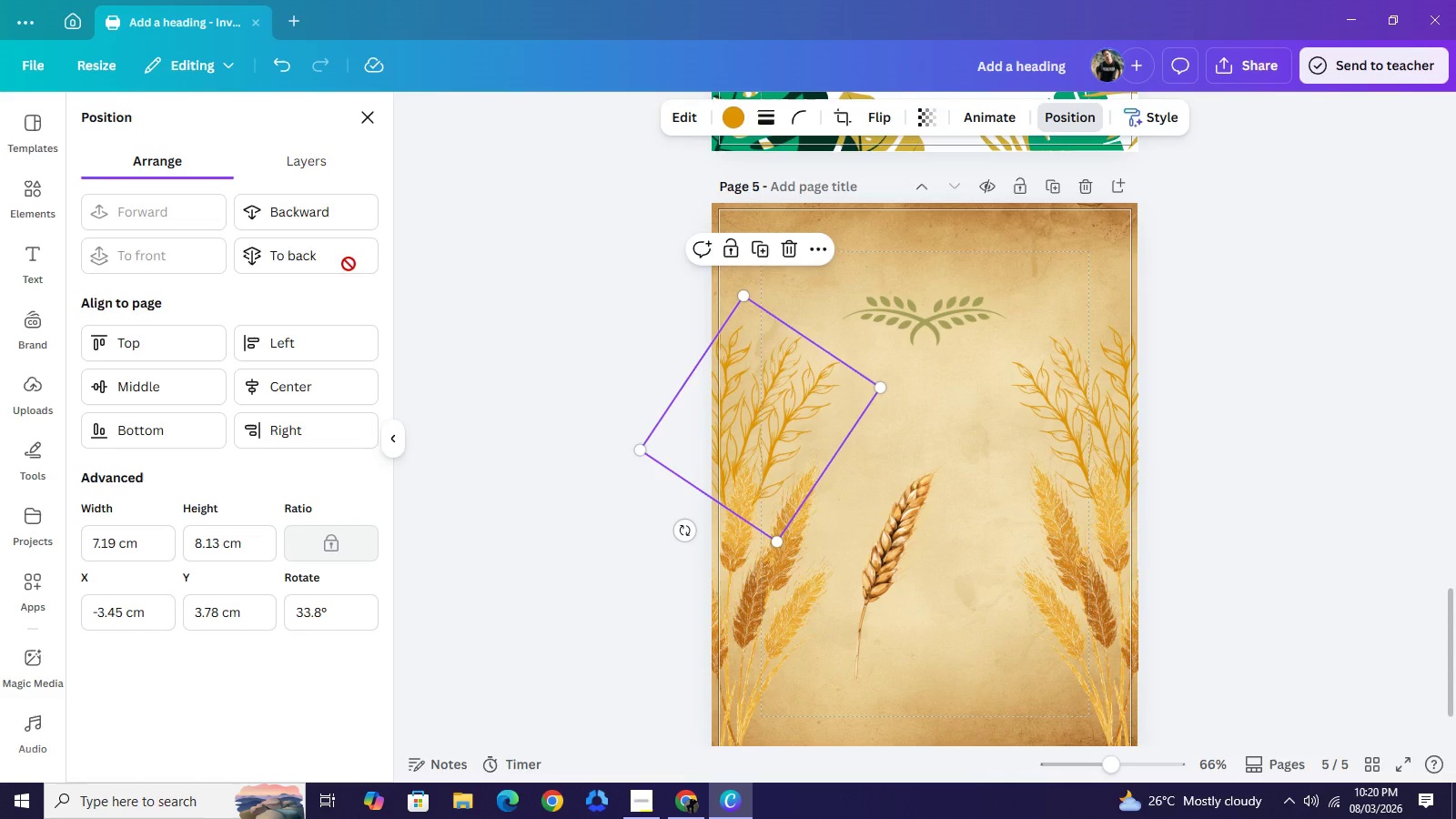 
triple_click([349, 264])
 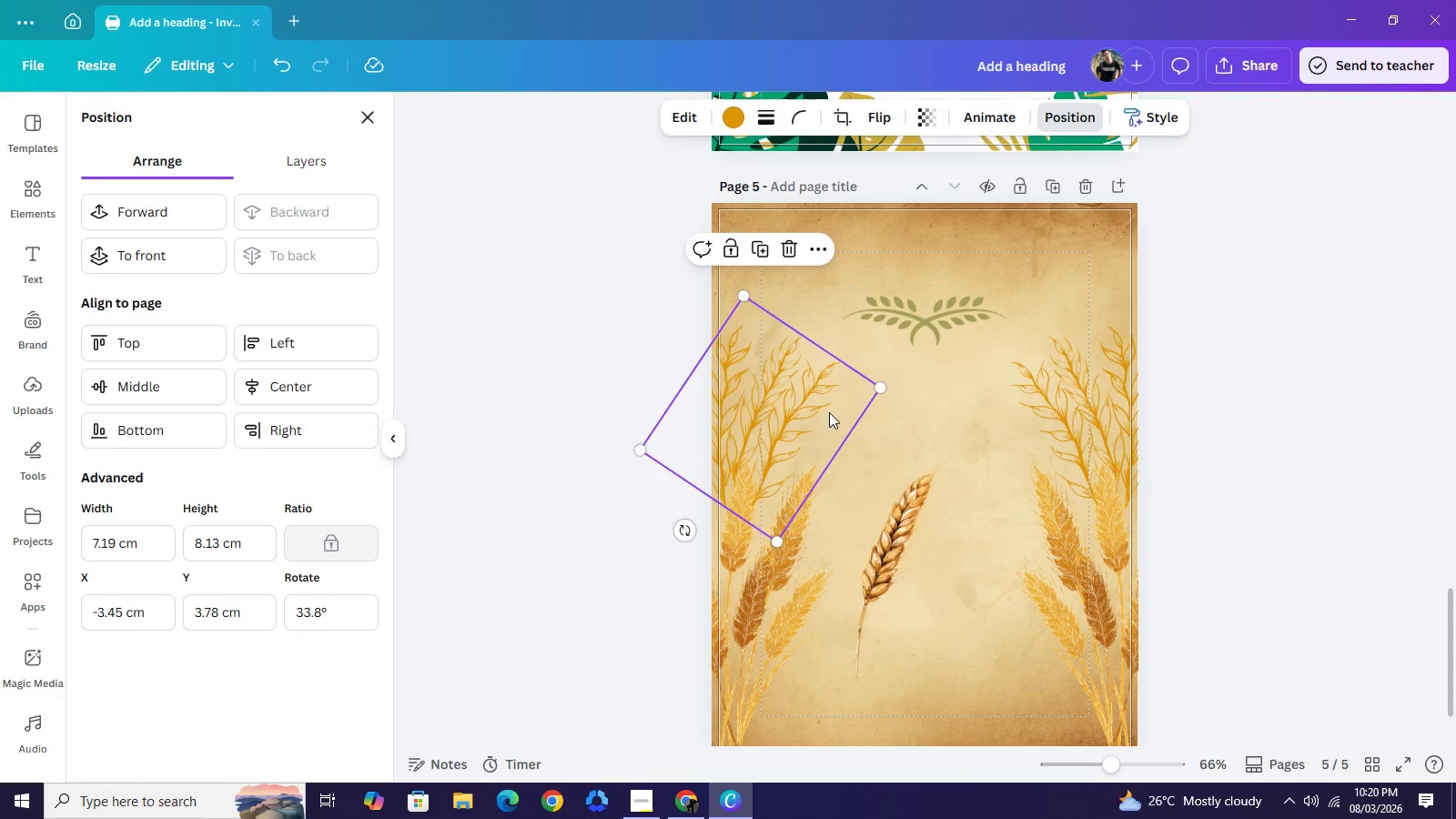 
triple_click([349, 264])
 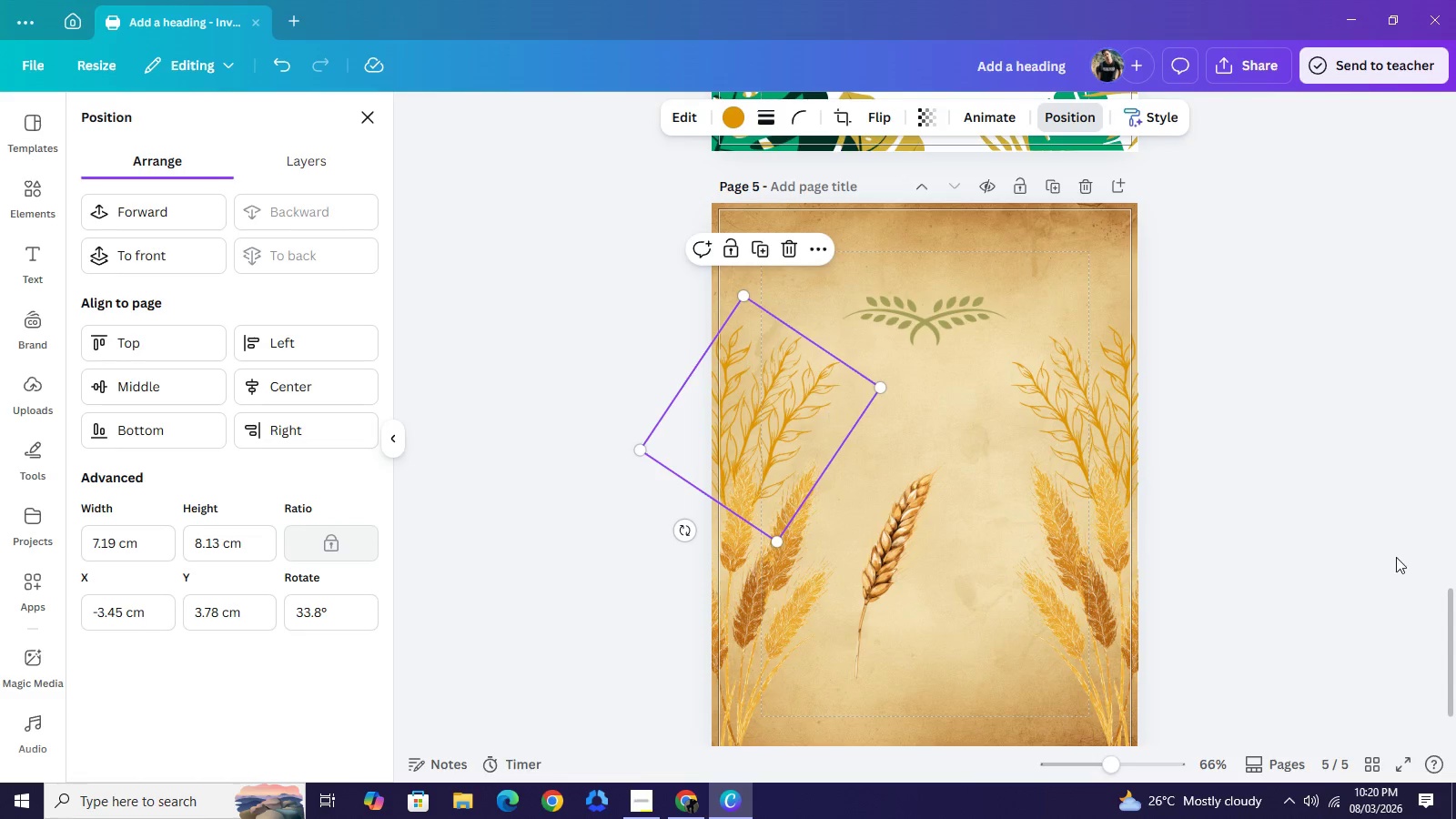 
triple_click([349, 264])
 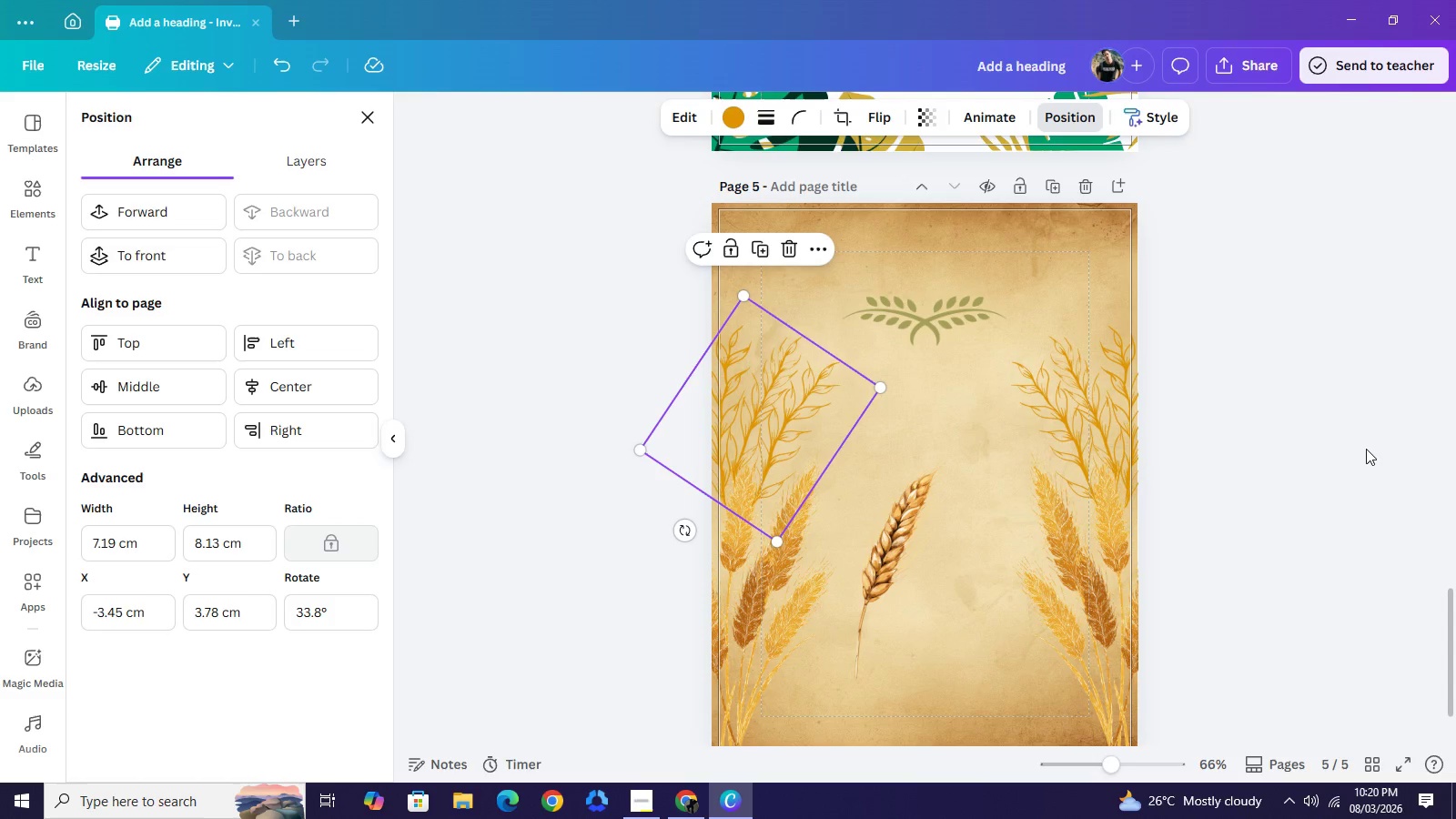 
left_click([1366, 449])
 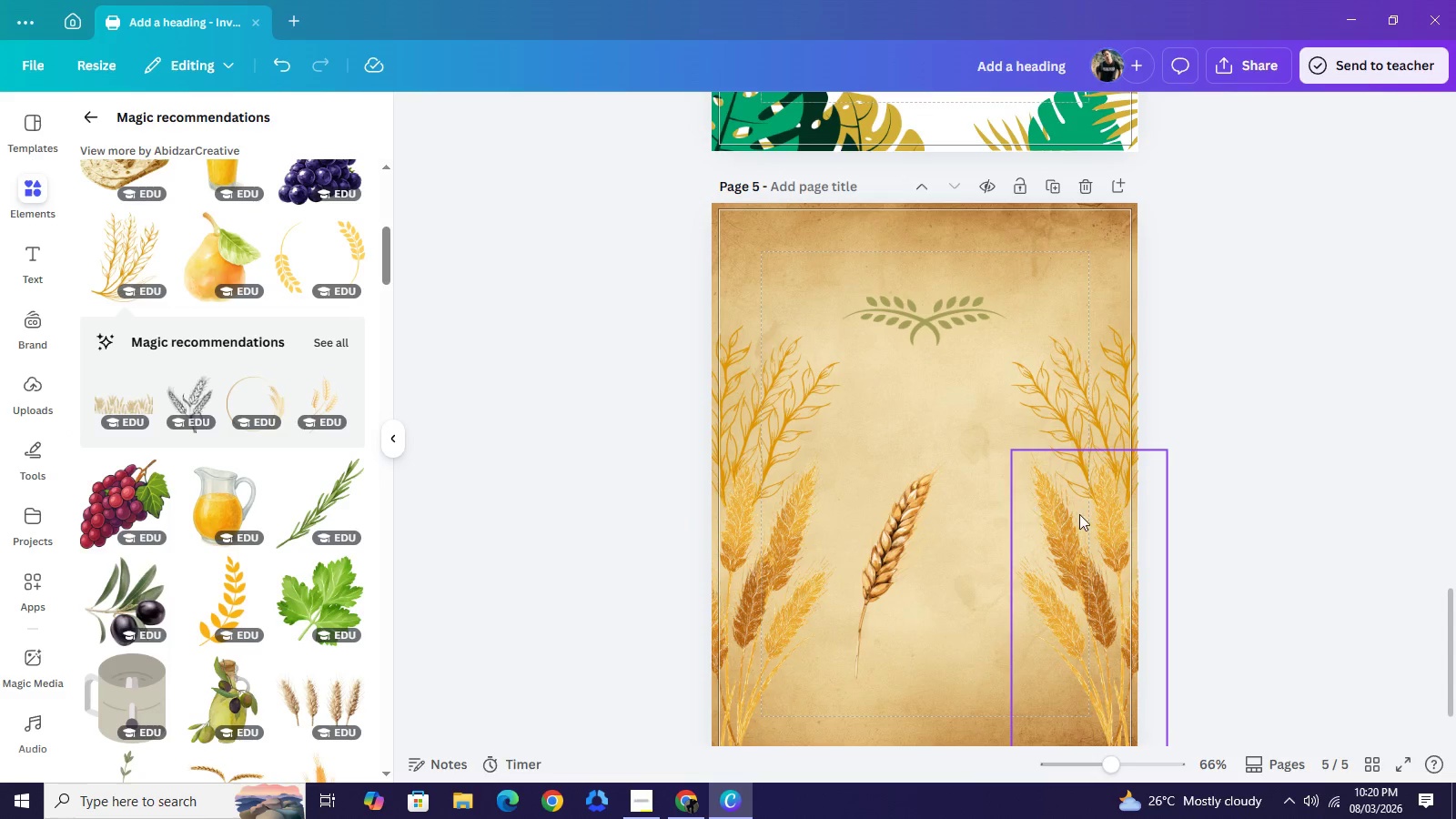 
wait(7.58)
 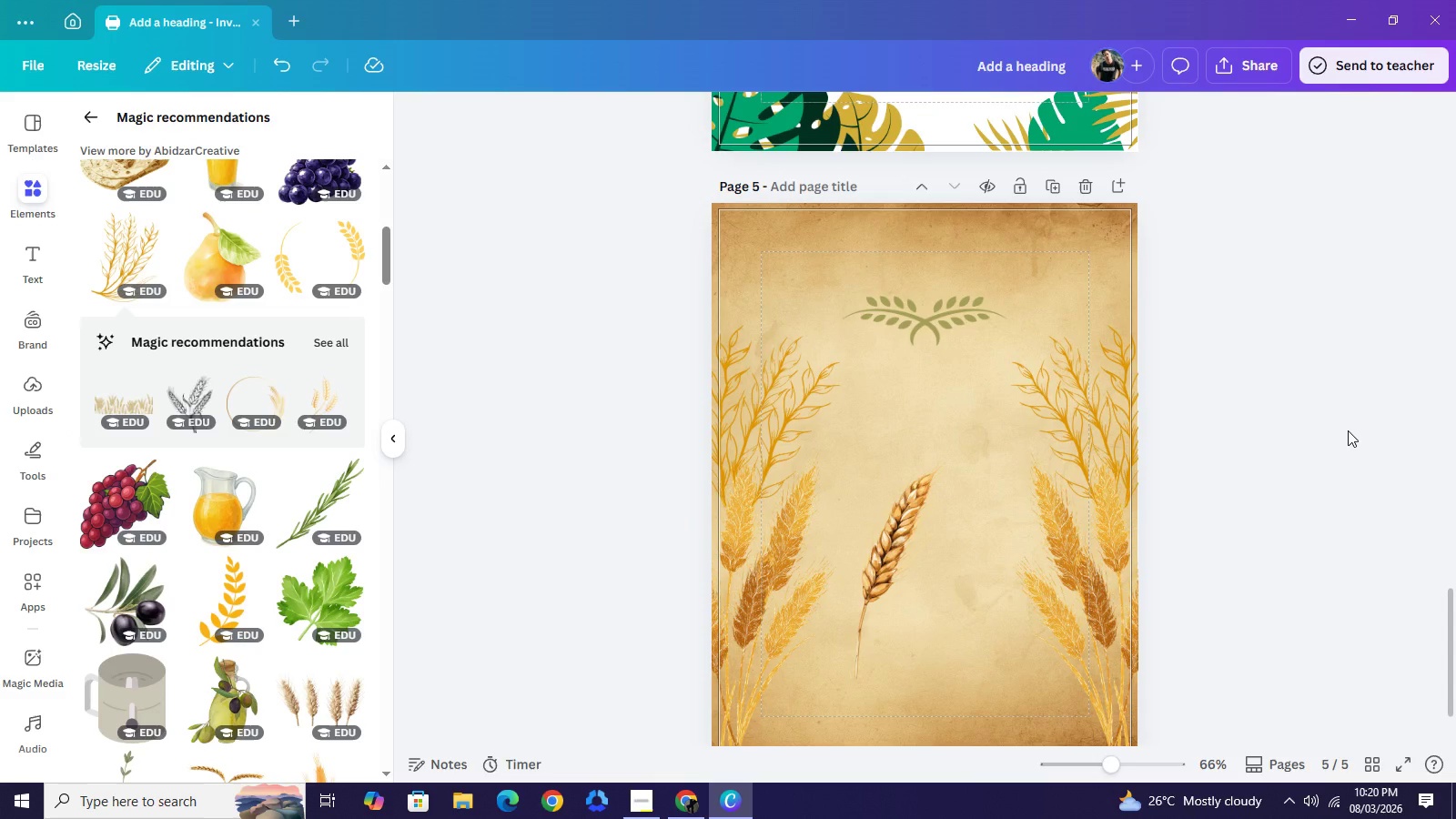 
left_click([1076, 399])
 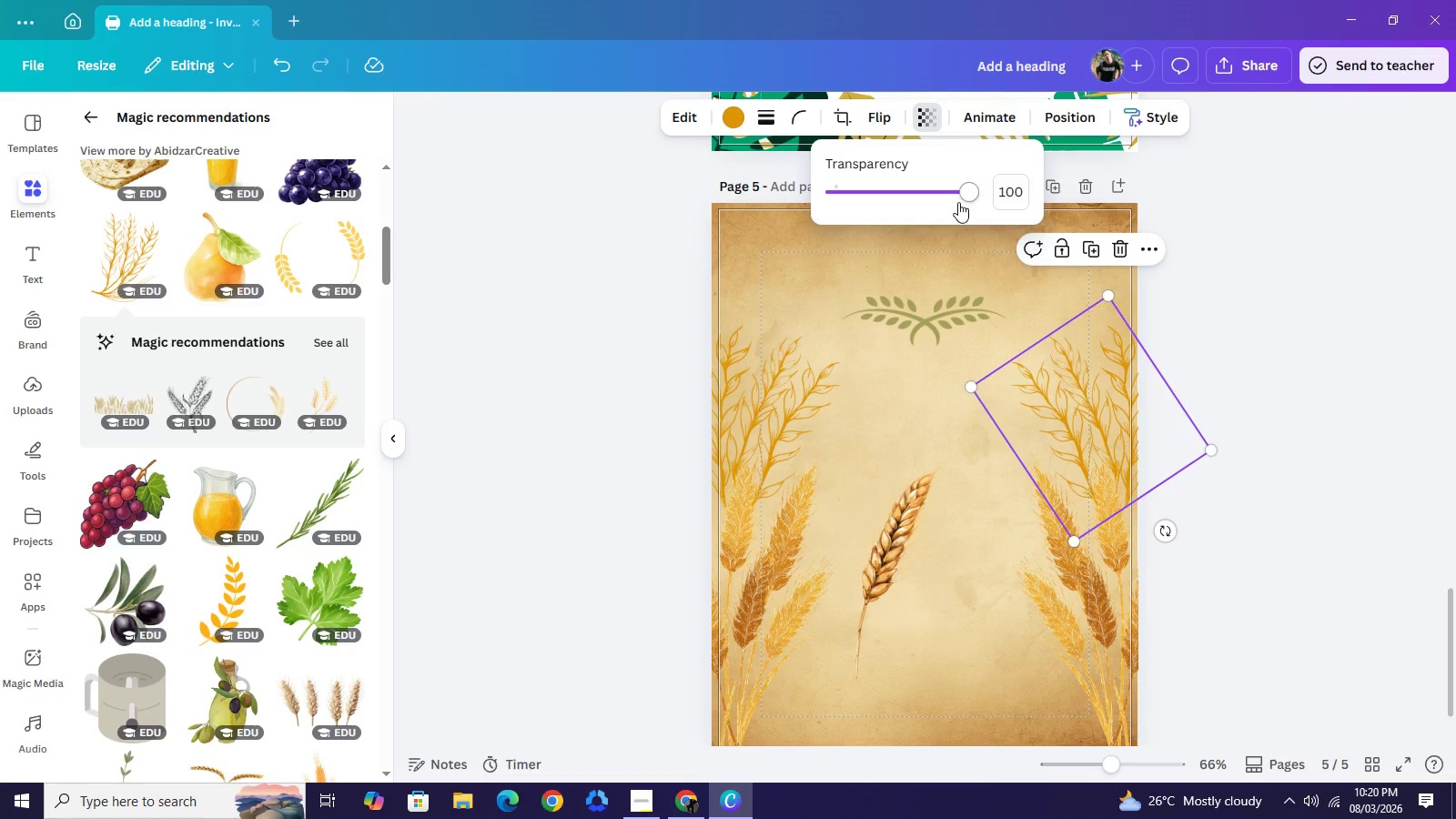 
left_click_drag(start_coordinate=[976, 197], to_coordinate=[902, 189])
 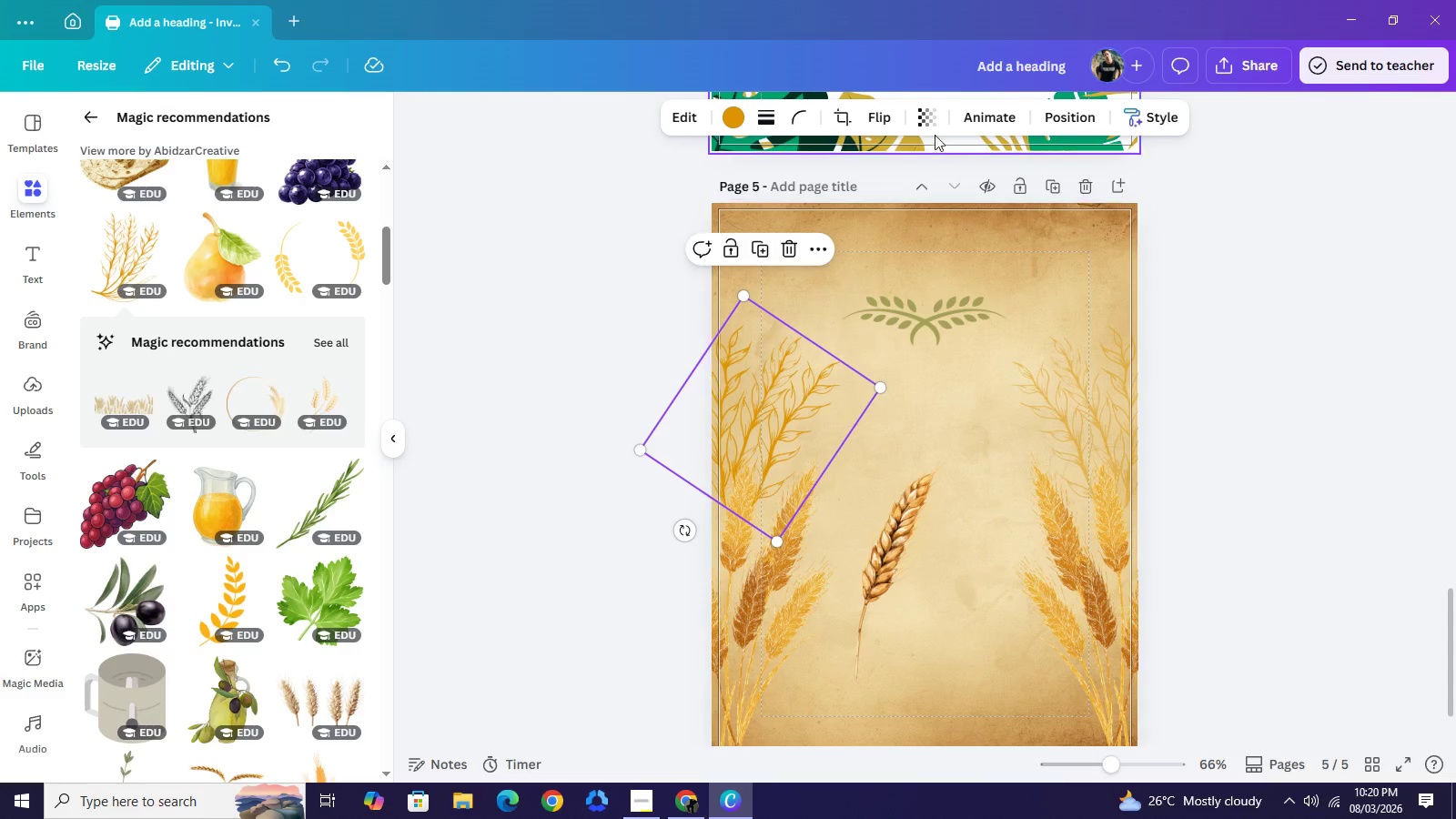 
left_click([932, 127])
 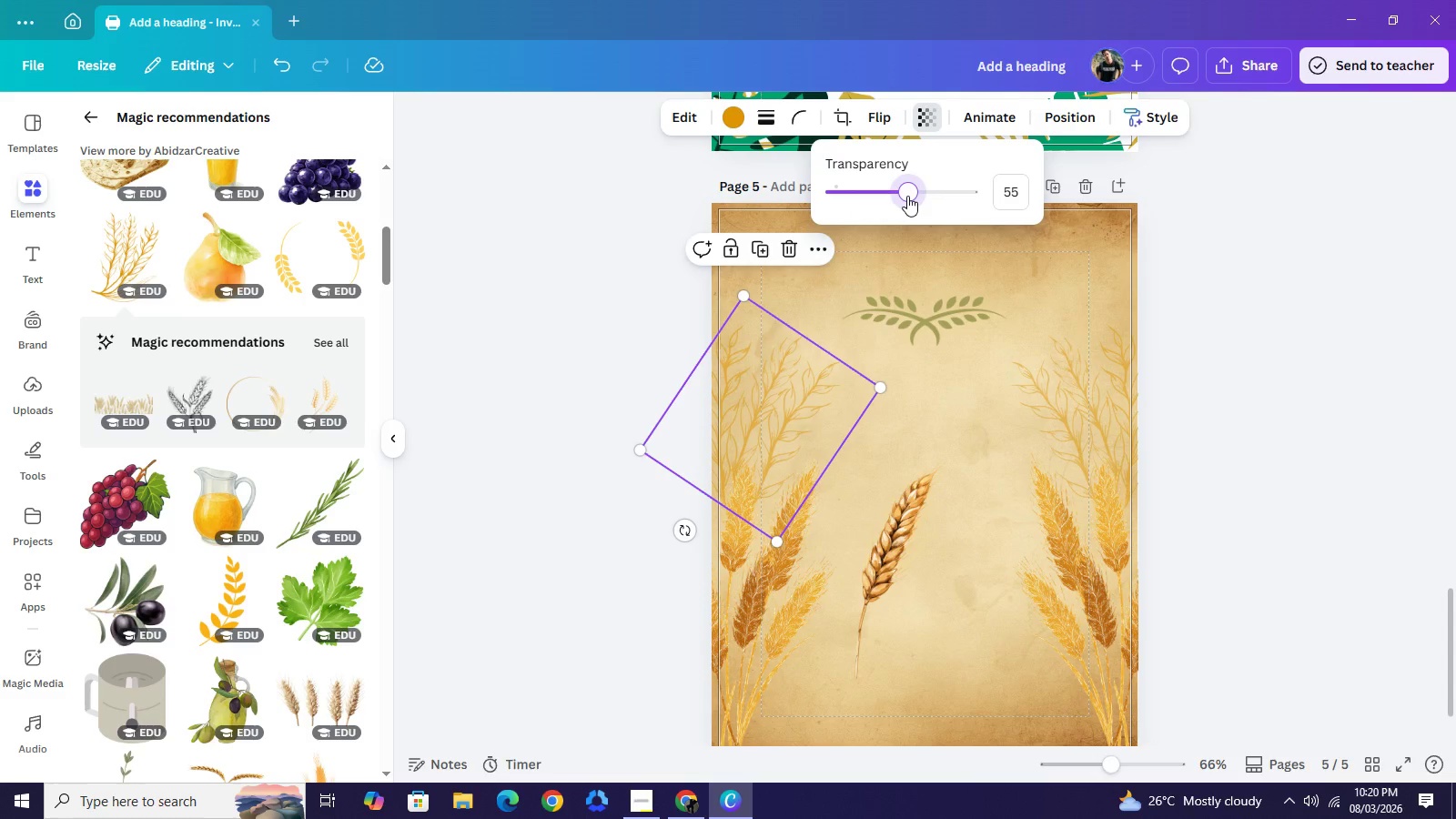 
left_click([901, 196])
 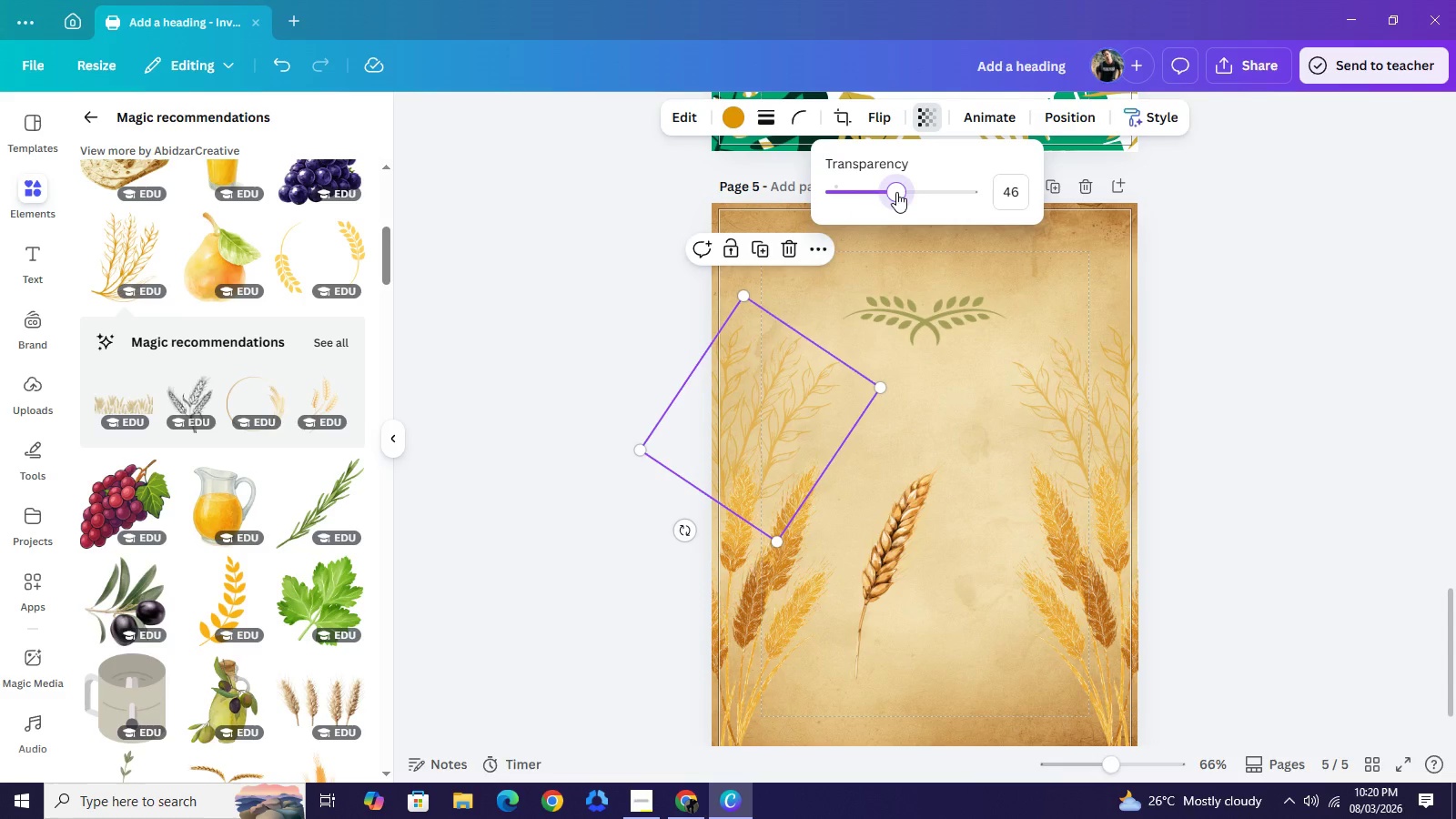 
left_click([896, 192])
 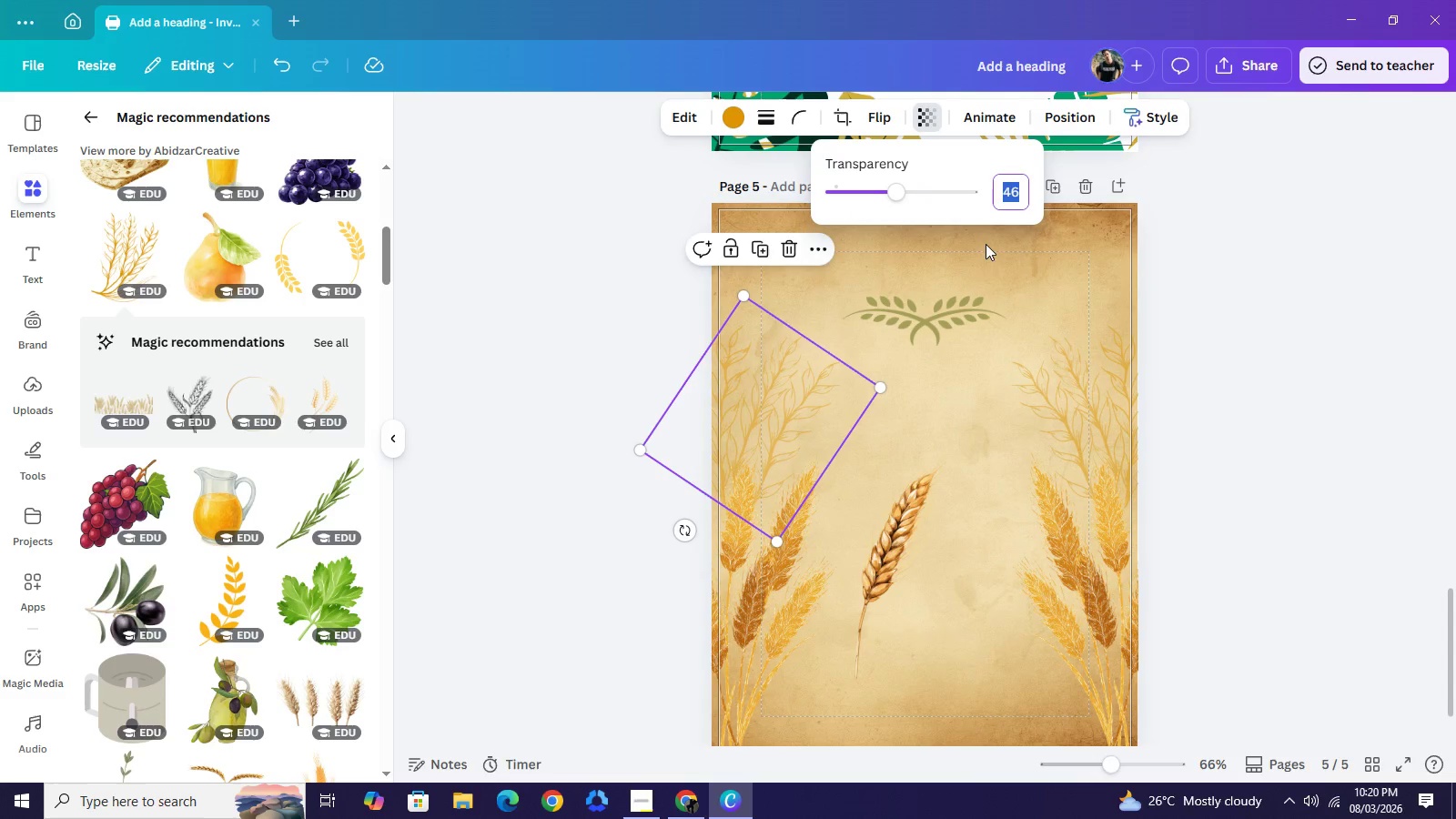 
type(50)
key(NumpadEnter)
 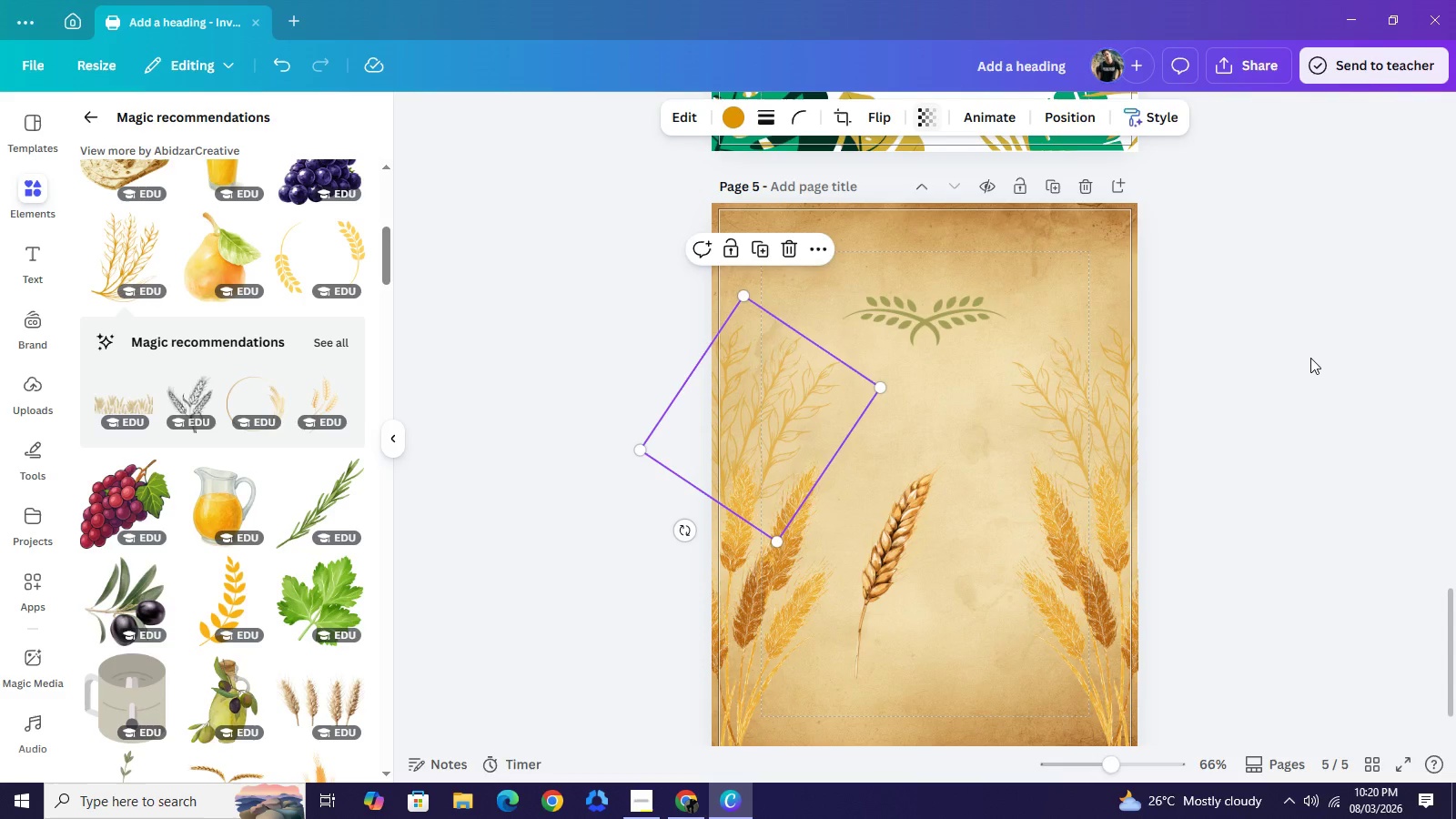 
left_click([1310, 358])
 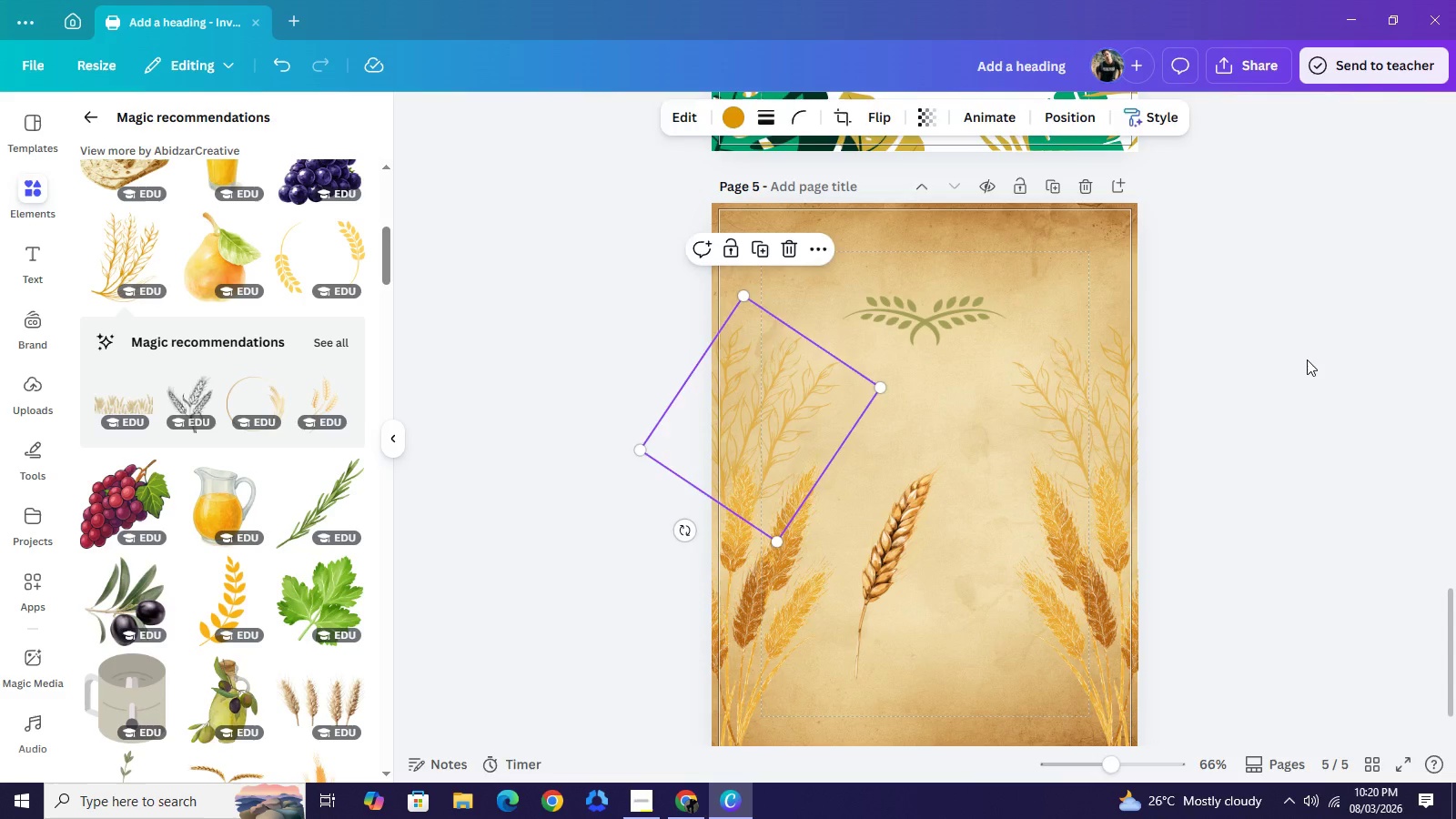 
left_click([1310, 358])
 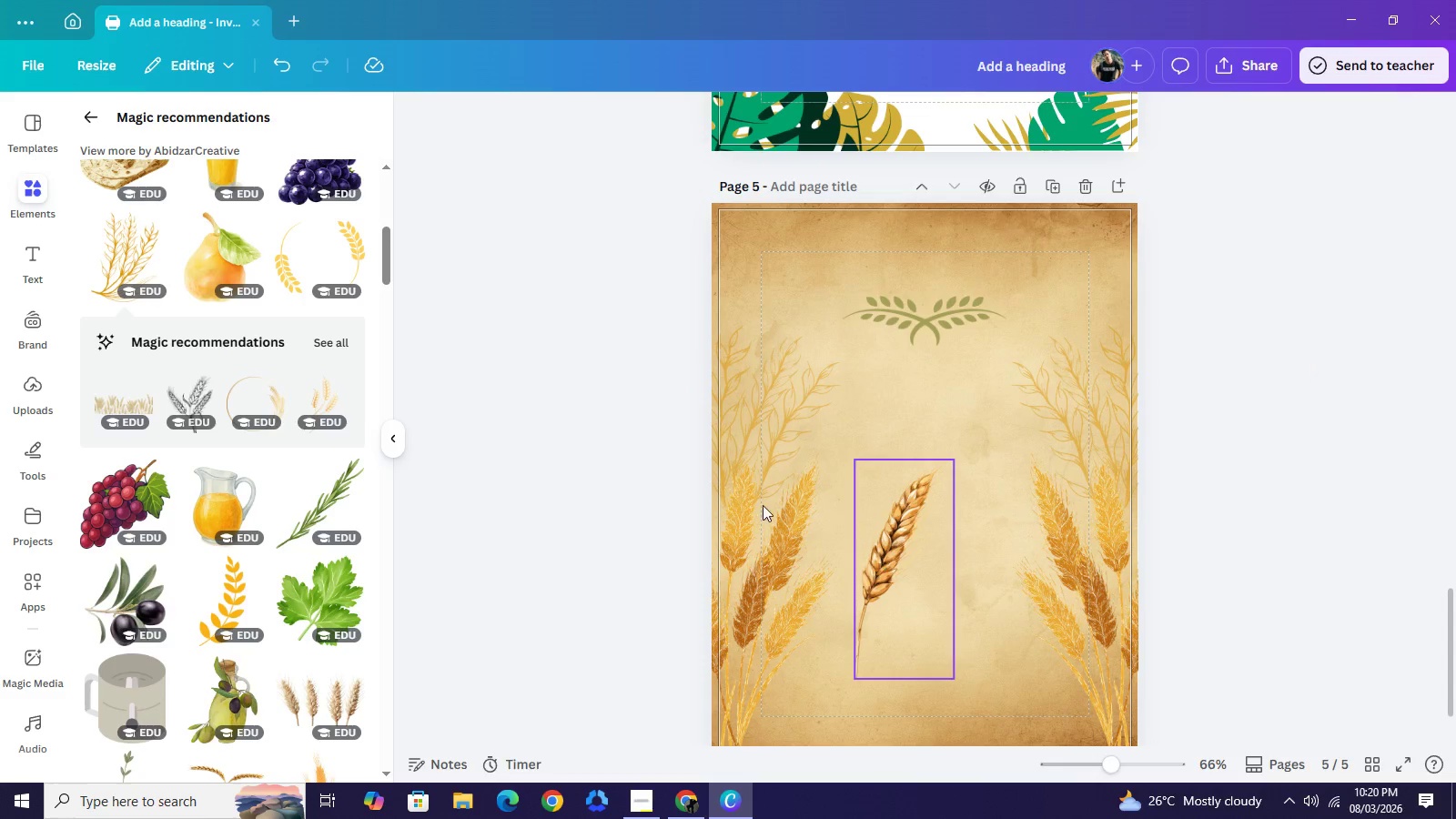 
left_click_drag(start_coordinate=[877, 553], to_coordinate=[729, 545])
 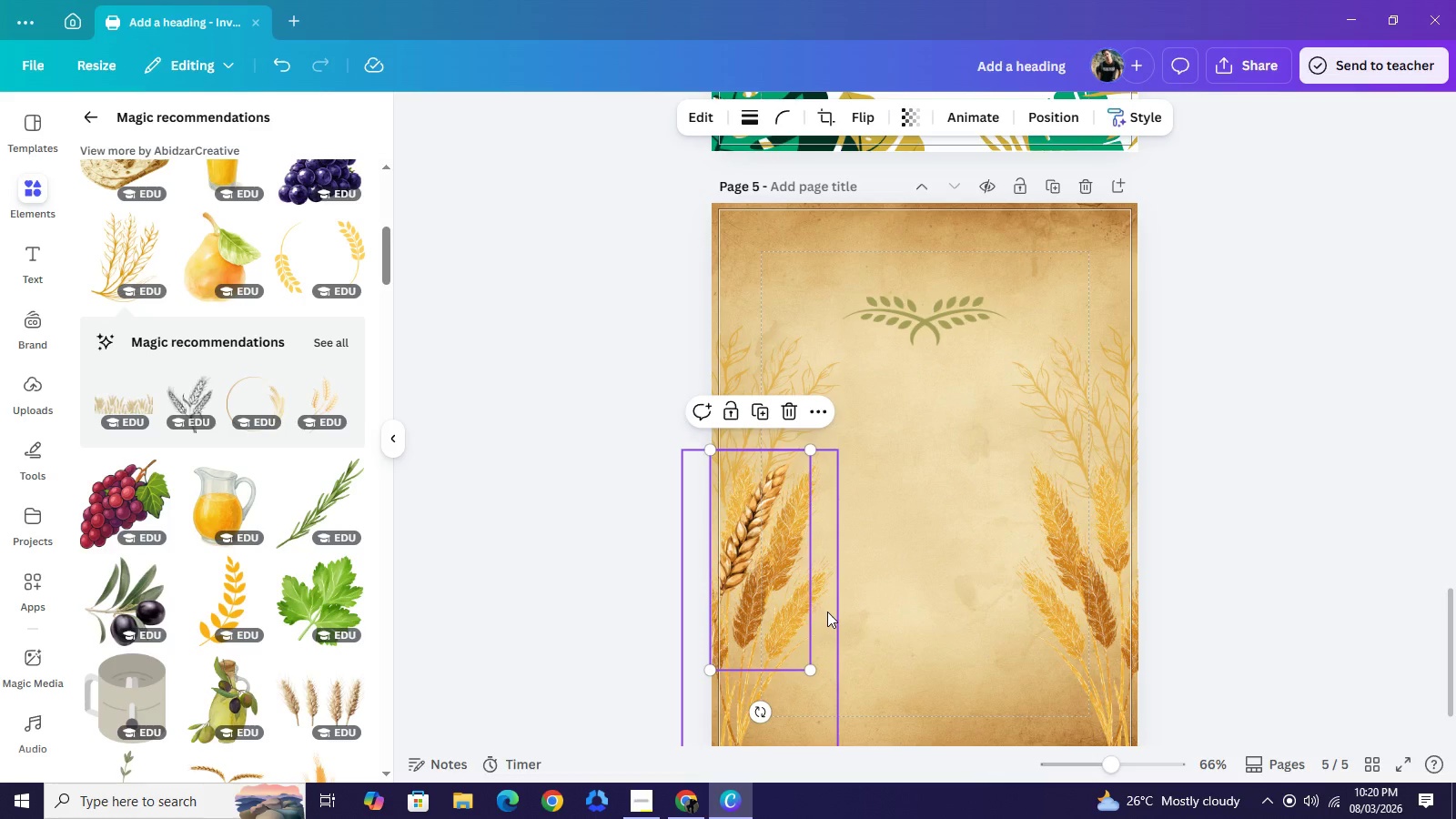 
key(Control+C)
 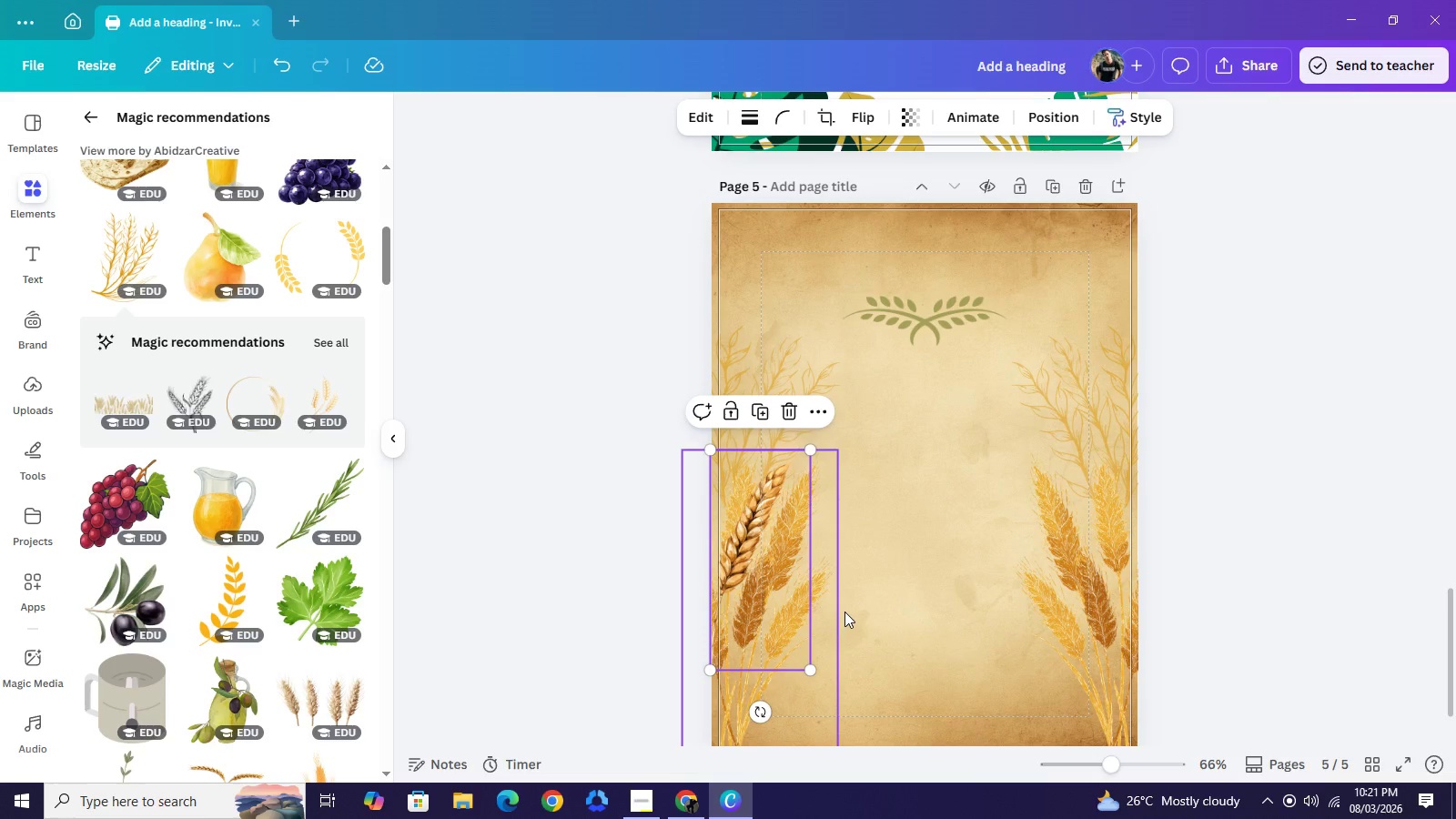 
key(Control+V)
 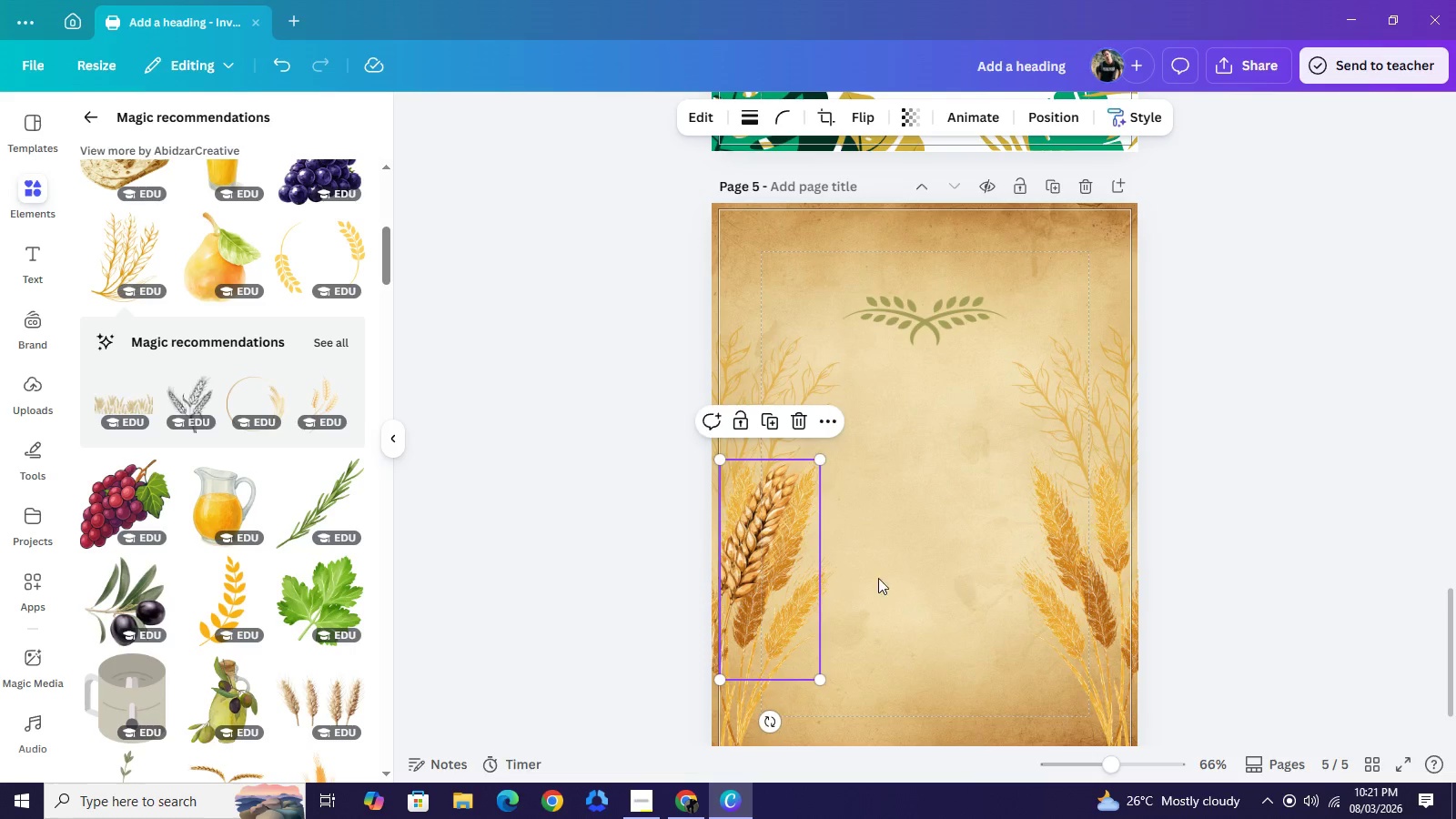 
left_click_drag(start_coordinate=[777, 580], to_coordinate=[977, 584])
 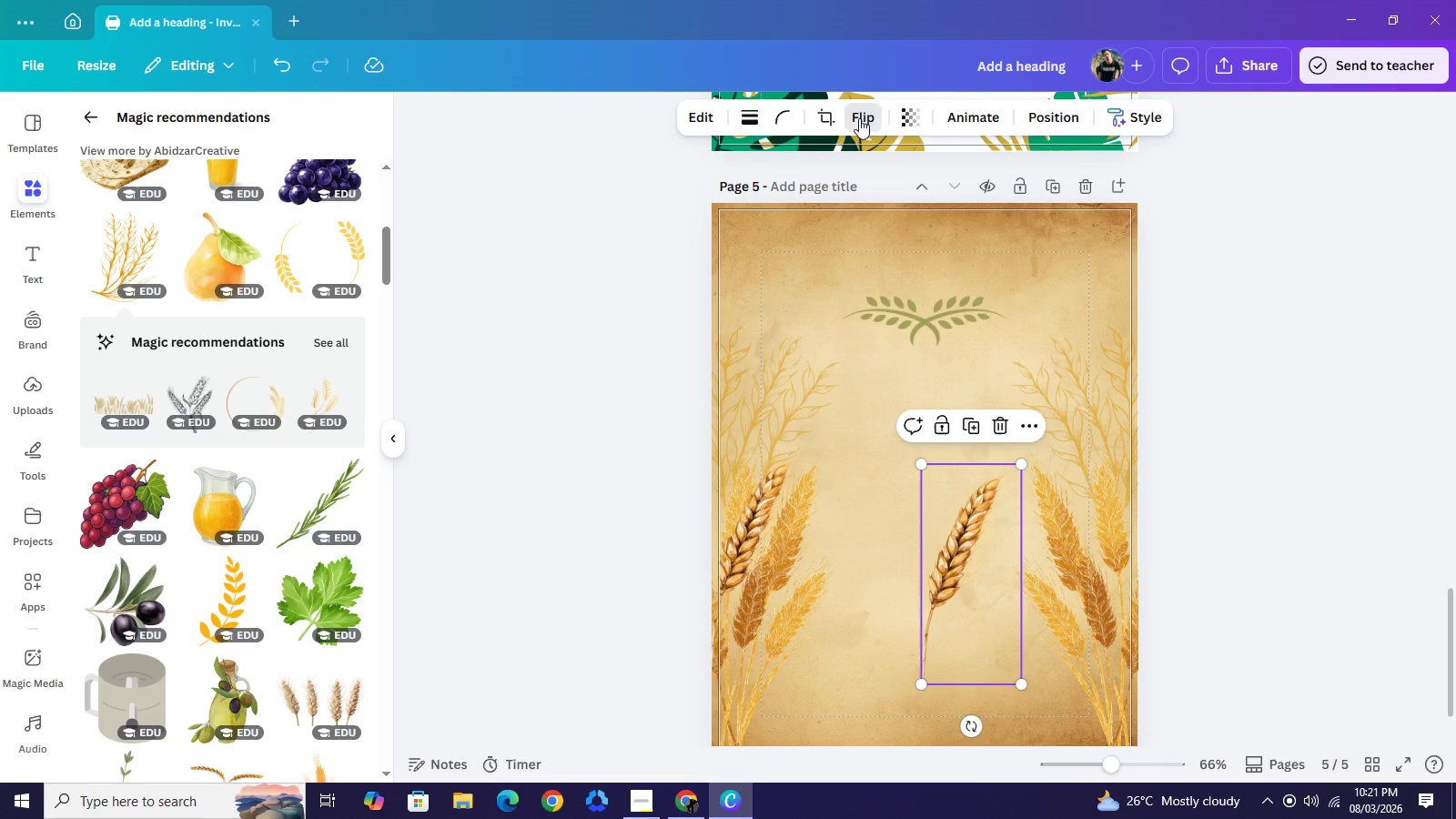 
left_click([859, 118])
 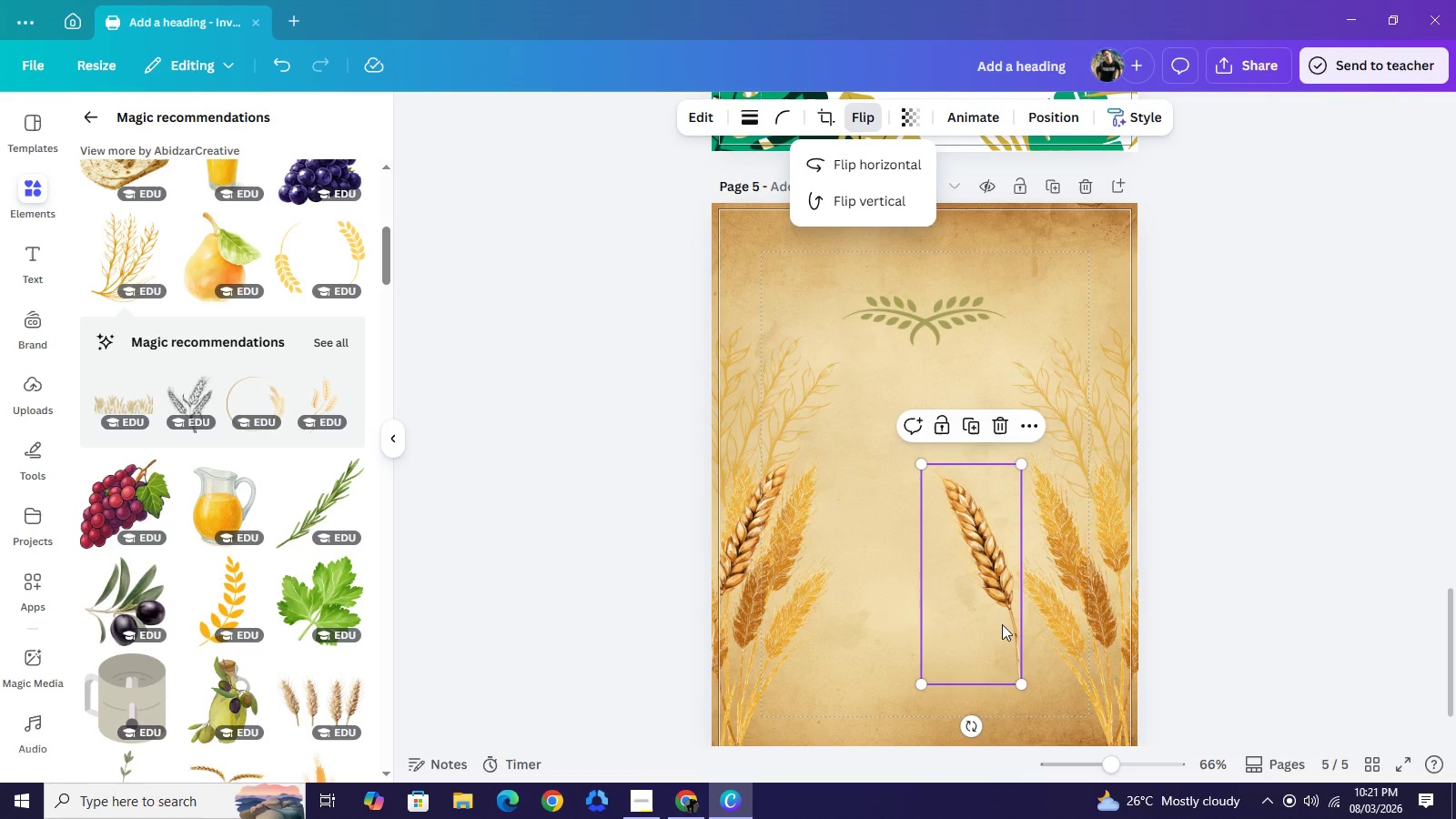 
left_click_drag(start_coordinate=[995, 602], to_coordinate=[1114, 594])
 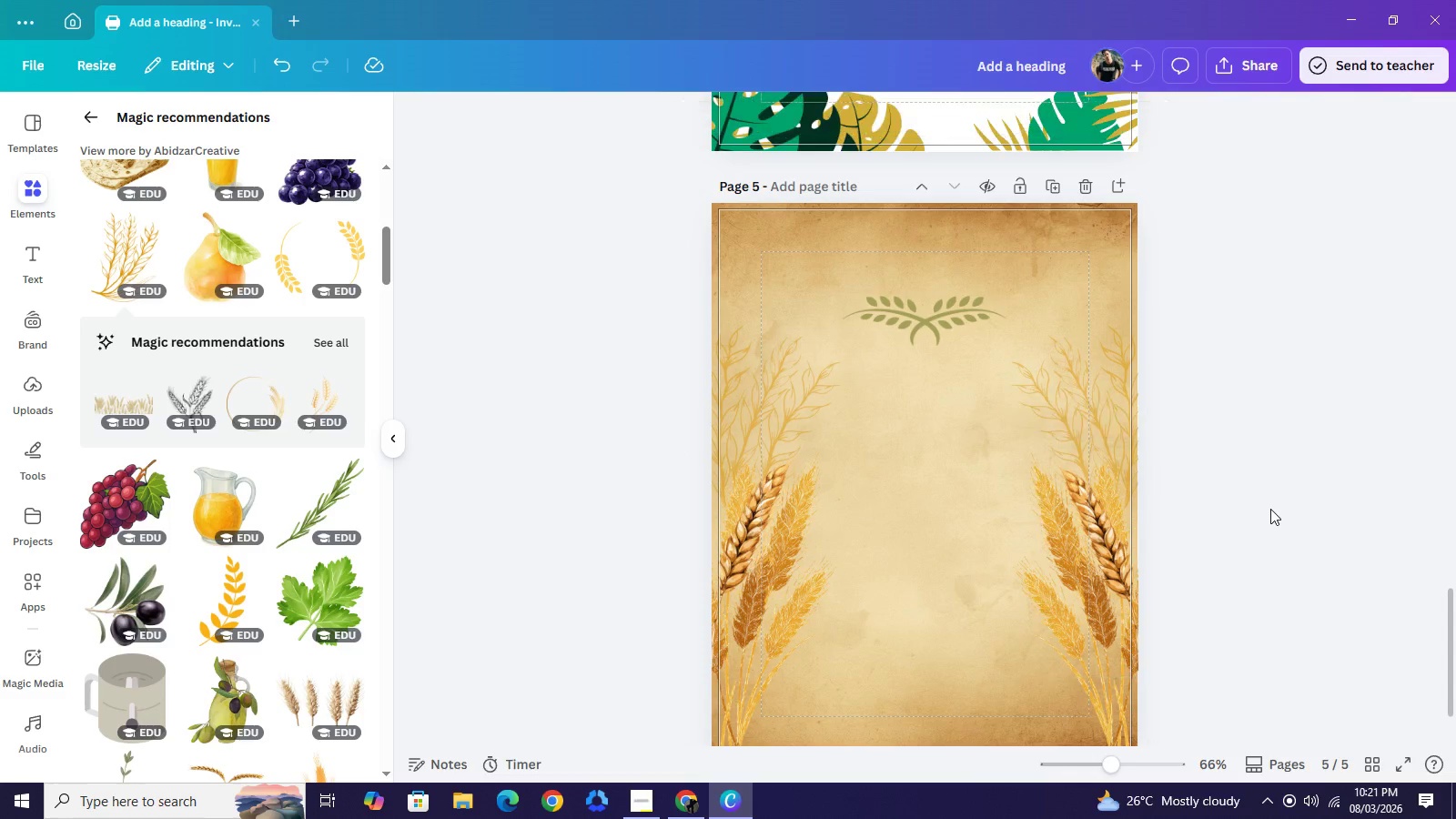 
left_click([1270, 509])
 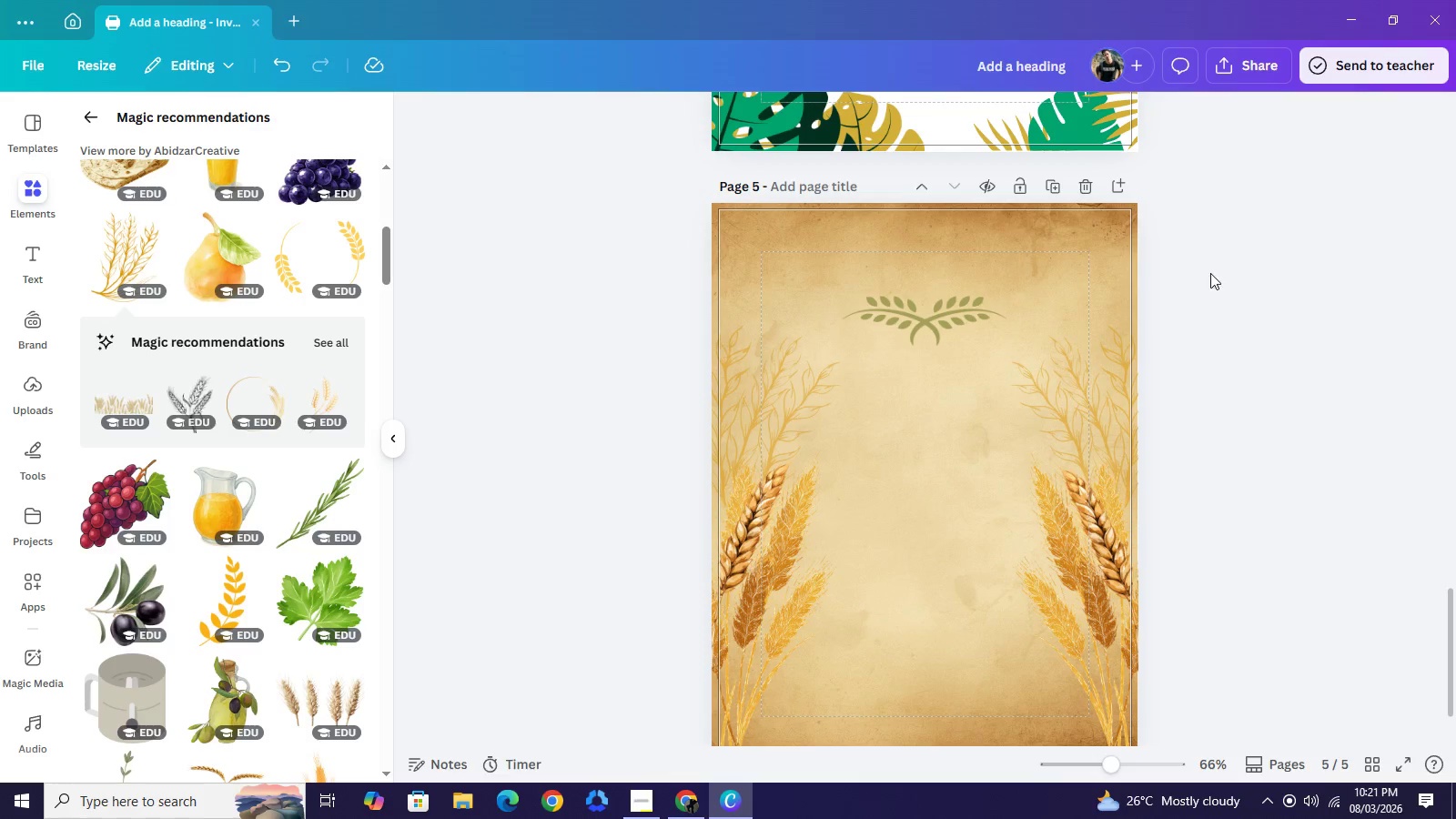 
wait(5.08)
 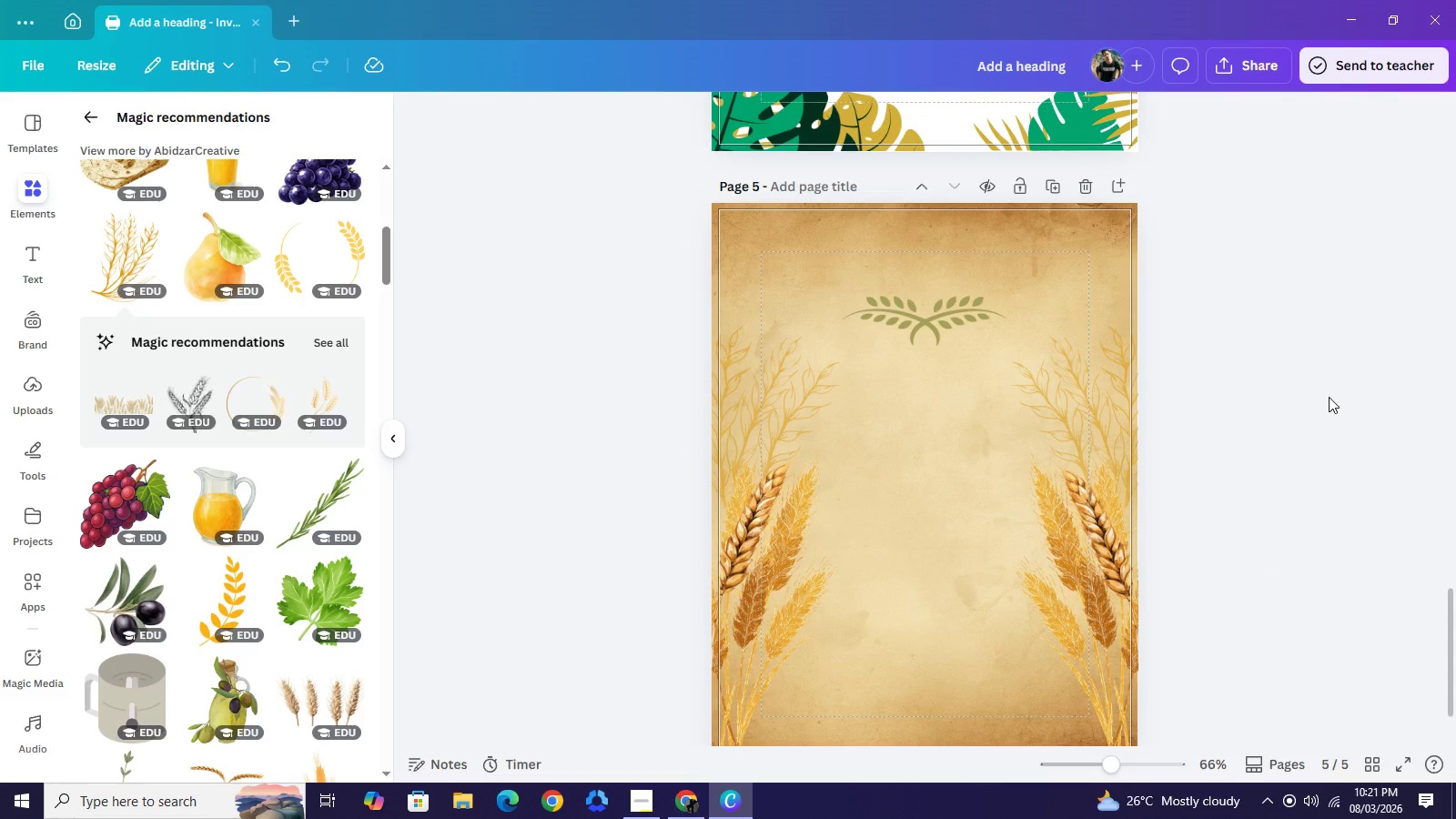 
left_click([961, 310])
 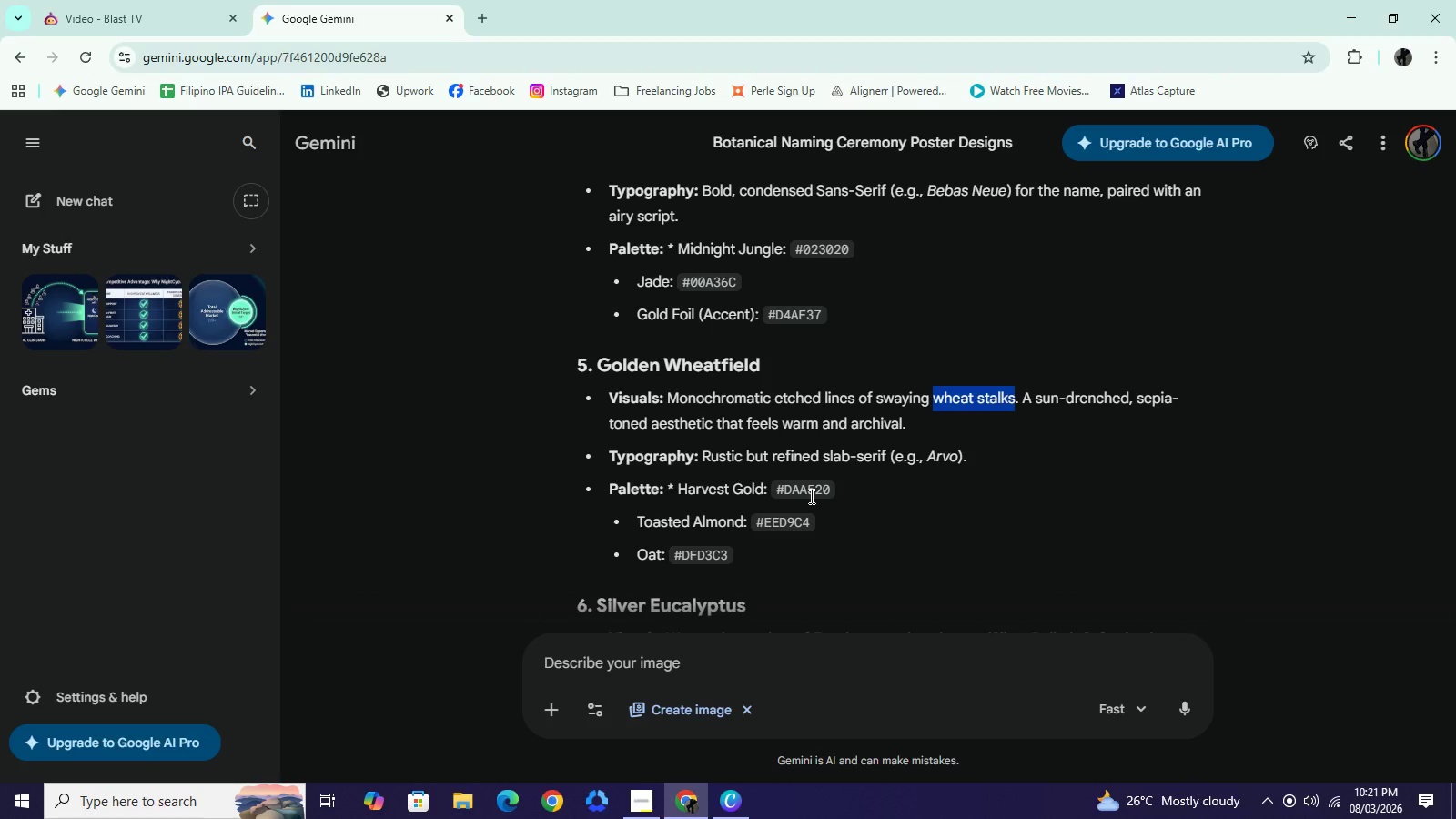 
left_click_drag(start_coordinate=[842, 489], to_coordinate=[778, 489])
 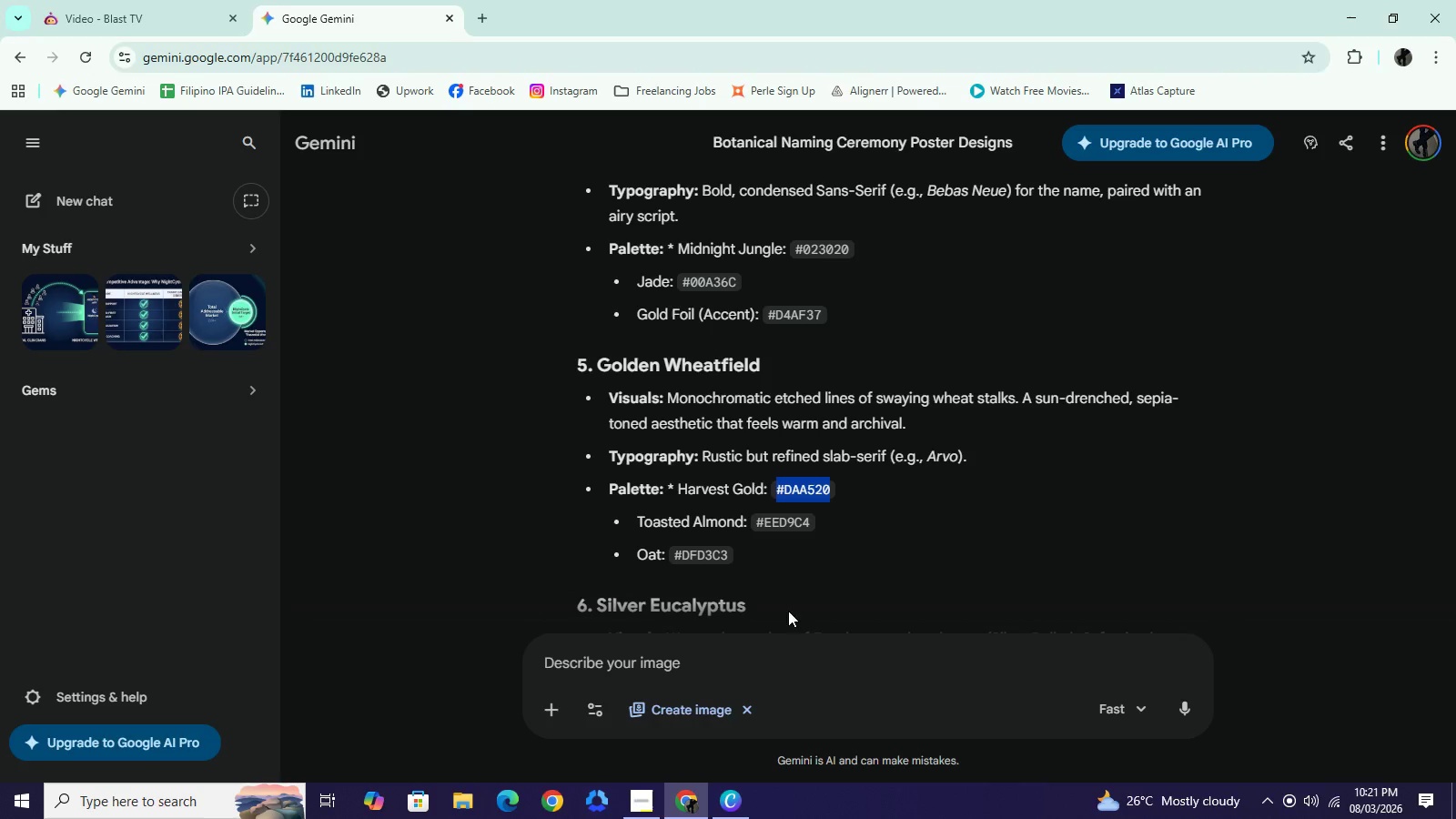 
key(Control+C)
 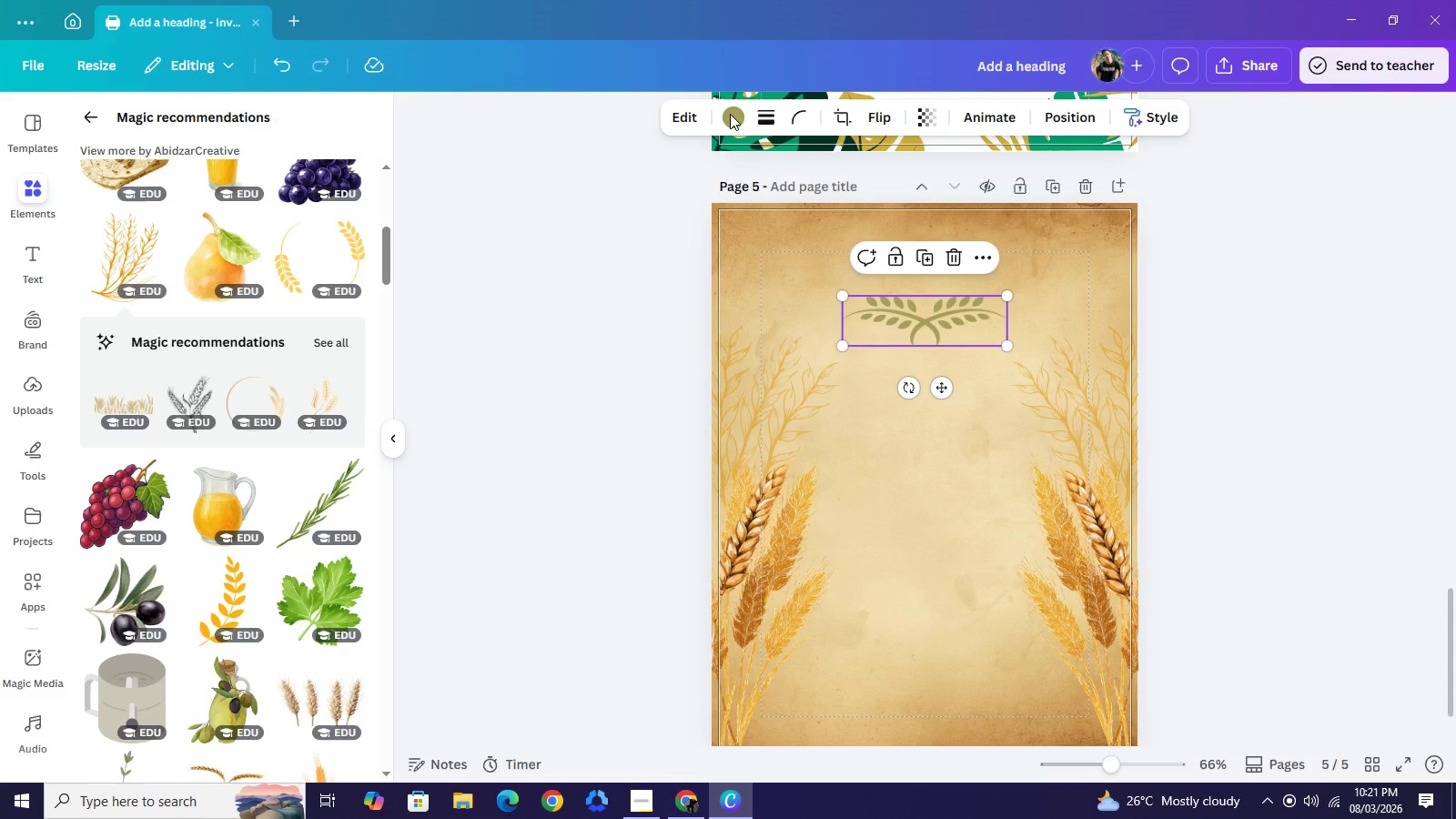 
left_click([730, 114])
 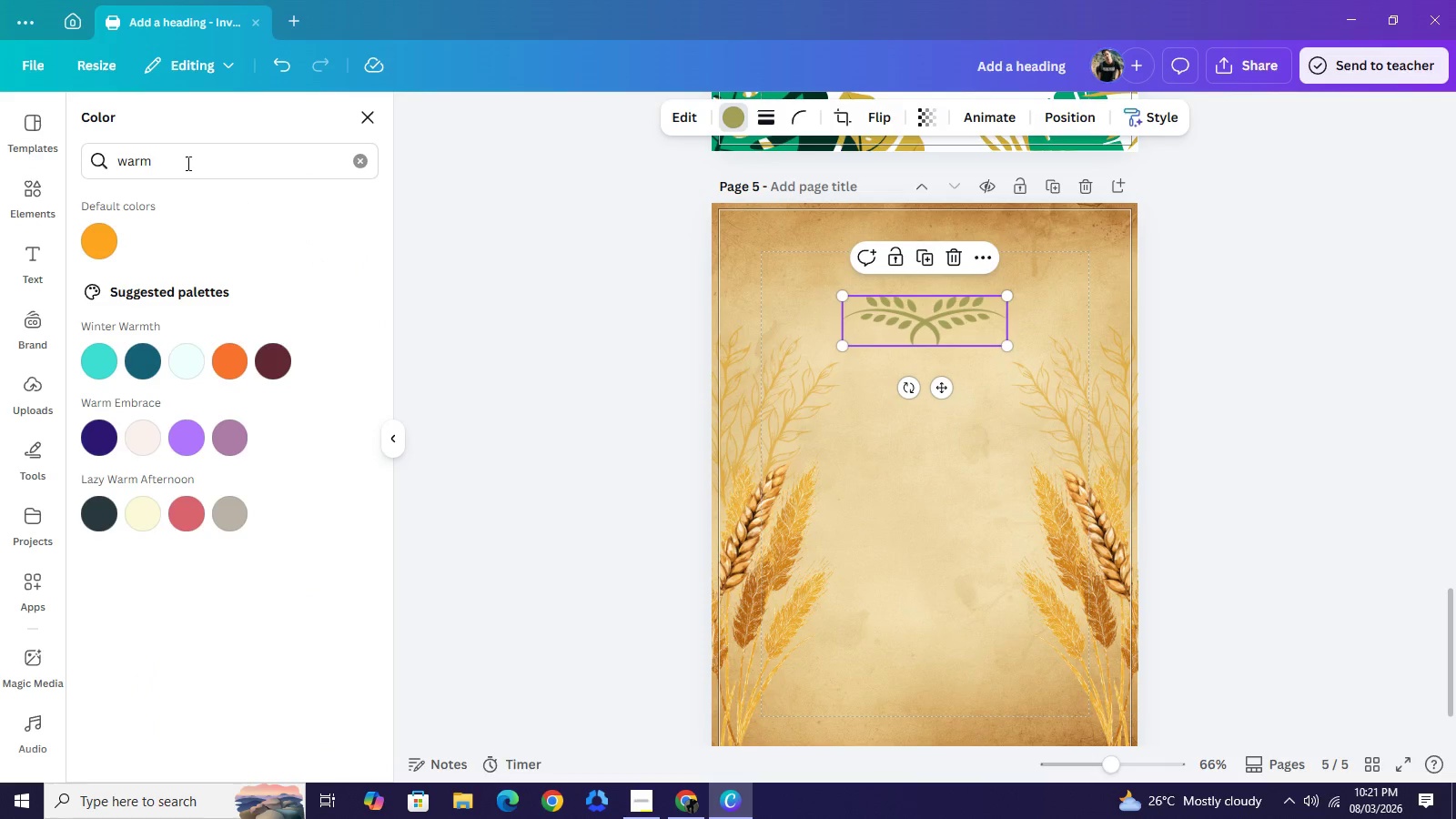 
left_click([187, 162])
 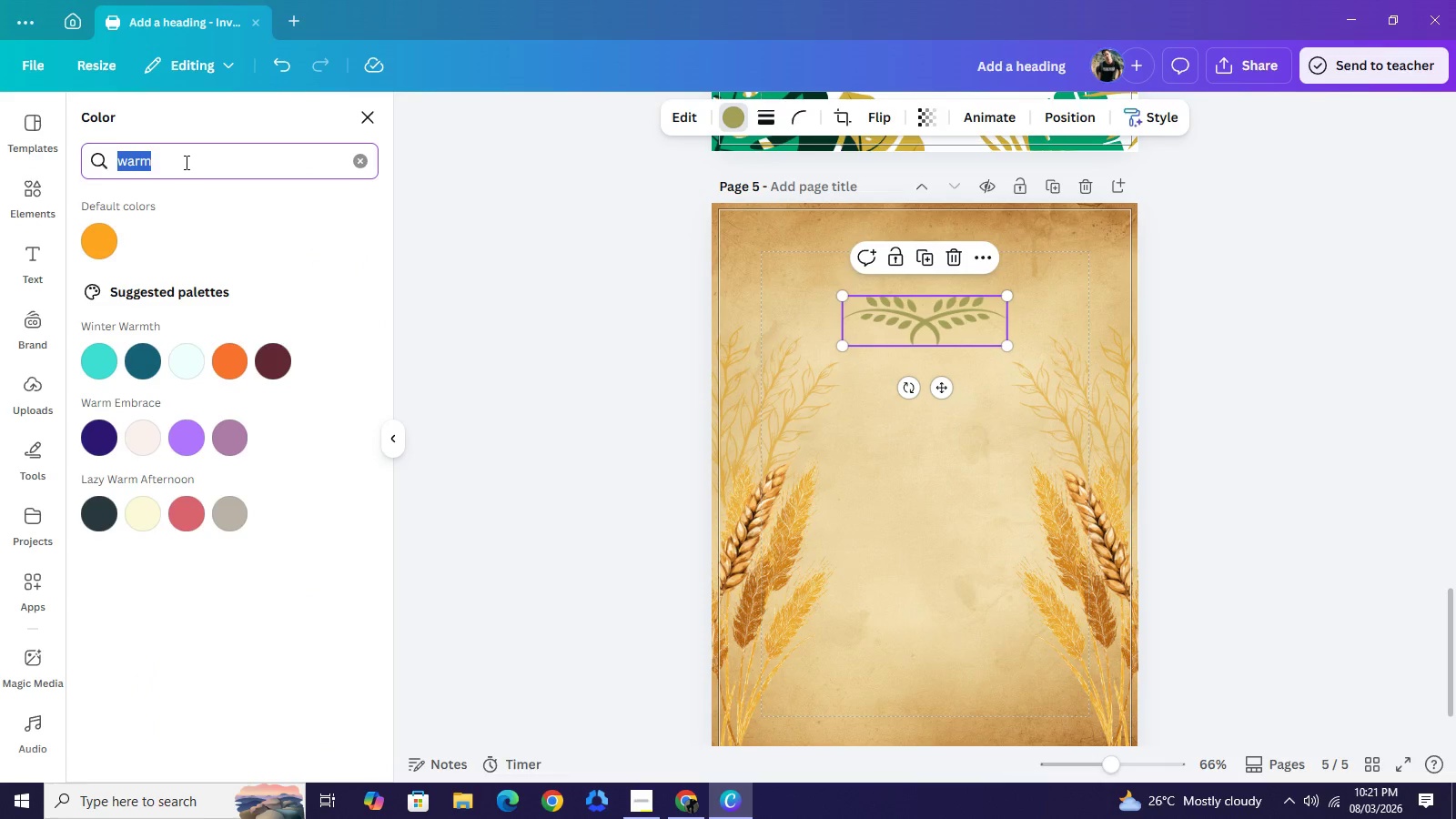 
key(Control+A)
 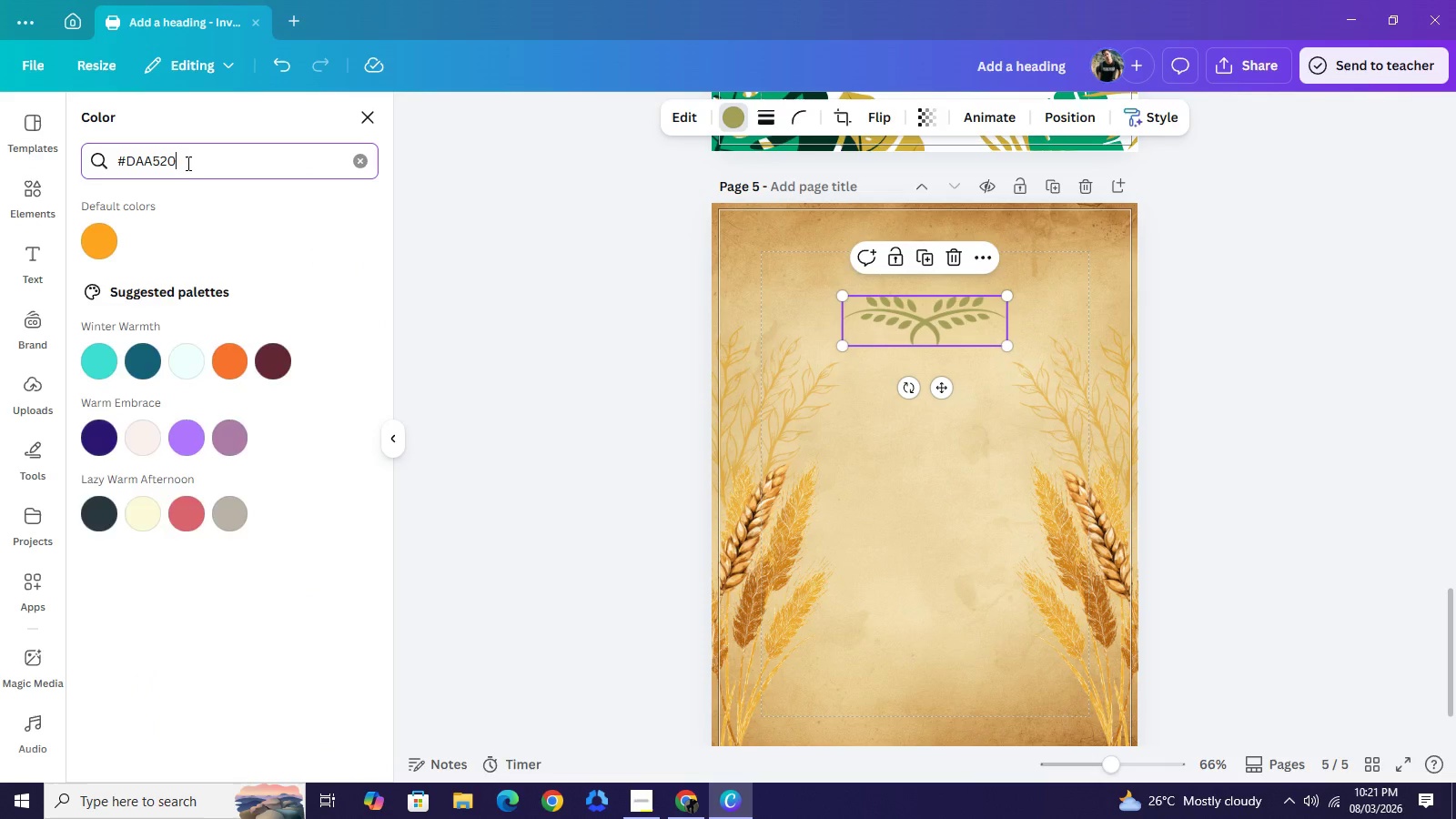 
key(Control+V)
 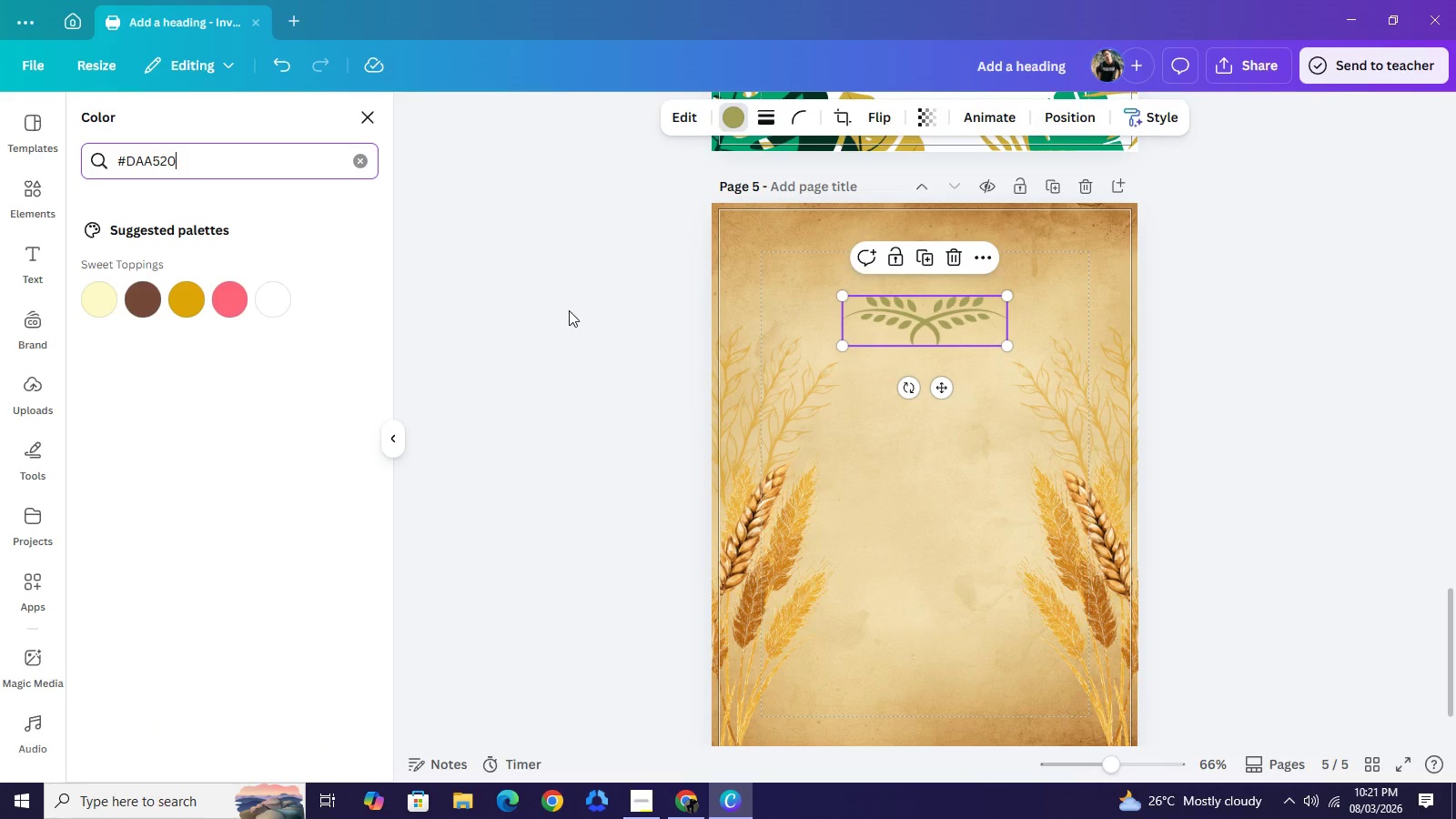 
left_click([569, 309])
 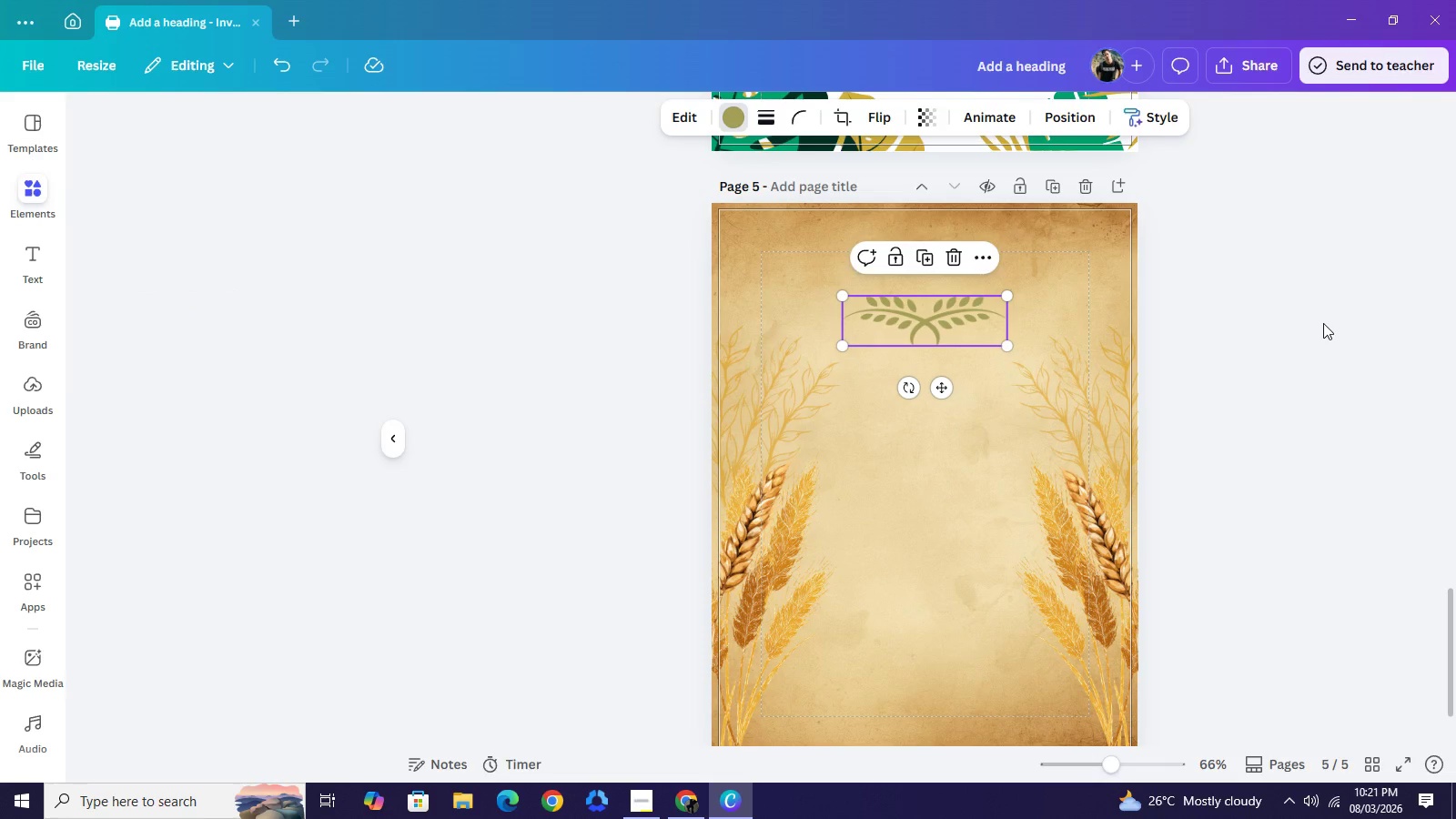 
left_click([1323, 323])
 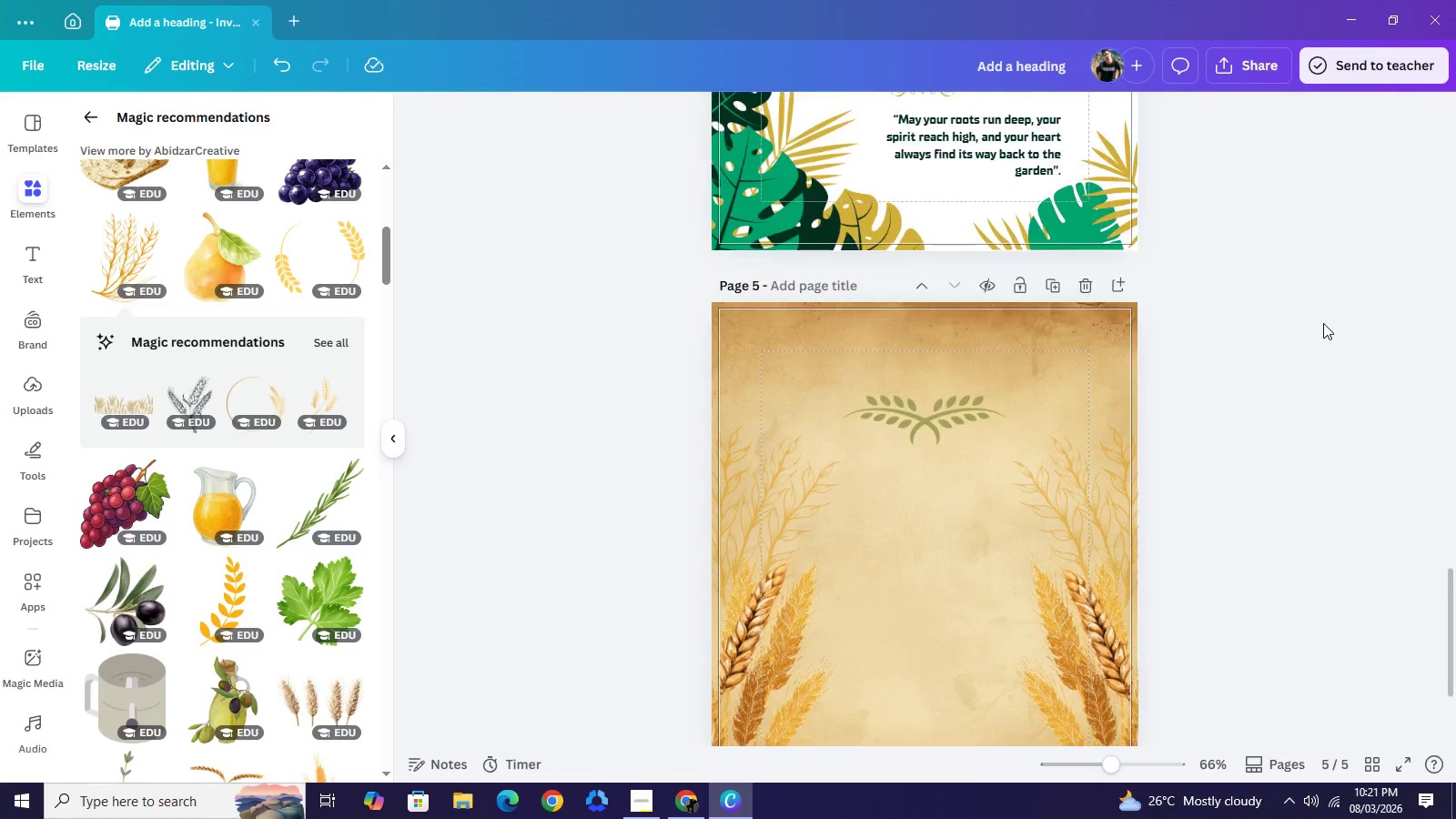 
scroll: coordinate [1244, 313], scroll_direction: up, amount: 5.0
 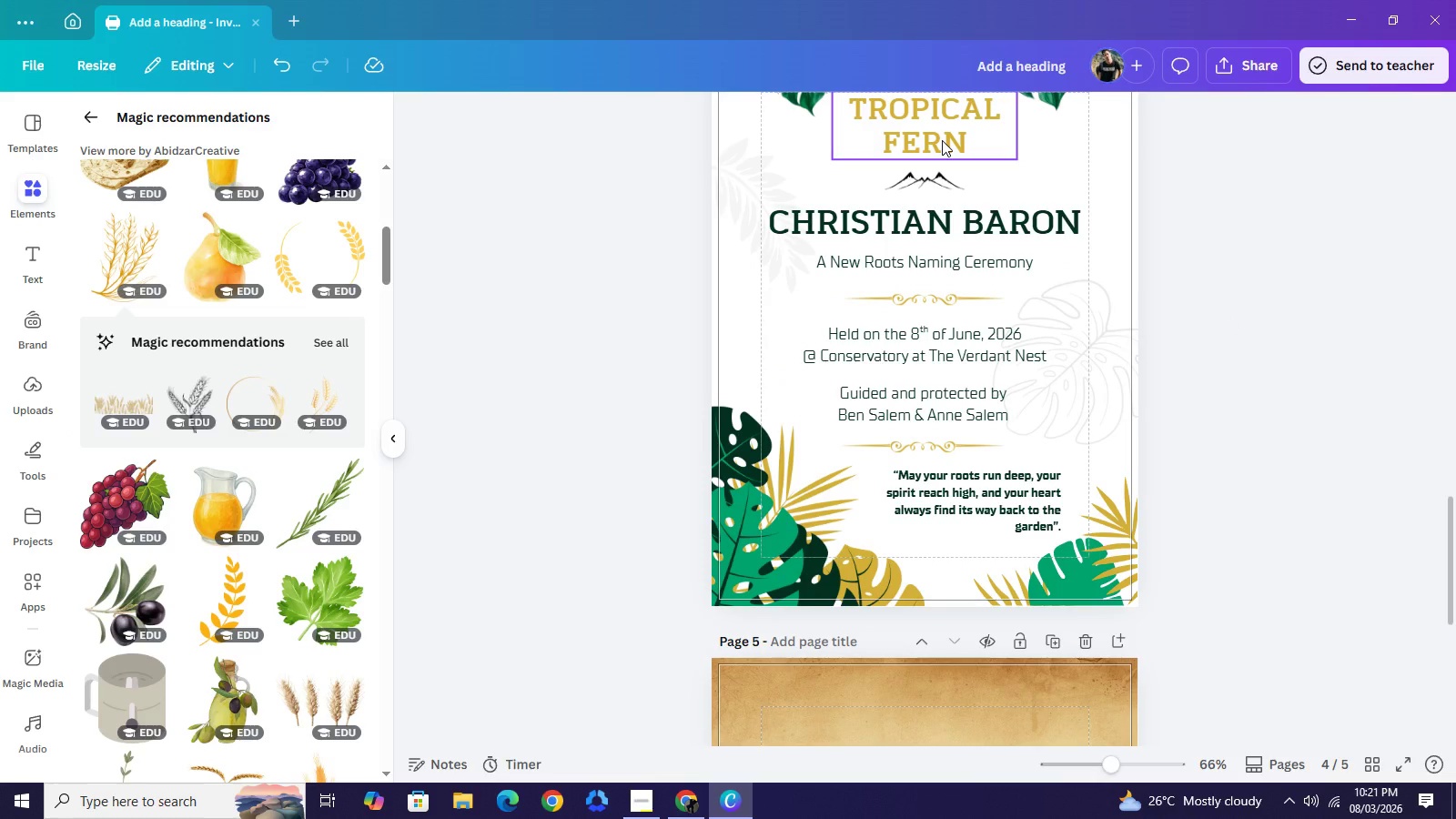 
left_click([942, 140])
 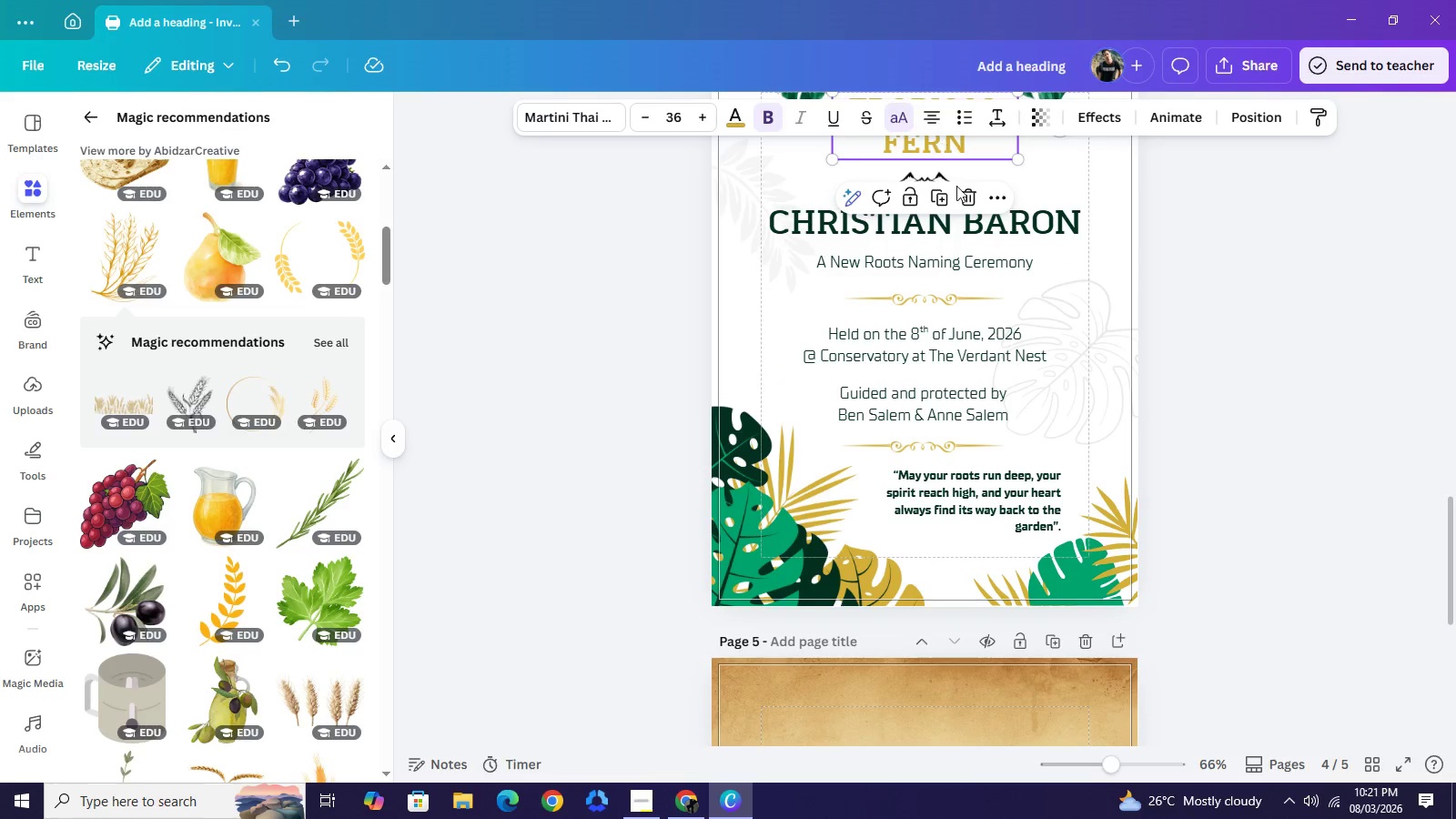 
key(Control+C)
 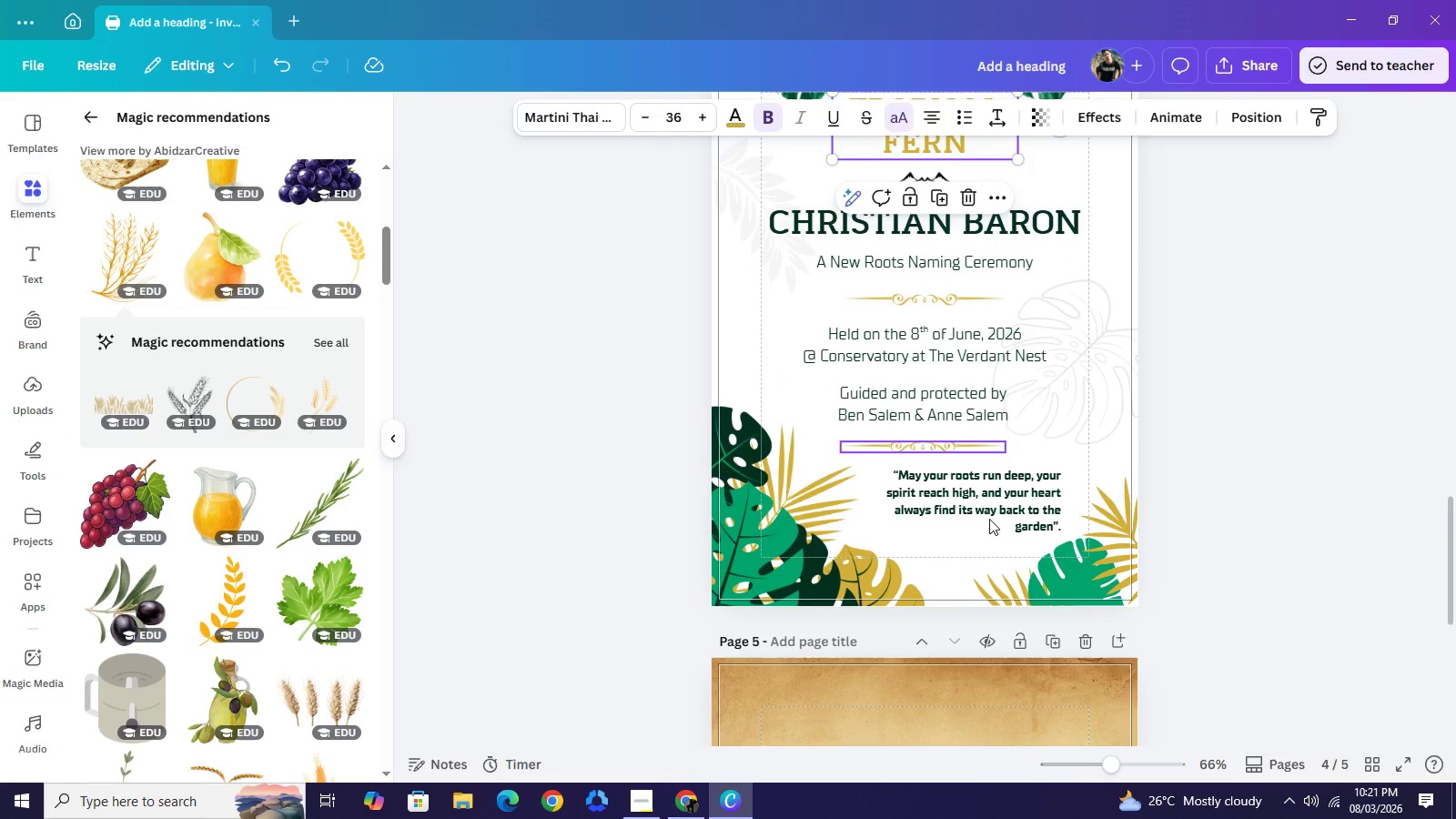 
scroll: coordinate [928, 360], scroll_direction: down, amount: 5.0
 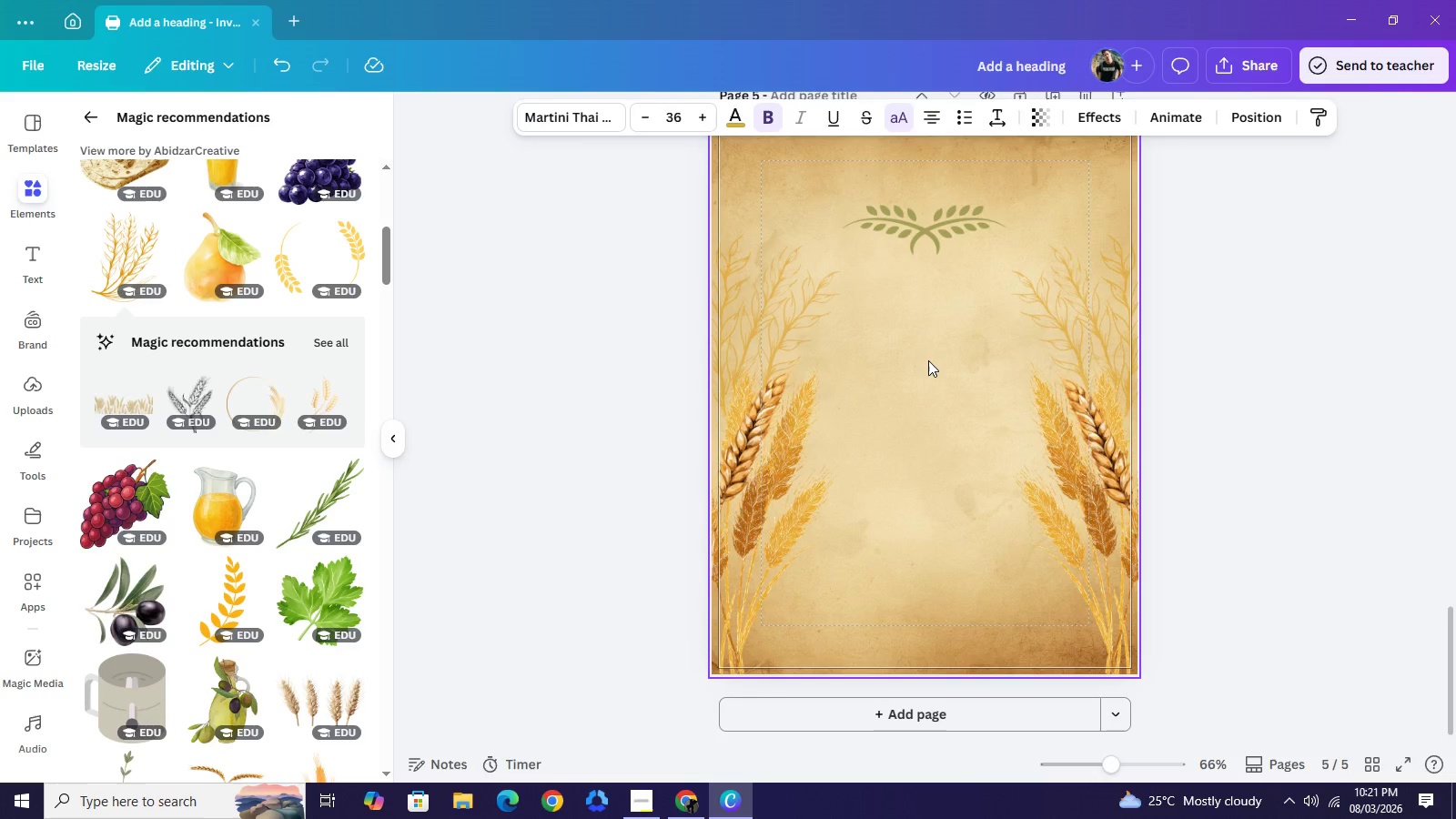 
key(Control+V)
 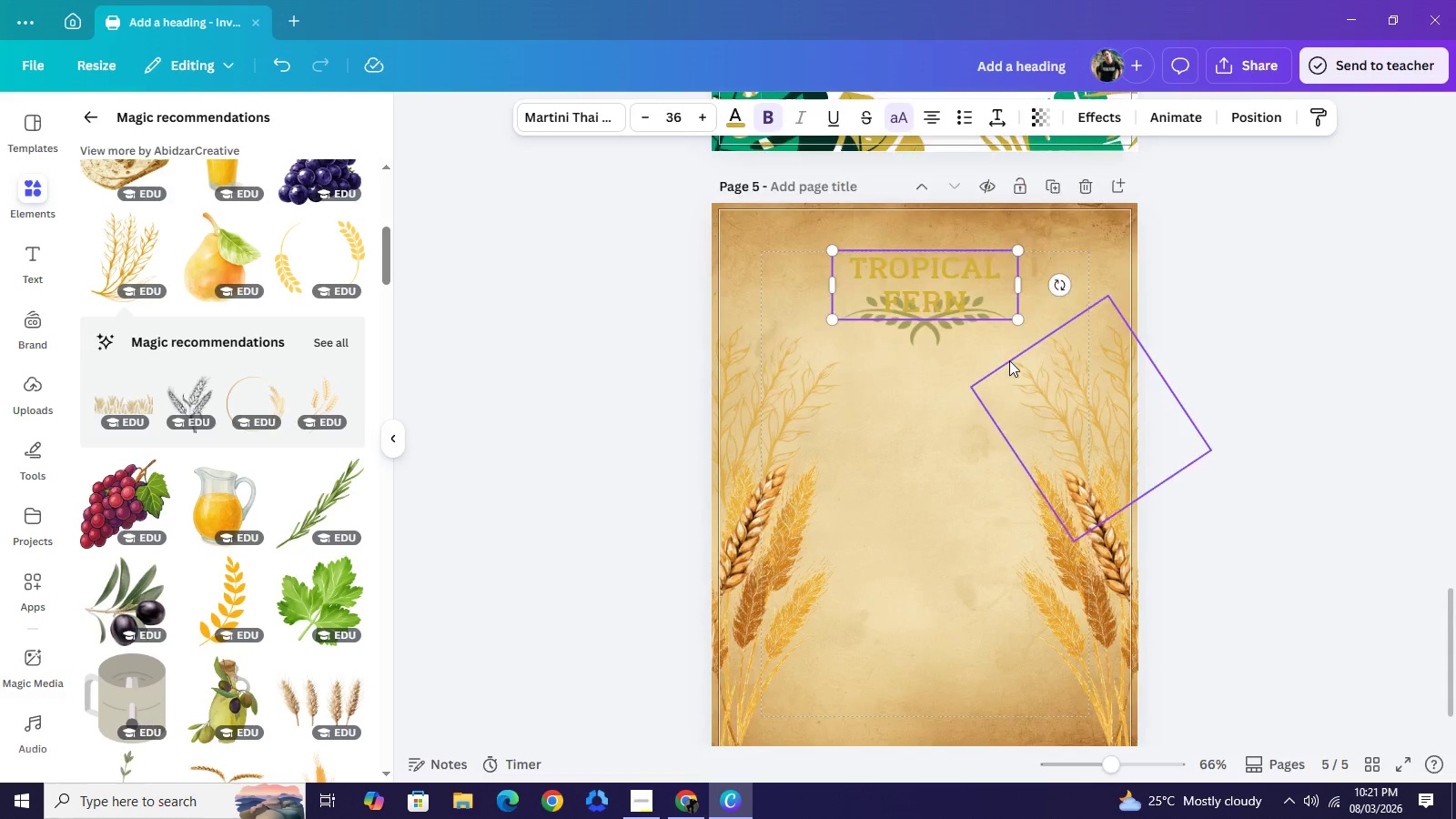 
scroll: coordinate [1008, 360], scroll_direction: up, amount: 1.0
 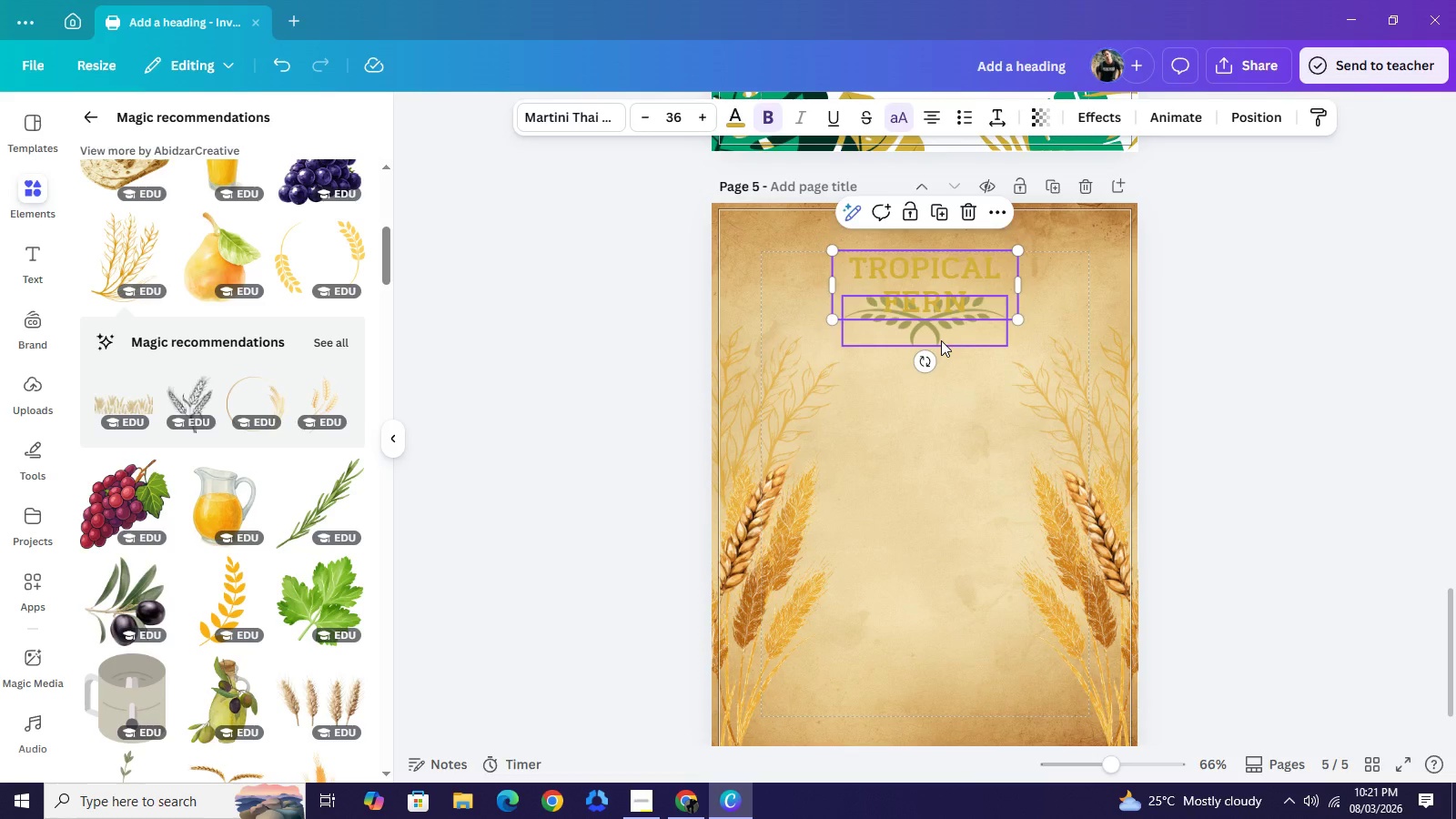 
left_click_drag(start_coordinate=[941, 340], to_coordinate=[944, 371])
 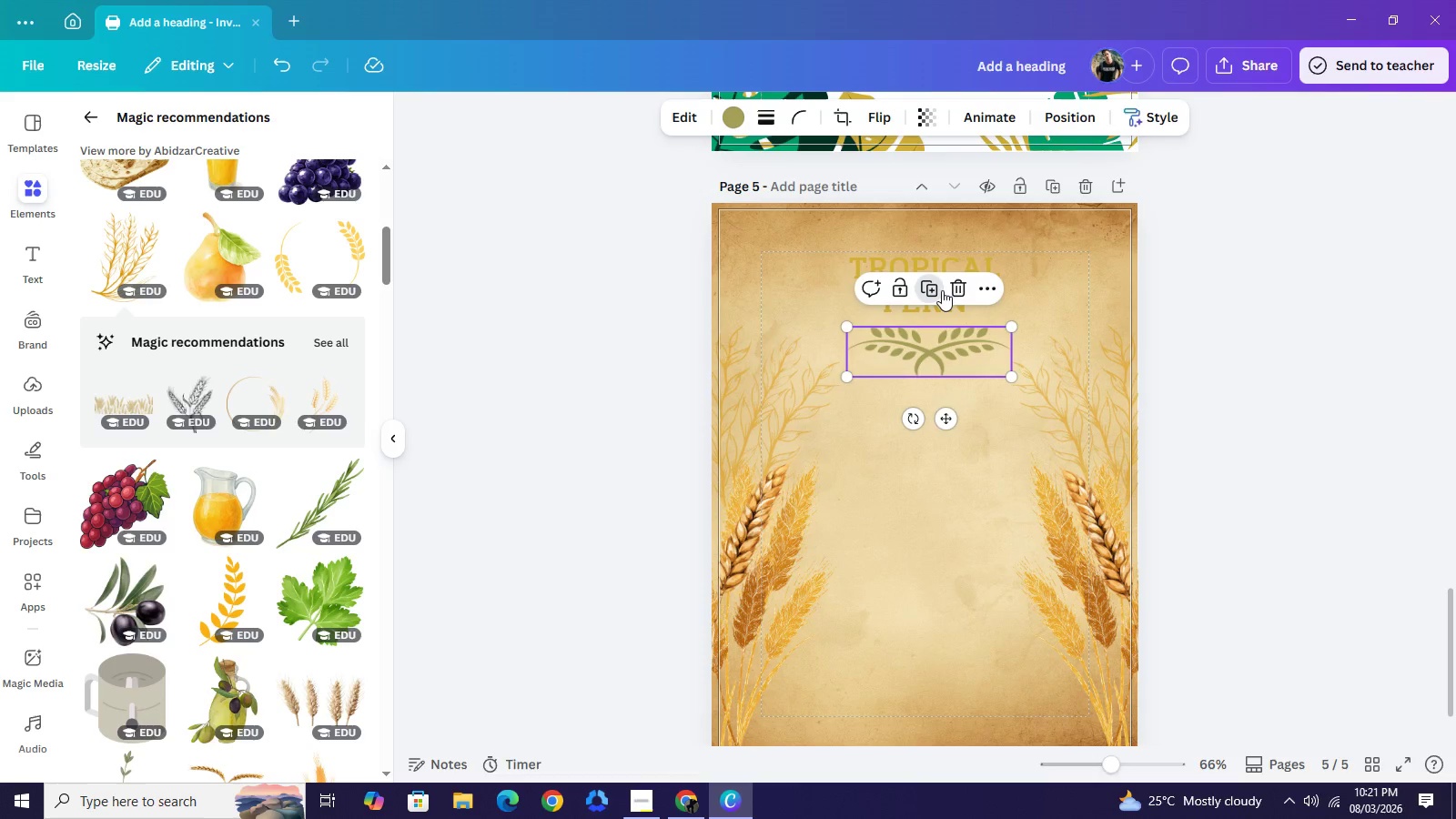 
left_click([942, 290])
 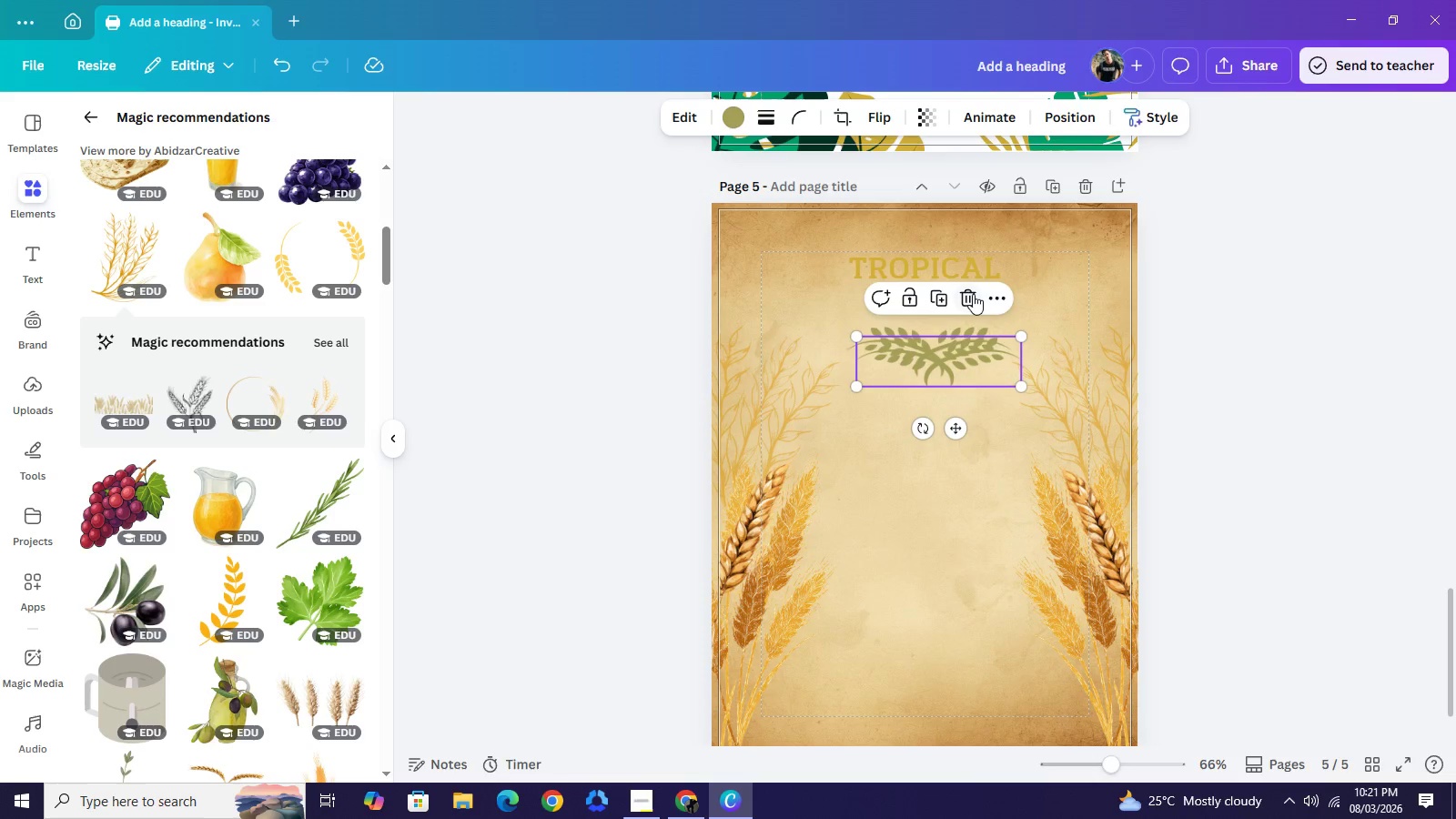 
left_click([973, 294])
 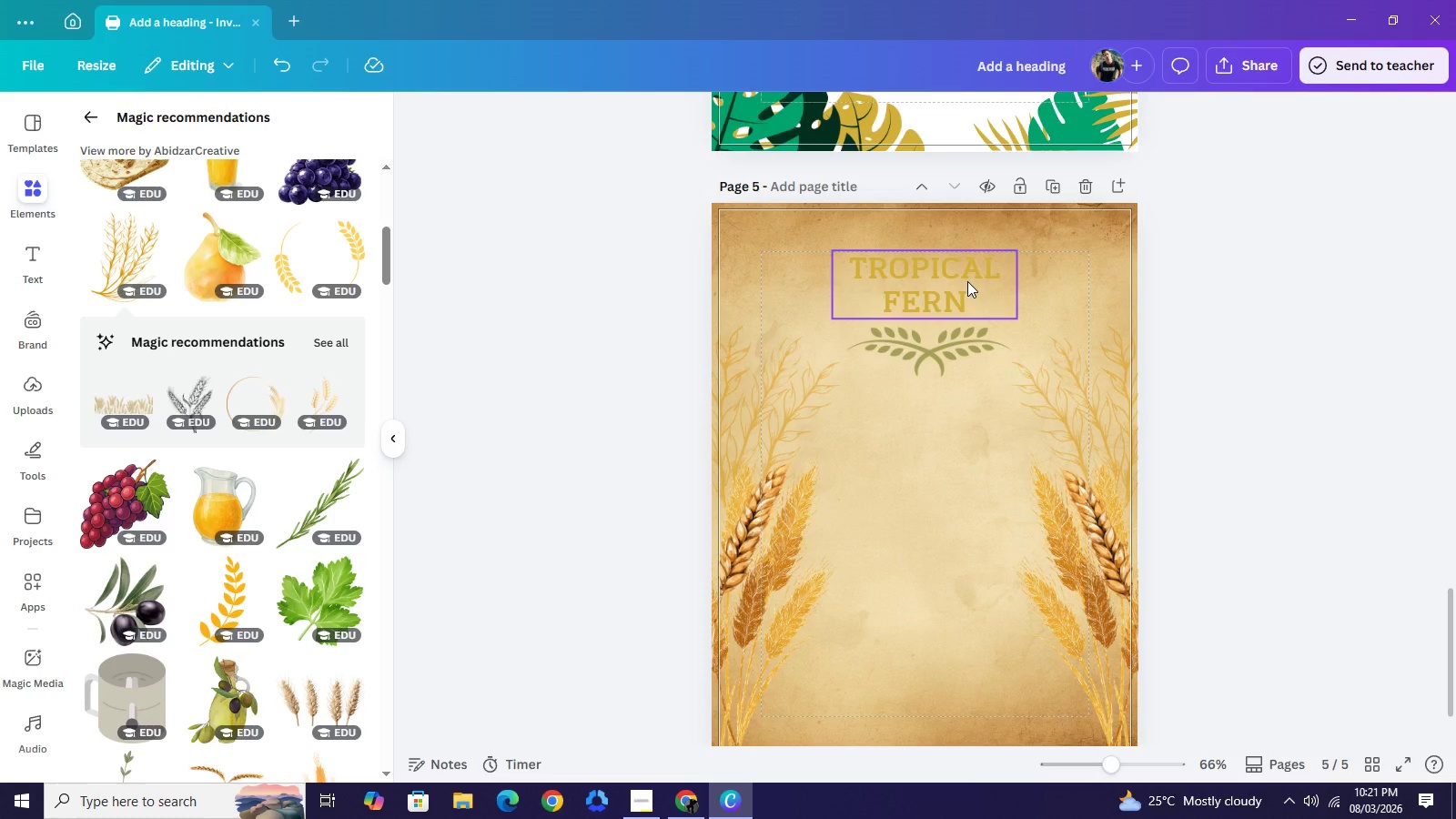 
left_click([967, 281])
 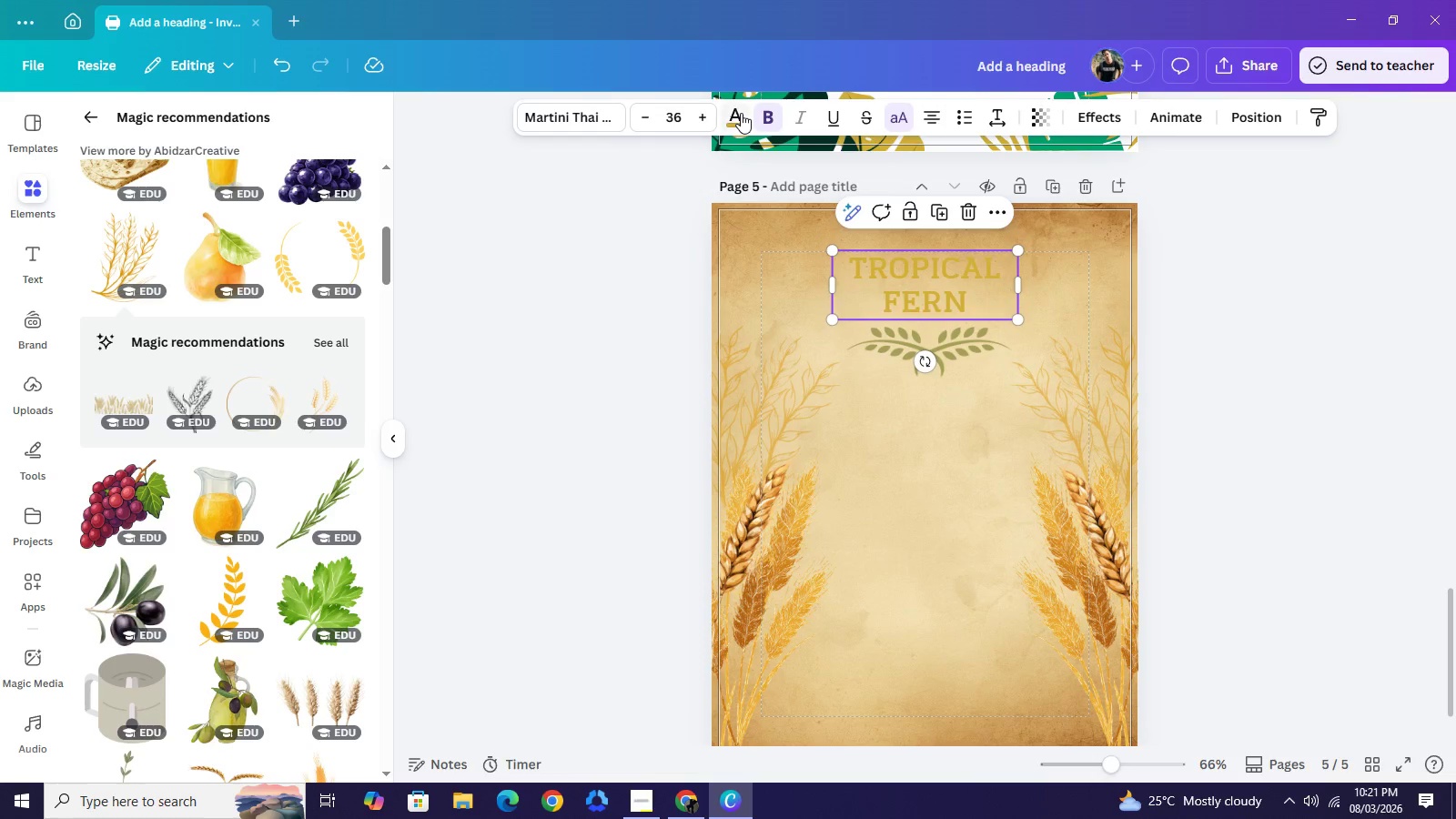 
left_click([741, 113])
 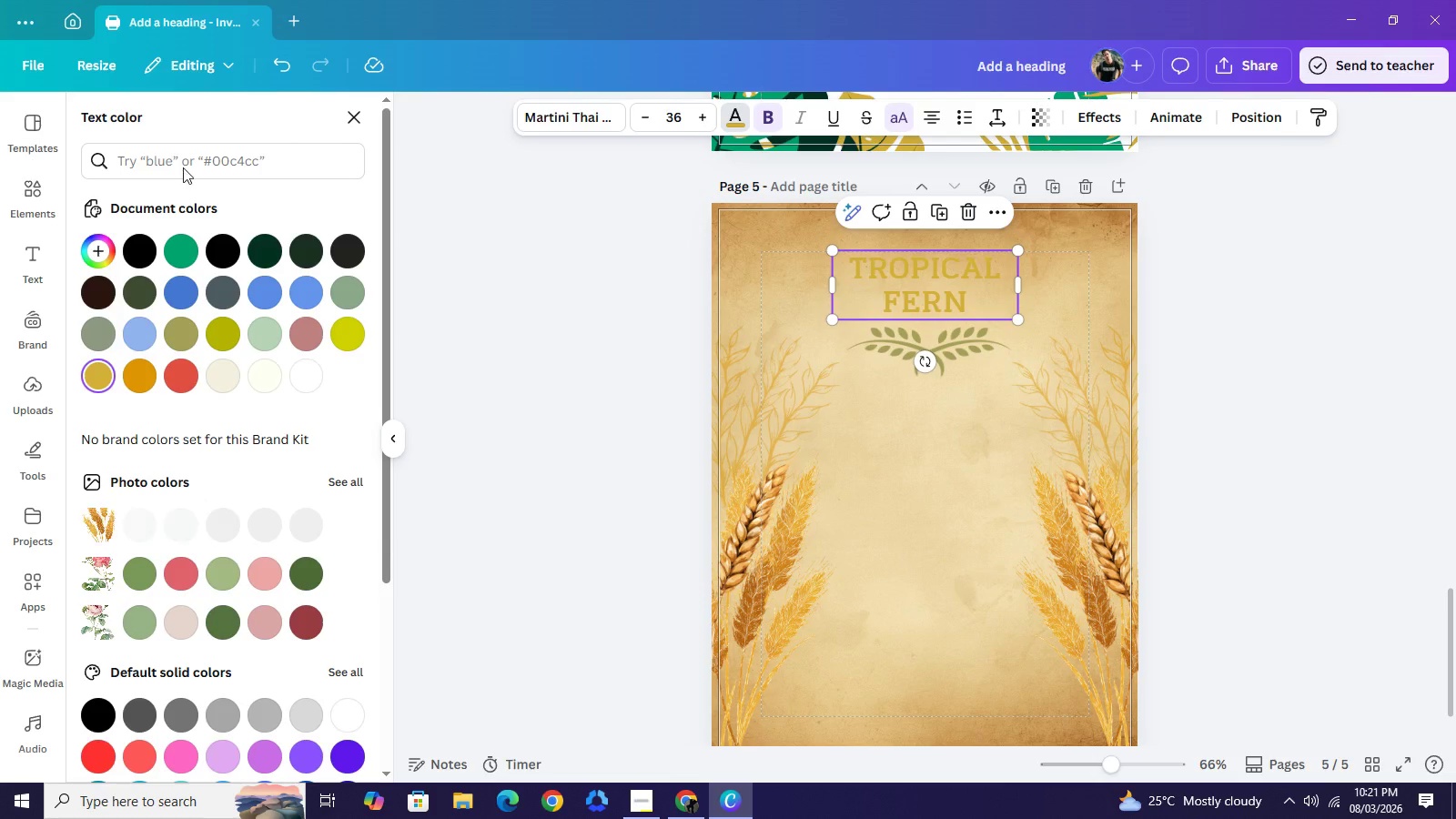 
key(Control+V)
 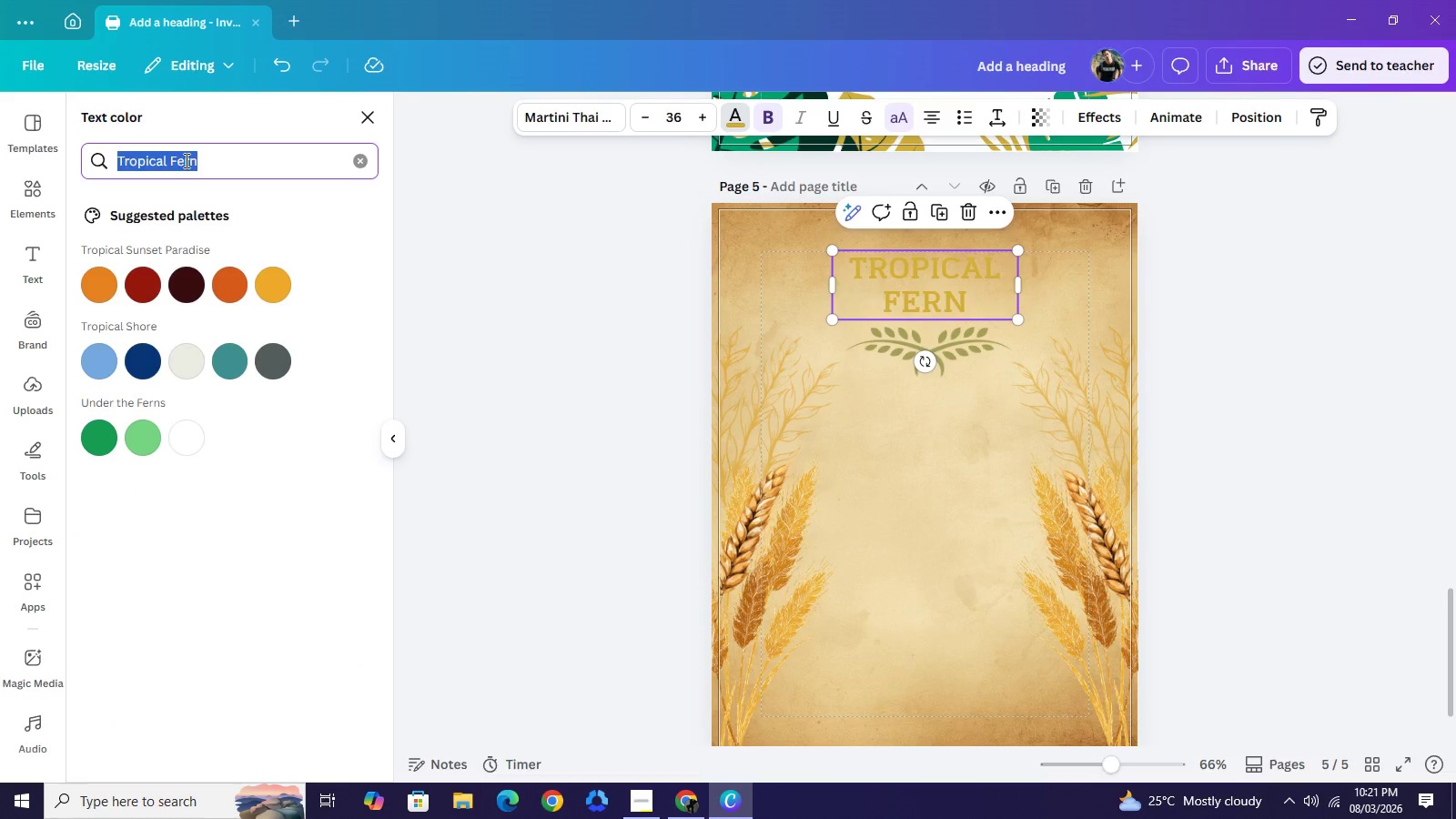 
key(Control+A)
 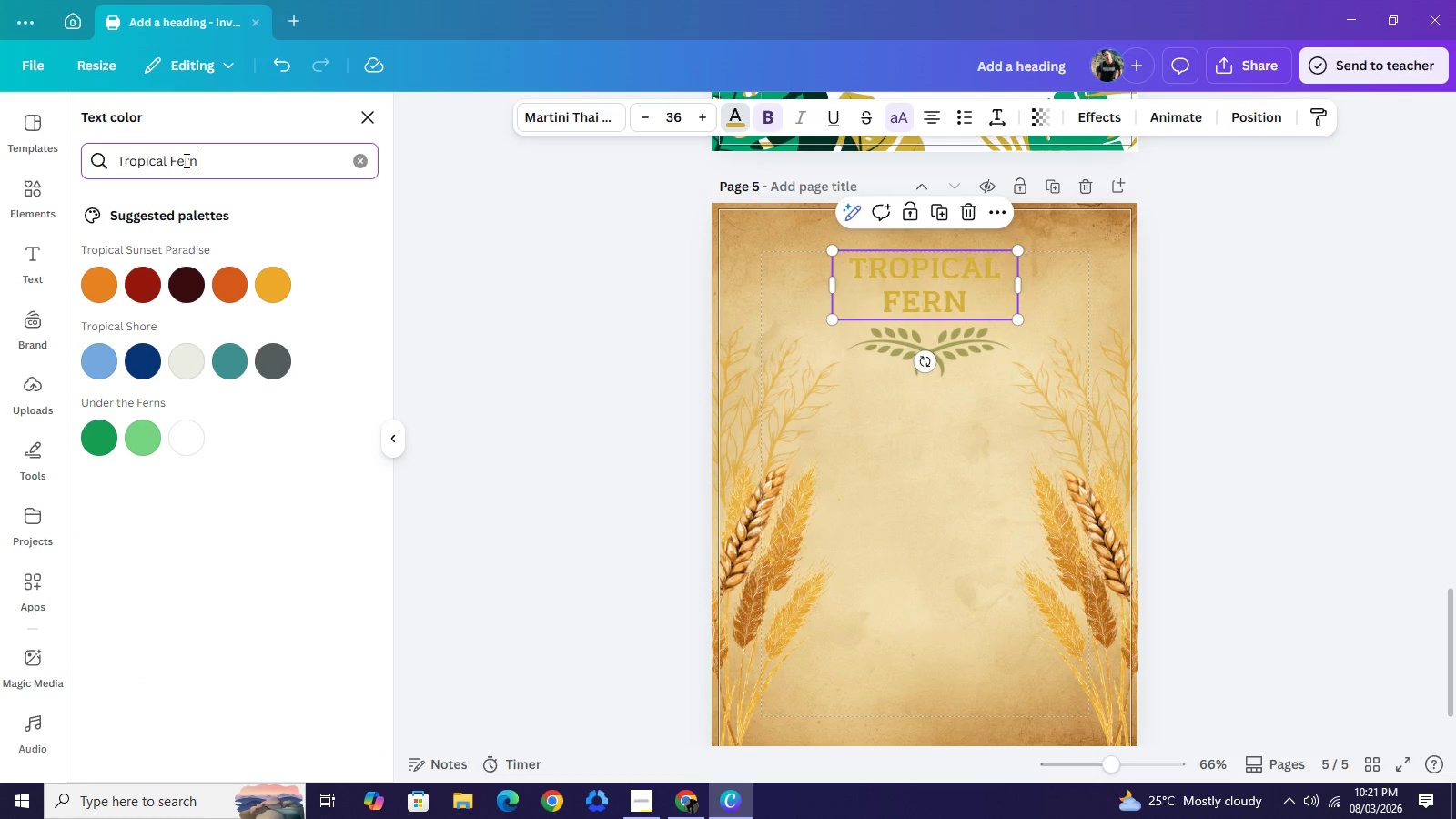 
key(Control+V)
 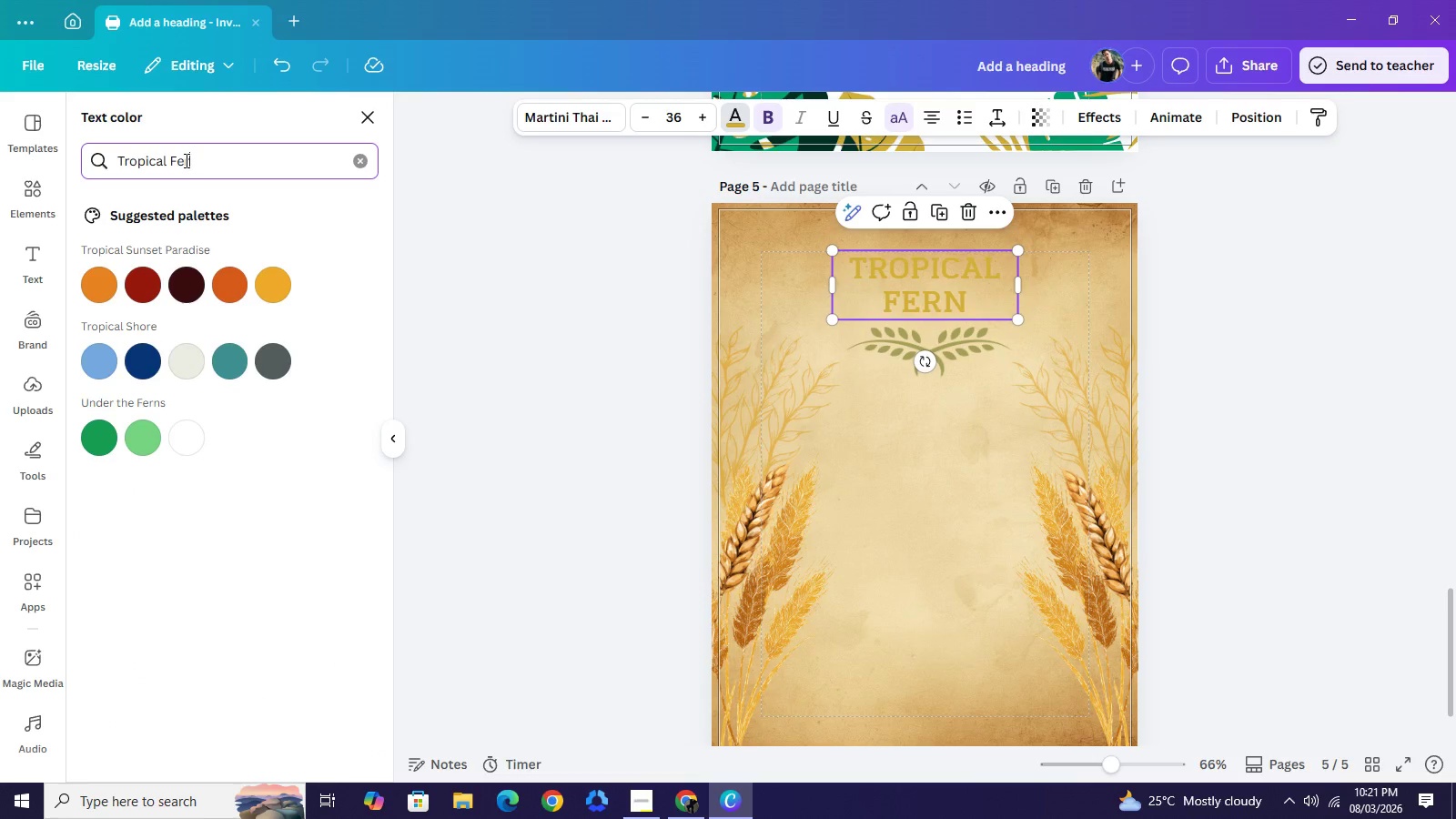 
hold_key(key=Backspace, duration=1.53)
 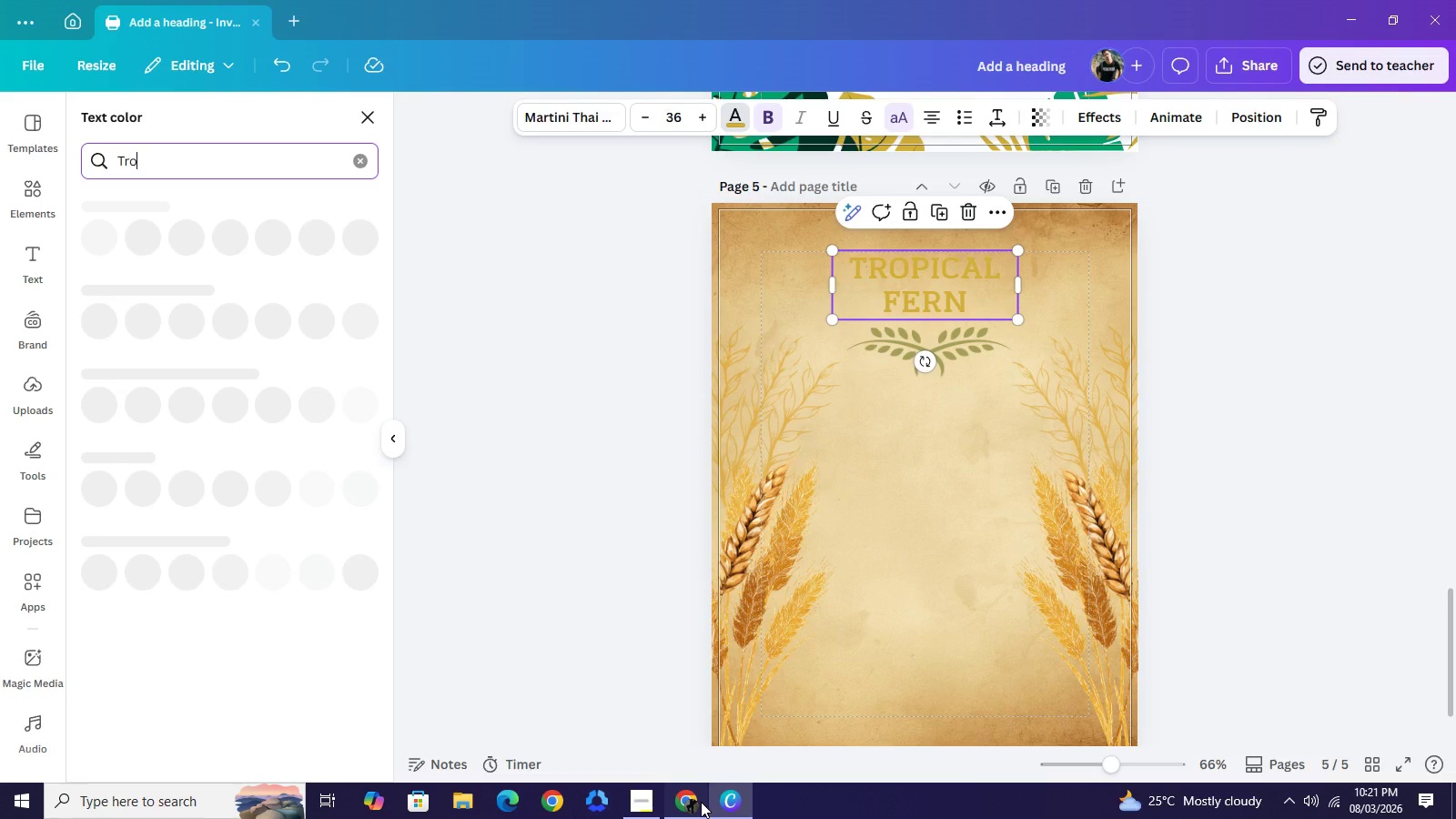 
left_click([701, 802])
 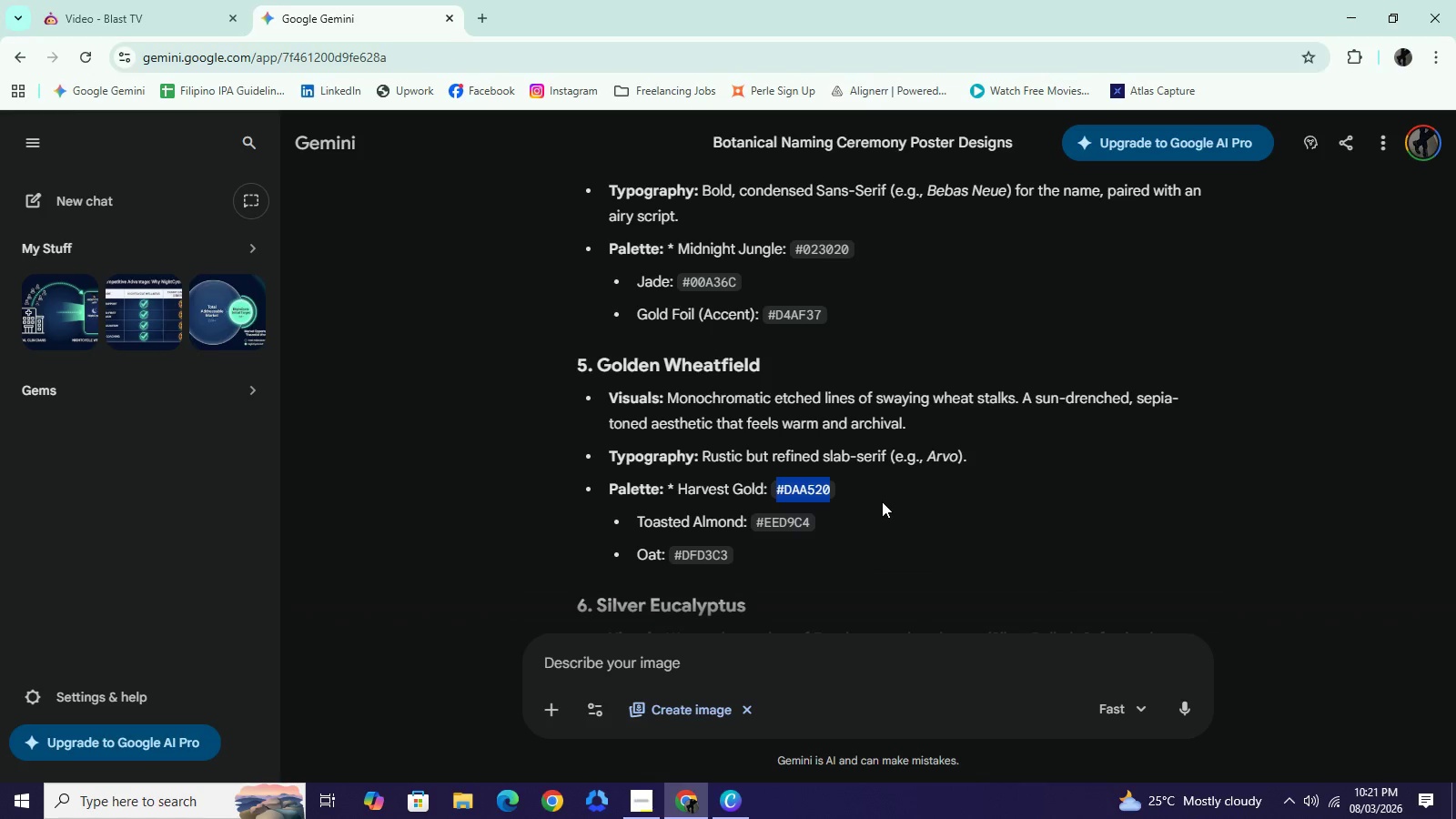 
key(Control+C)
 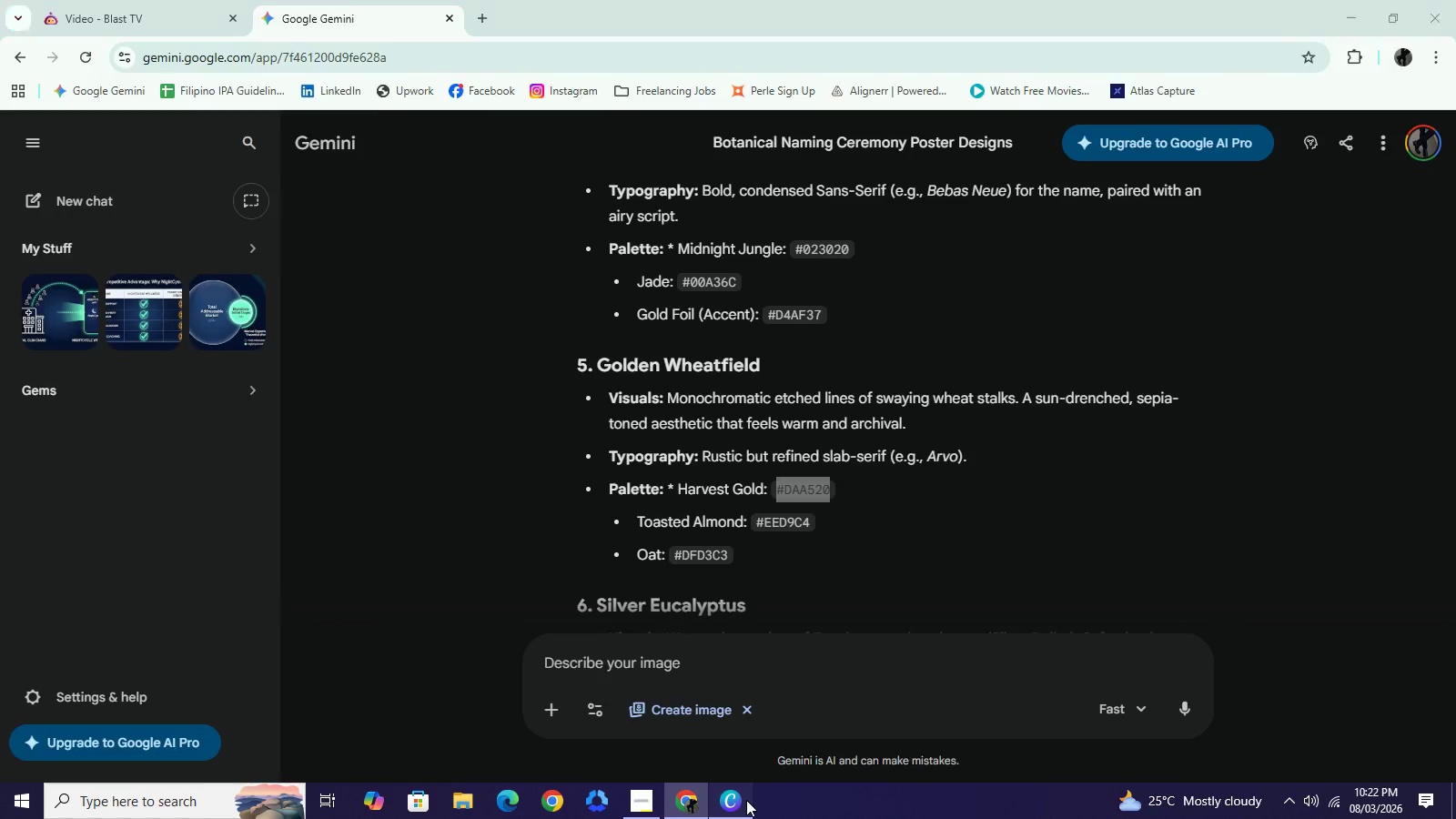 
left_click([746, 800])
 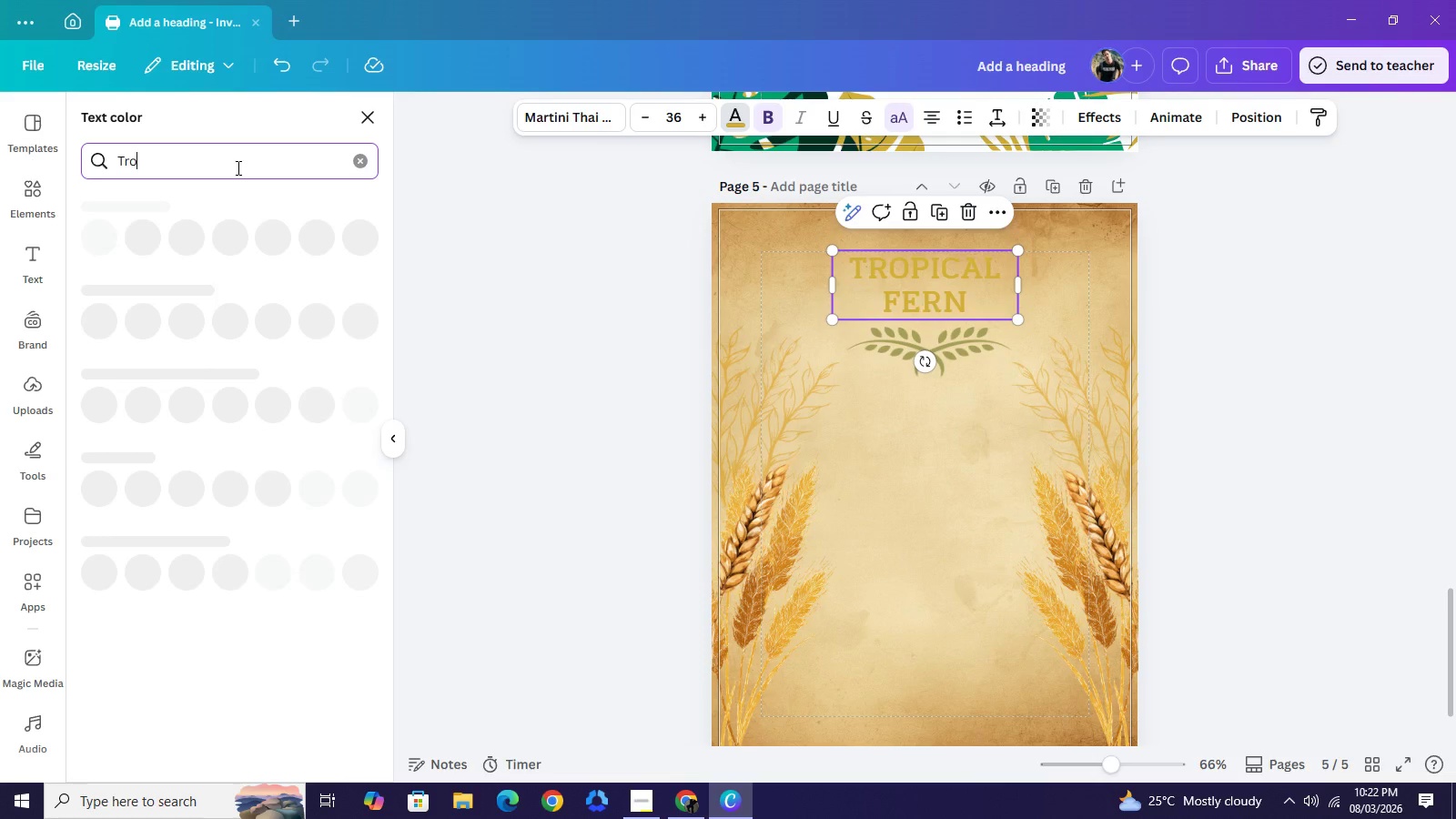 
left_click([237, 167])
 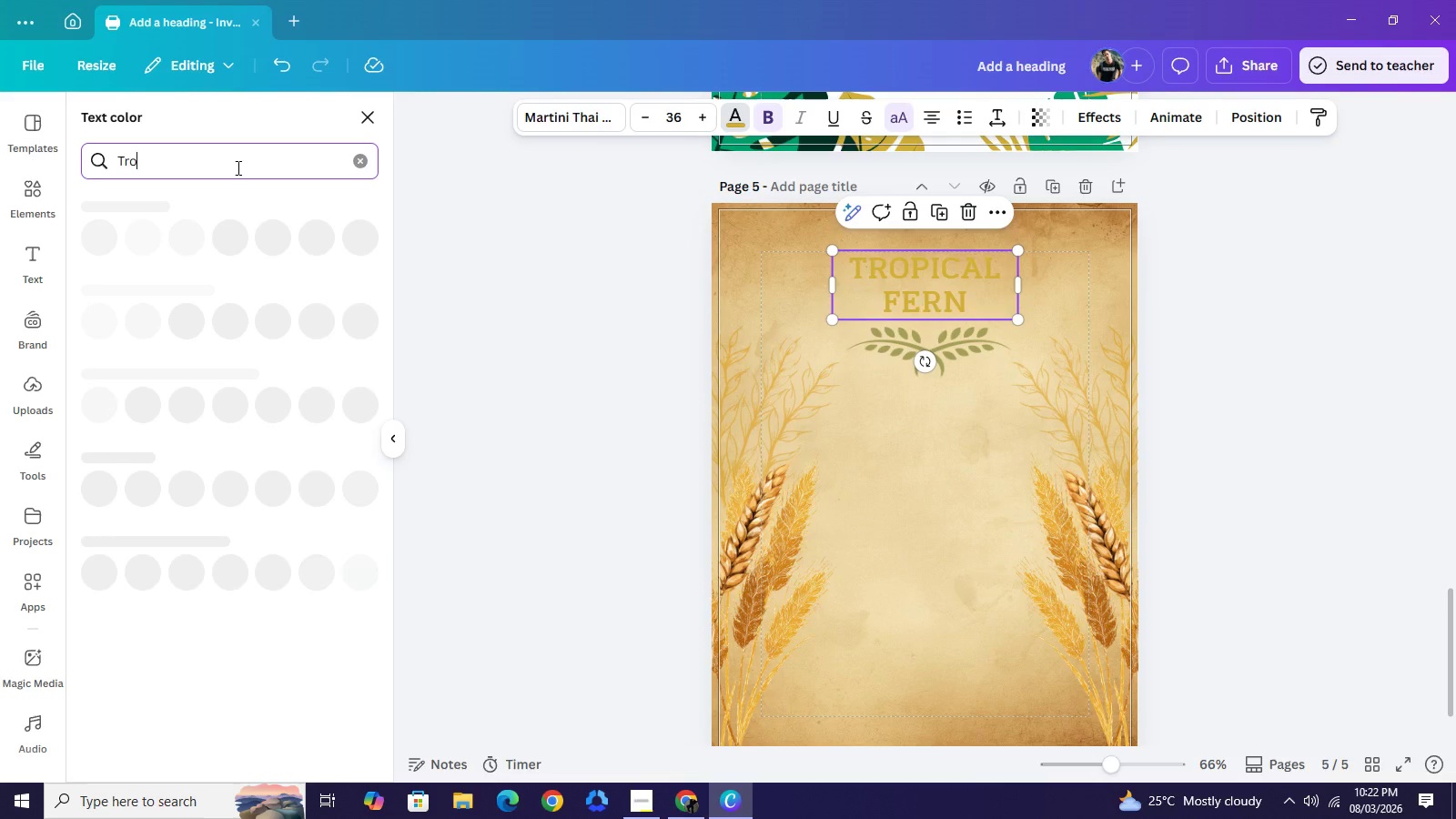 
key(Control+A)
 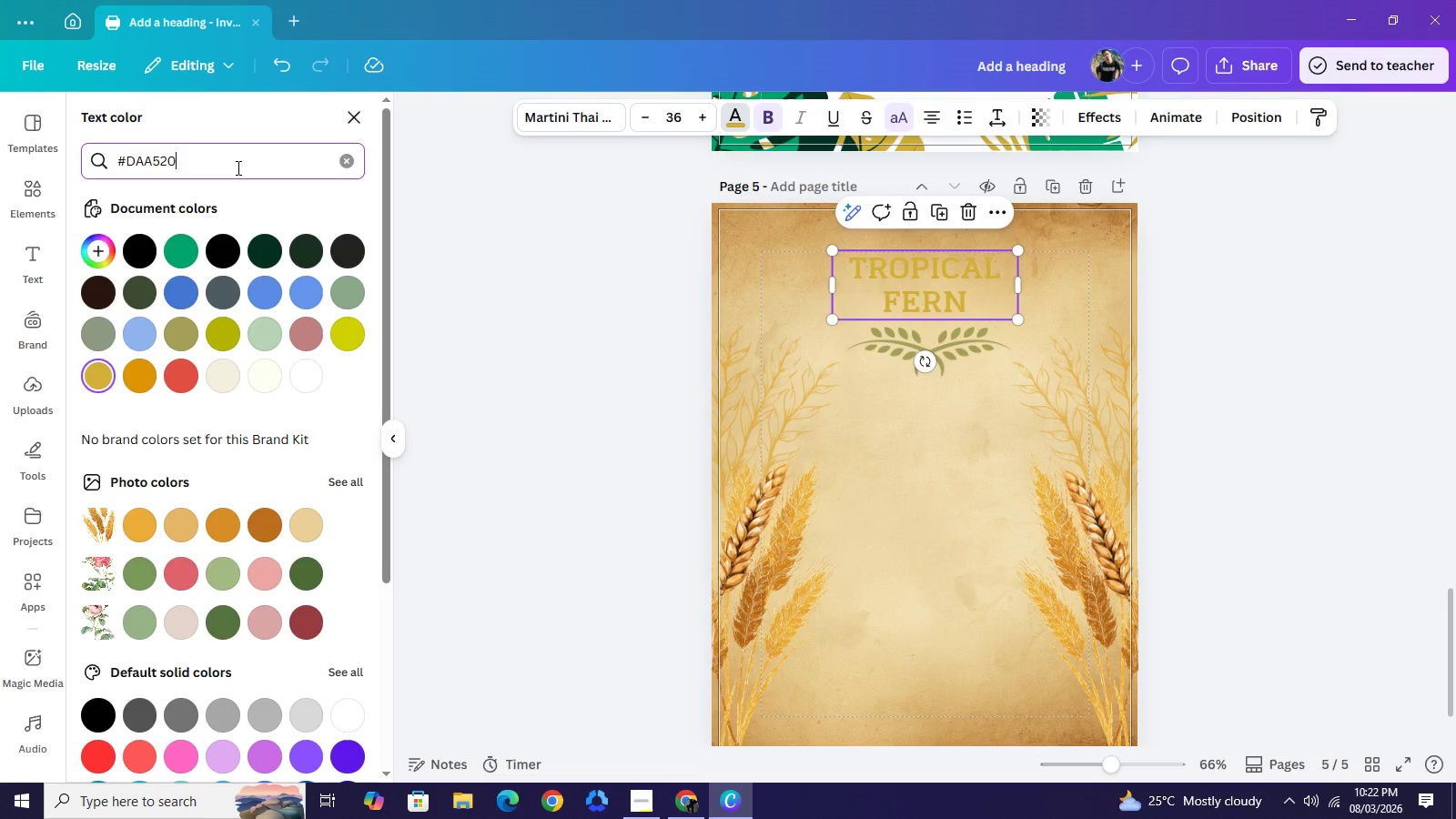 
key(Control+V)
 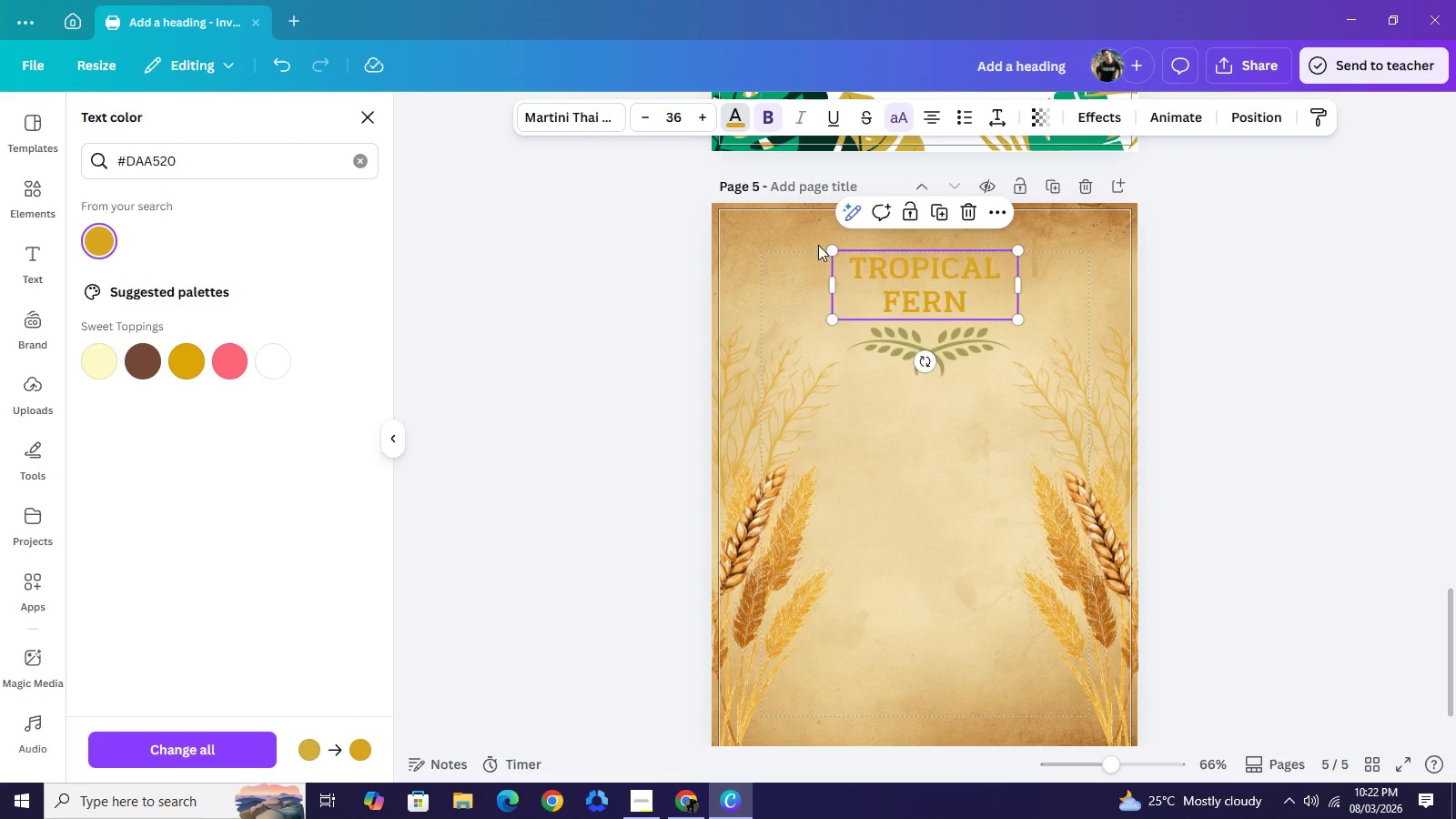 
wait(5.23)
 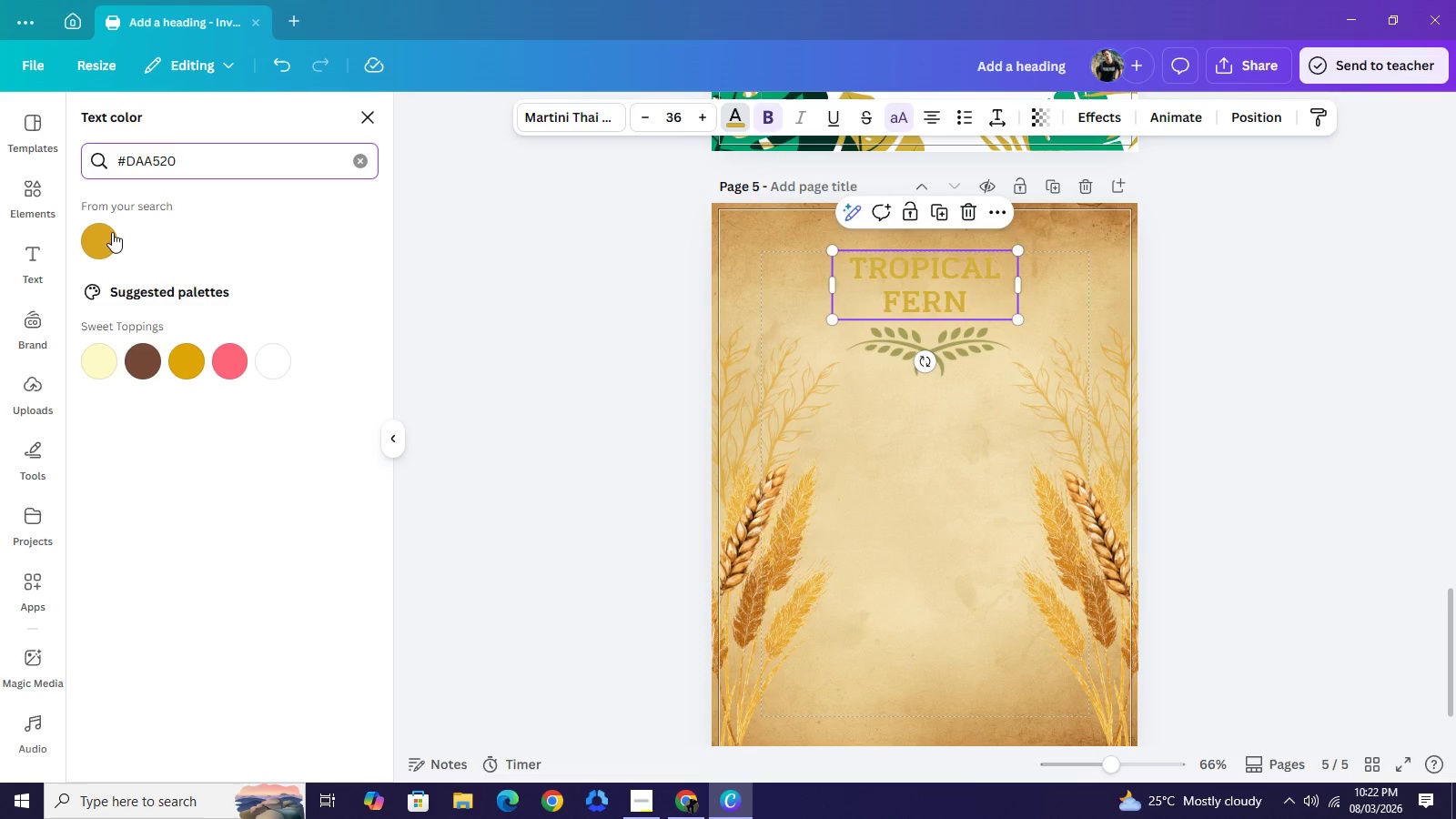 
left_click([986, 346])
 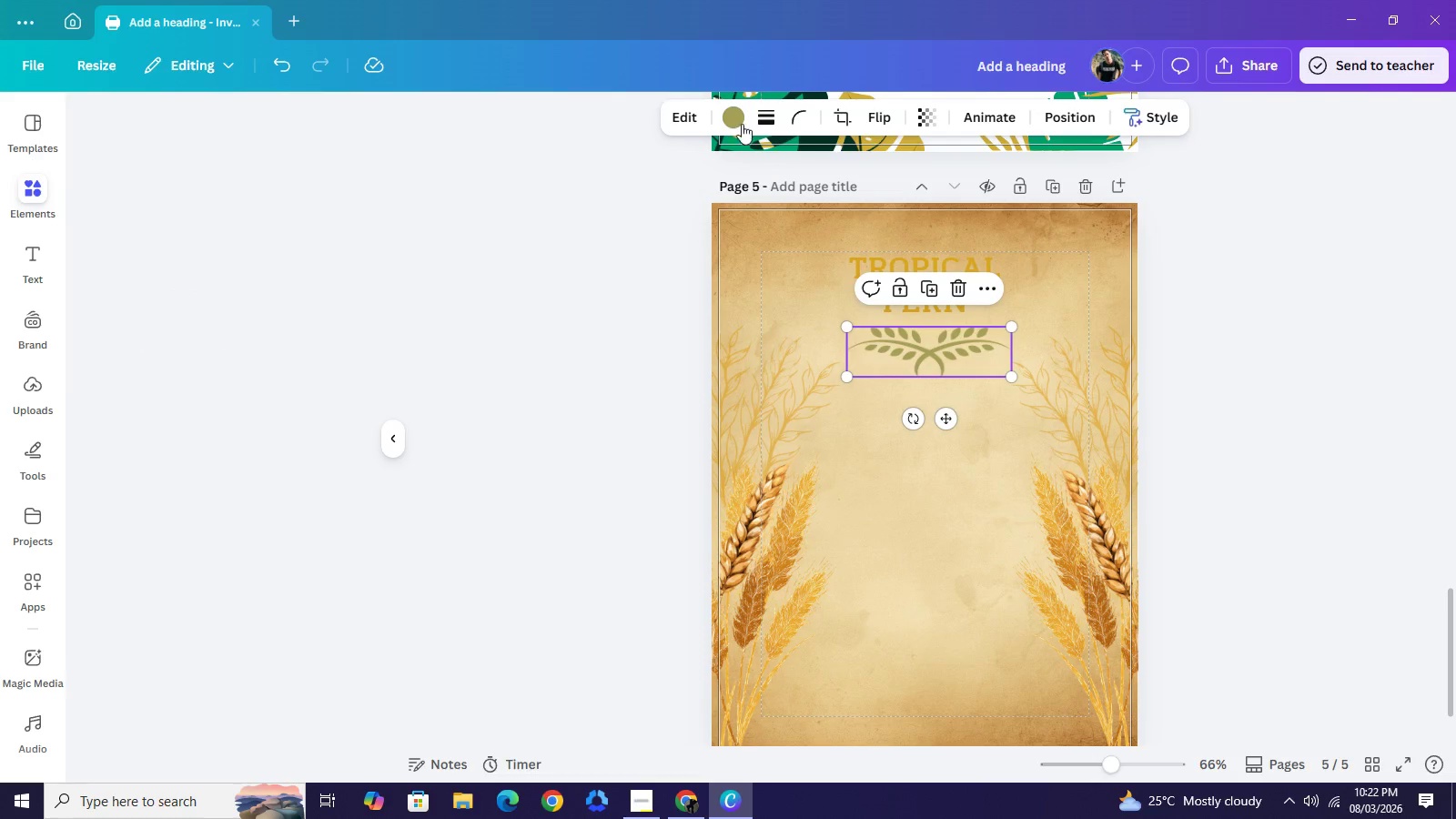 
left_click([738, 117])
 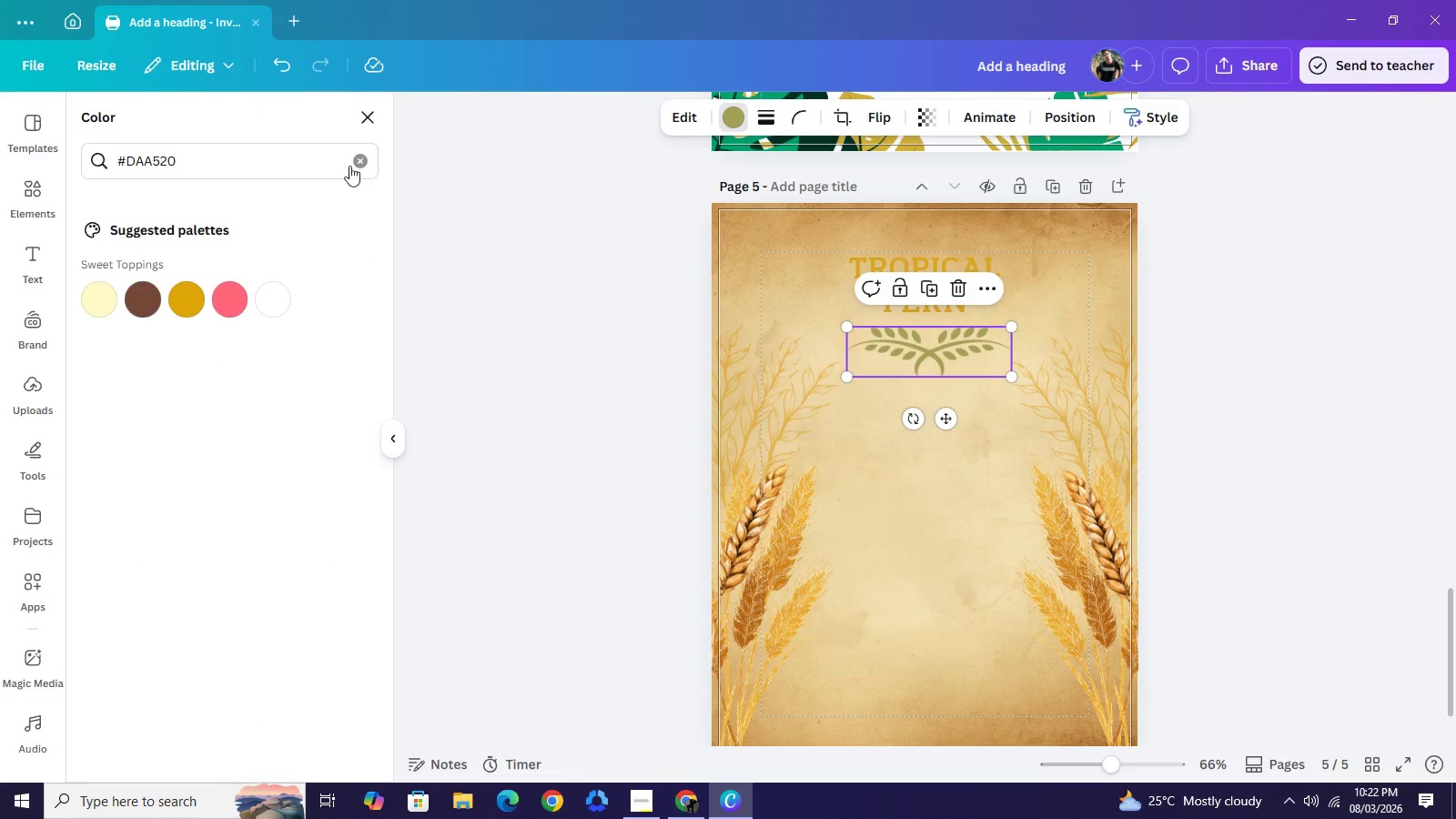 
left_click([351, 162])
 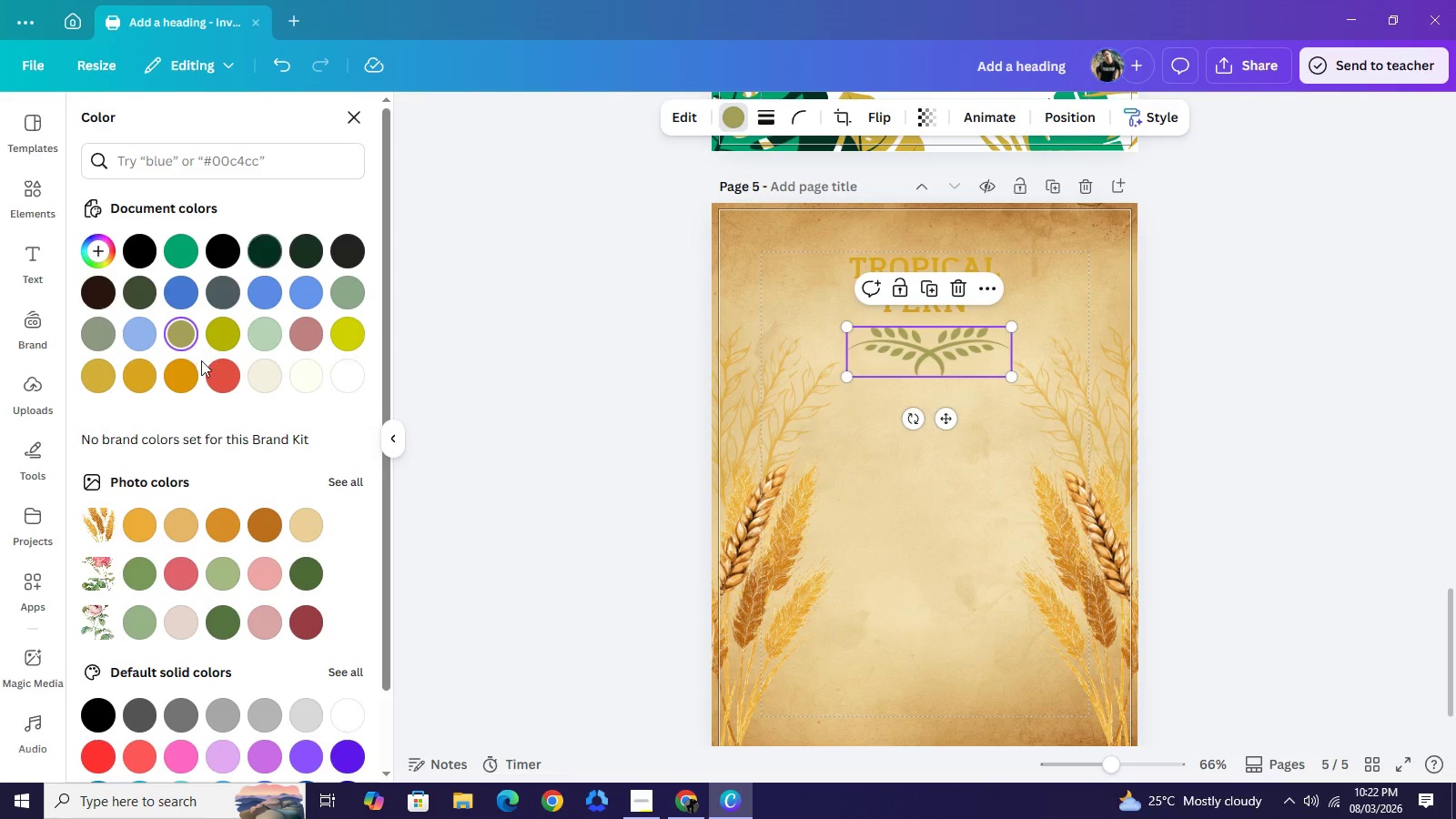 
mouse_move([218, 391])
 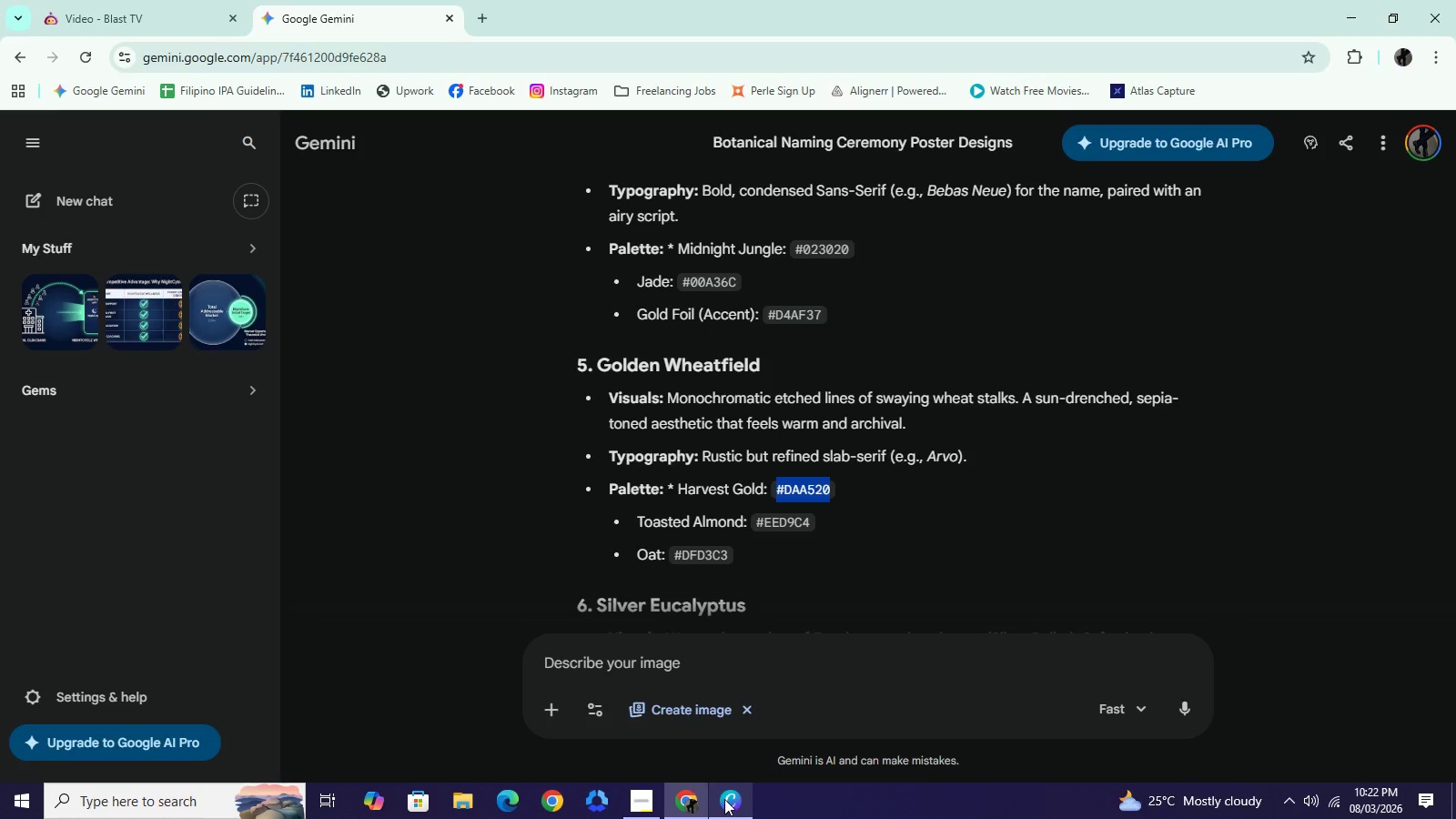 
left_click([724, 799])
 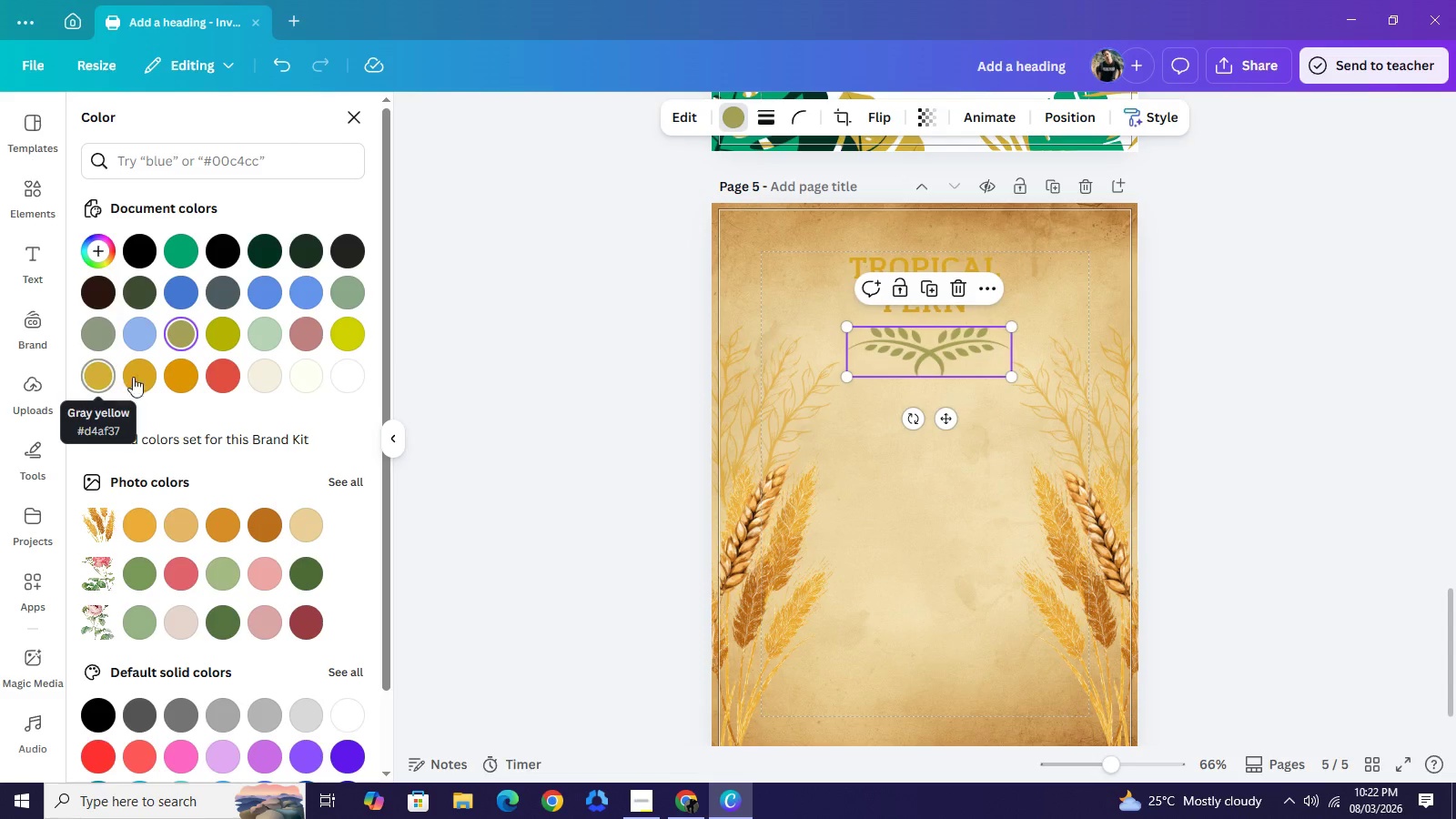 
left_click([144, 373])
 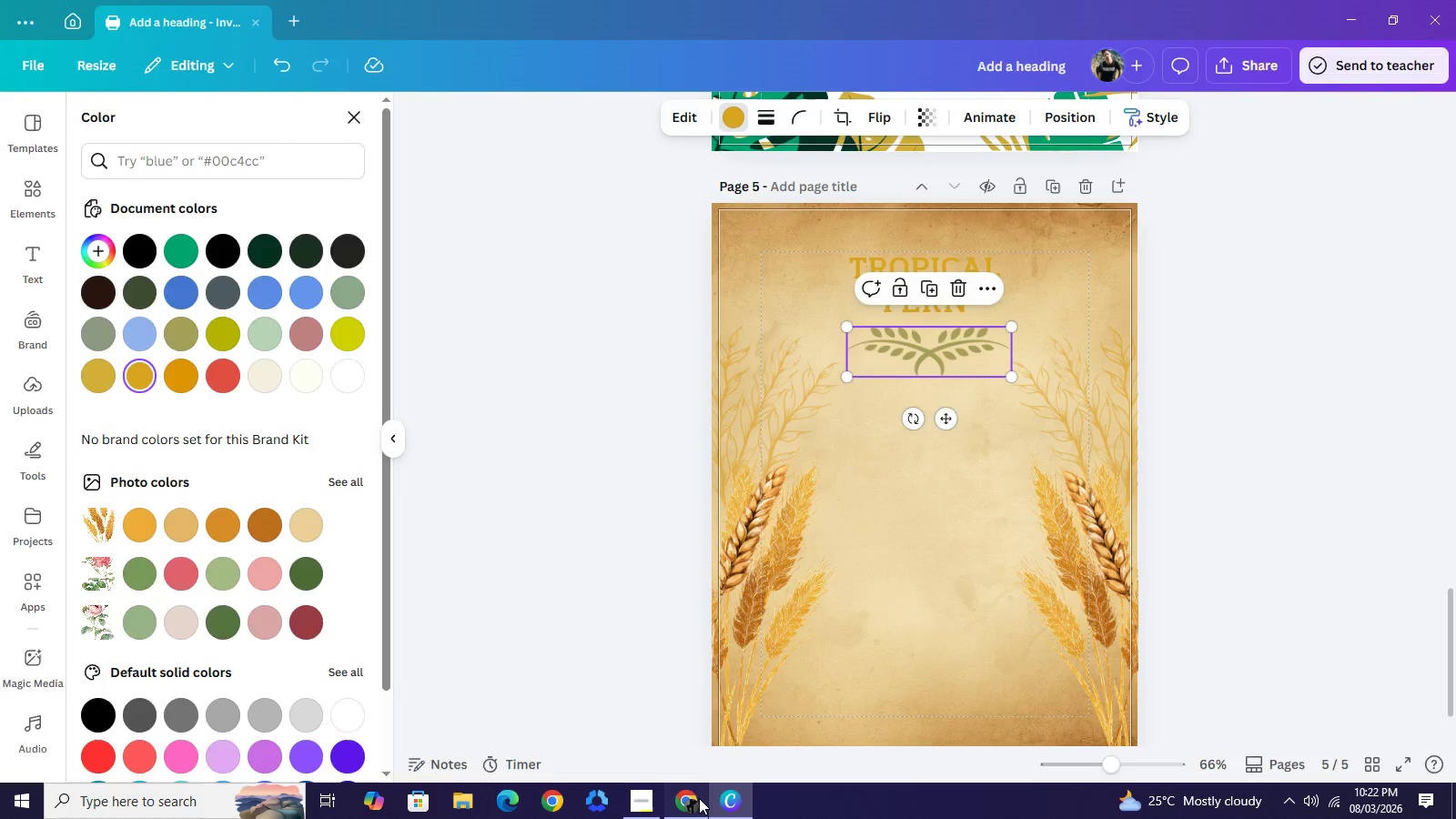 
left_click([699, 798])
 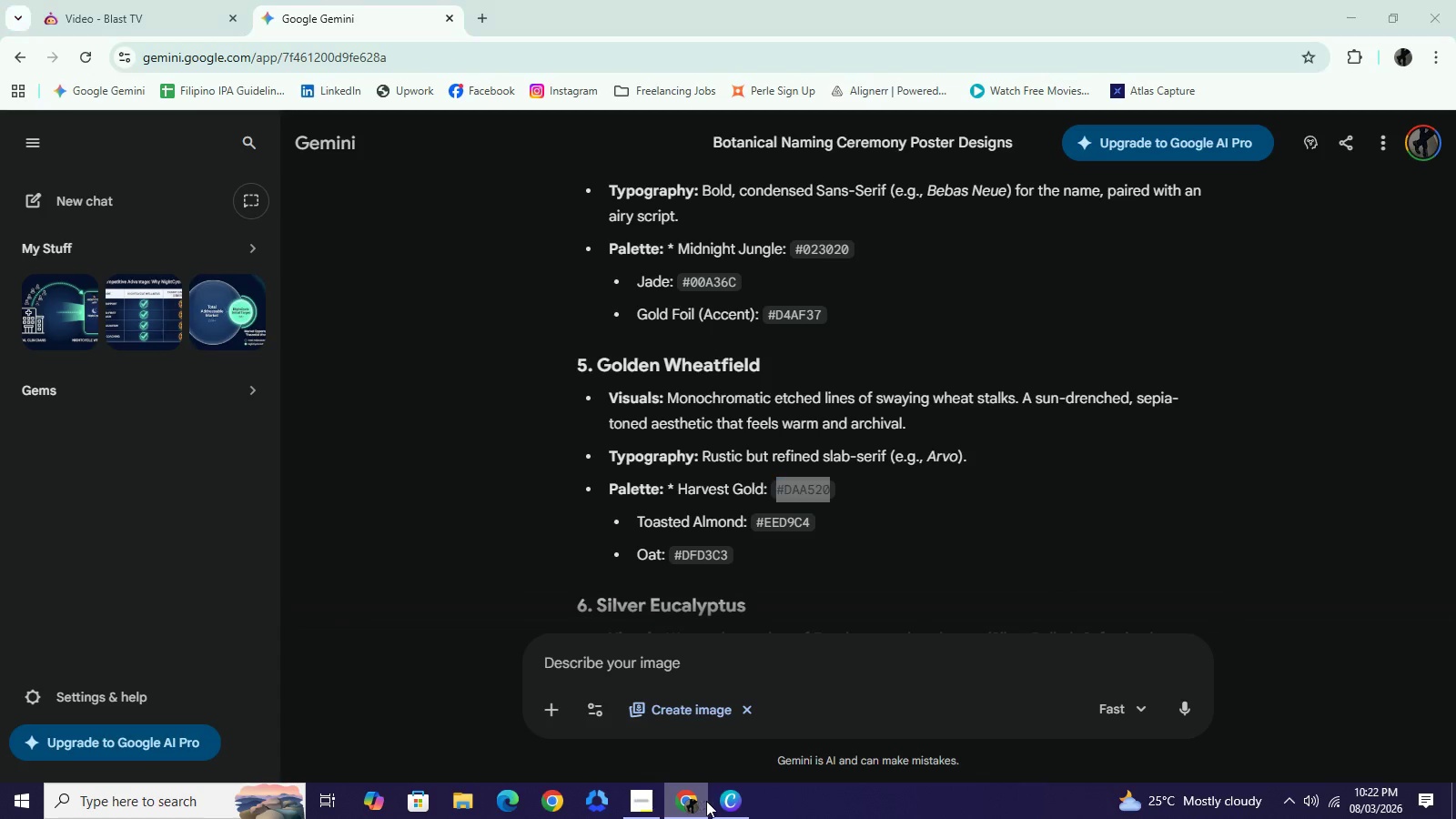 
left_click([699, 799])
 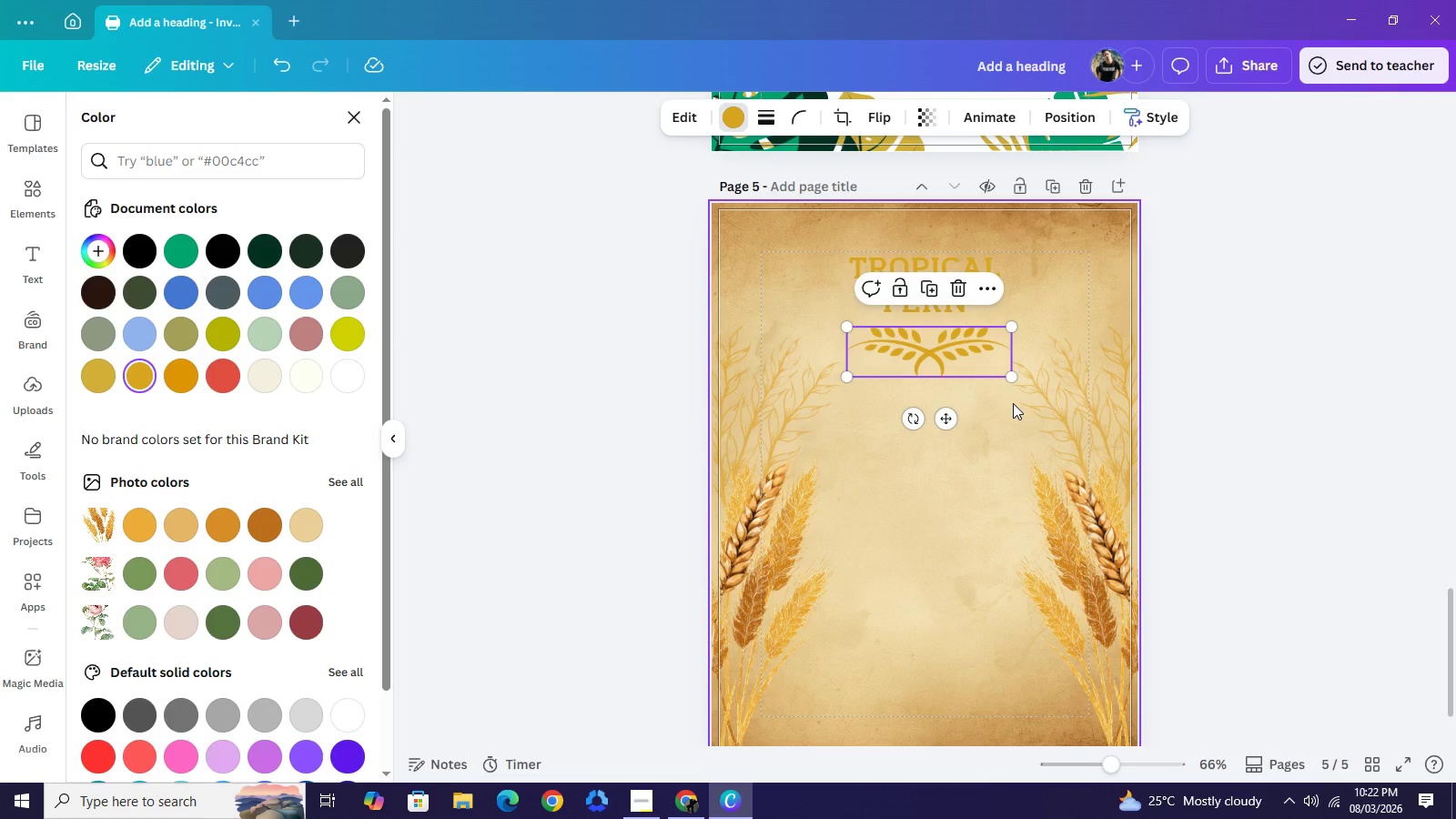 
left_click([1284, 329])
 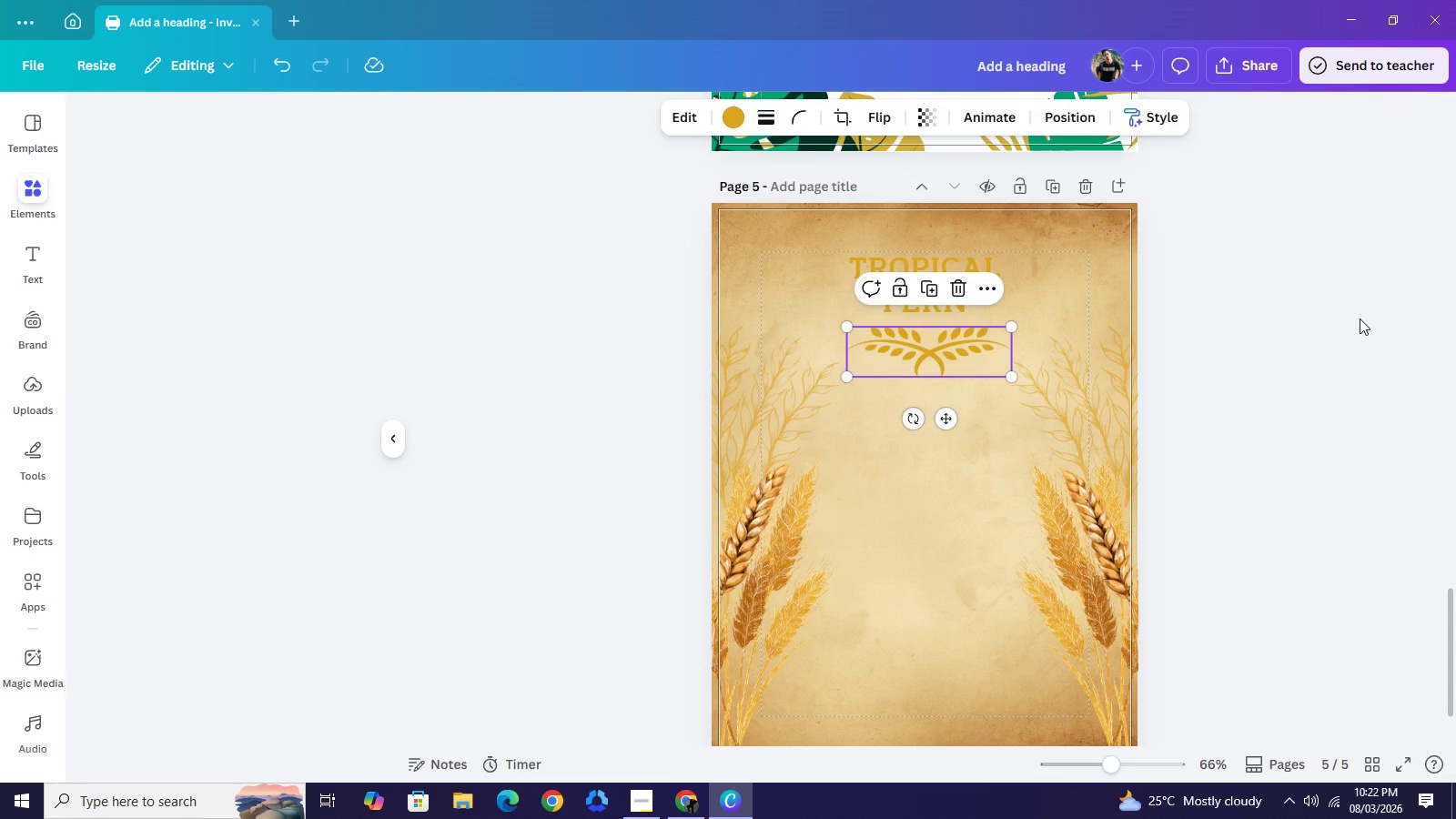 
left_click([1360, 318])
 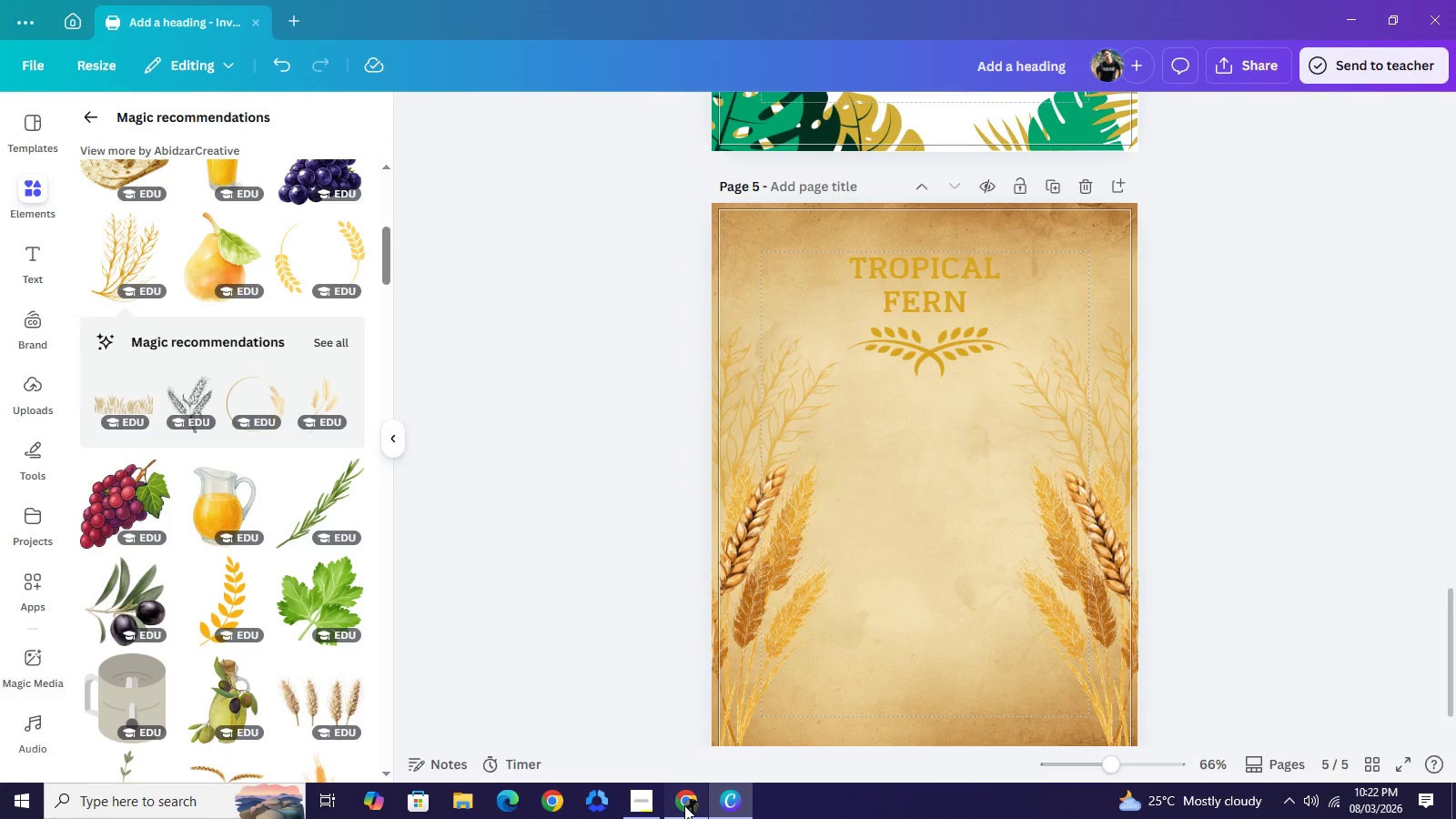 
wait(8.16)
 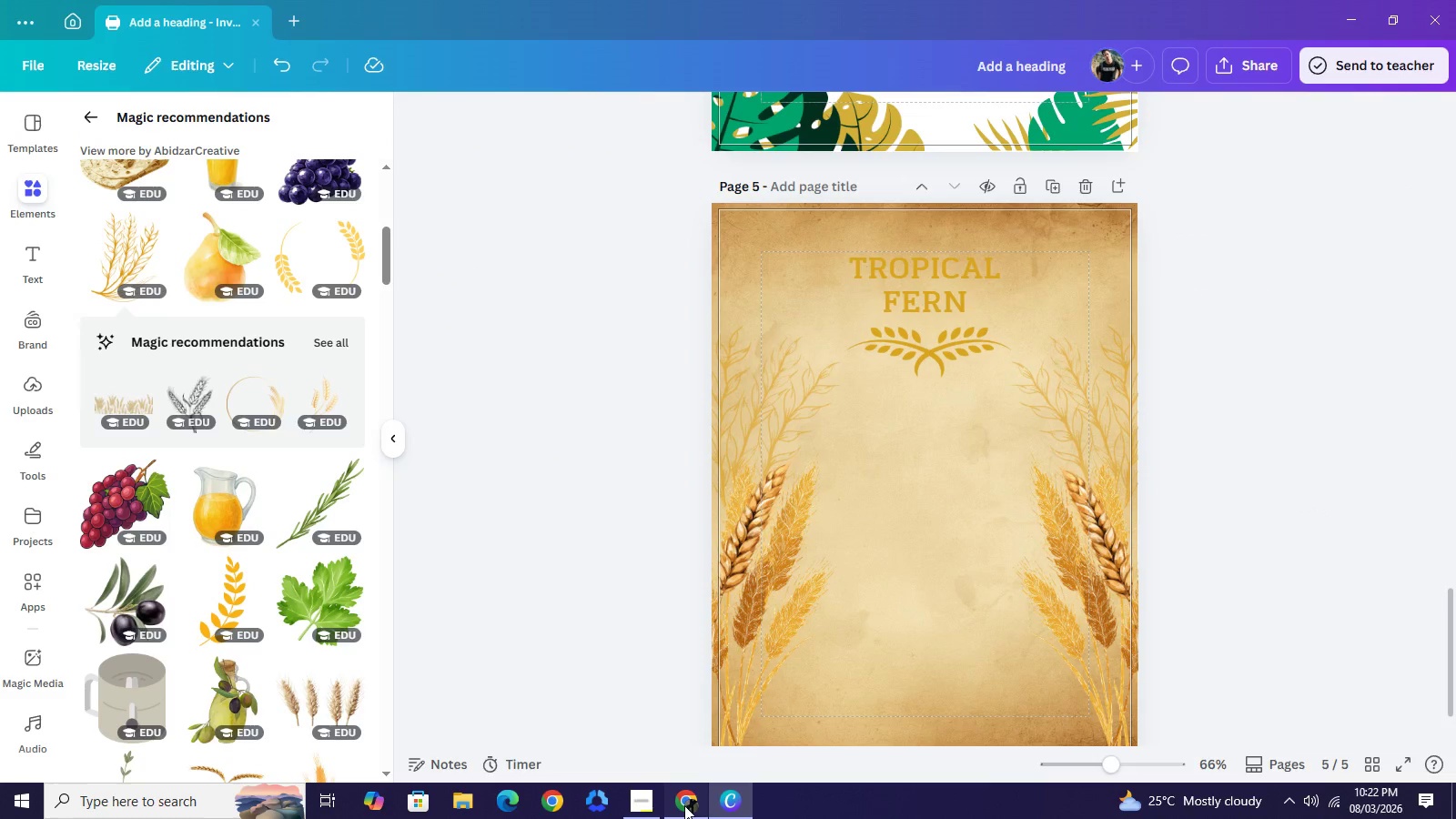 
left_click_drag(start_coordinate=[811, 528], to_coordinate=[756, 524])
 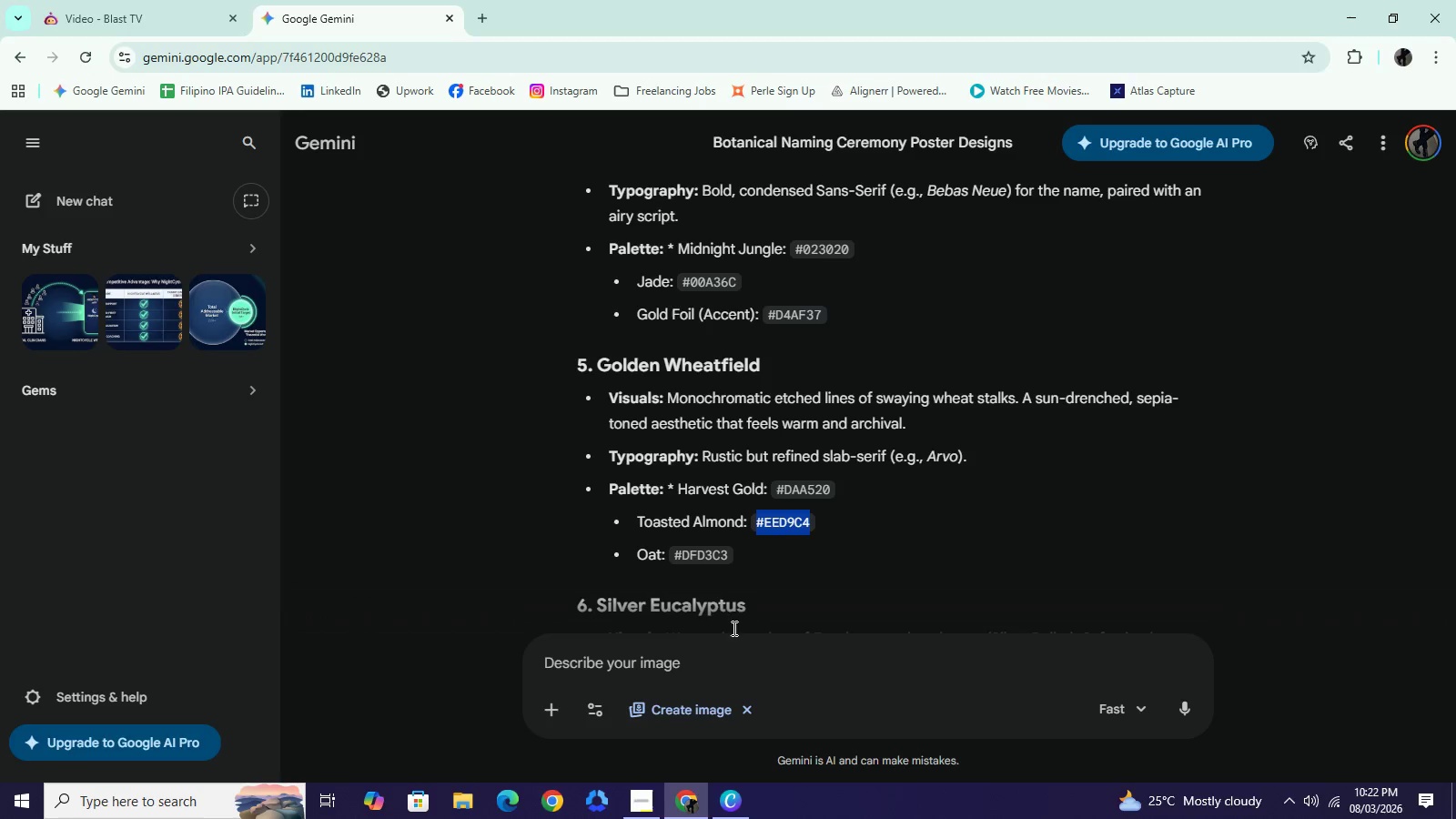 
key(Control+C)
 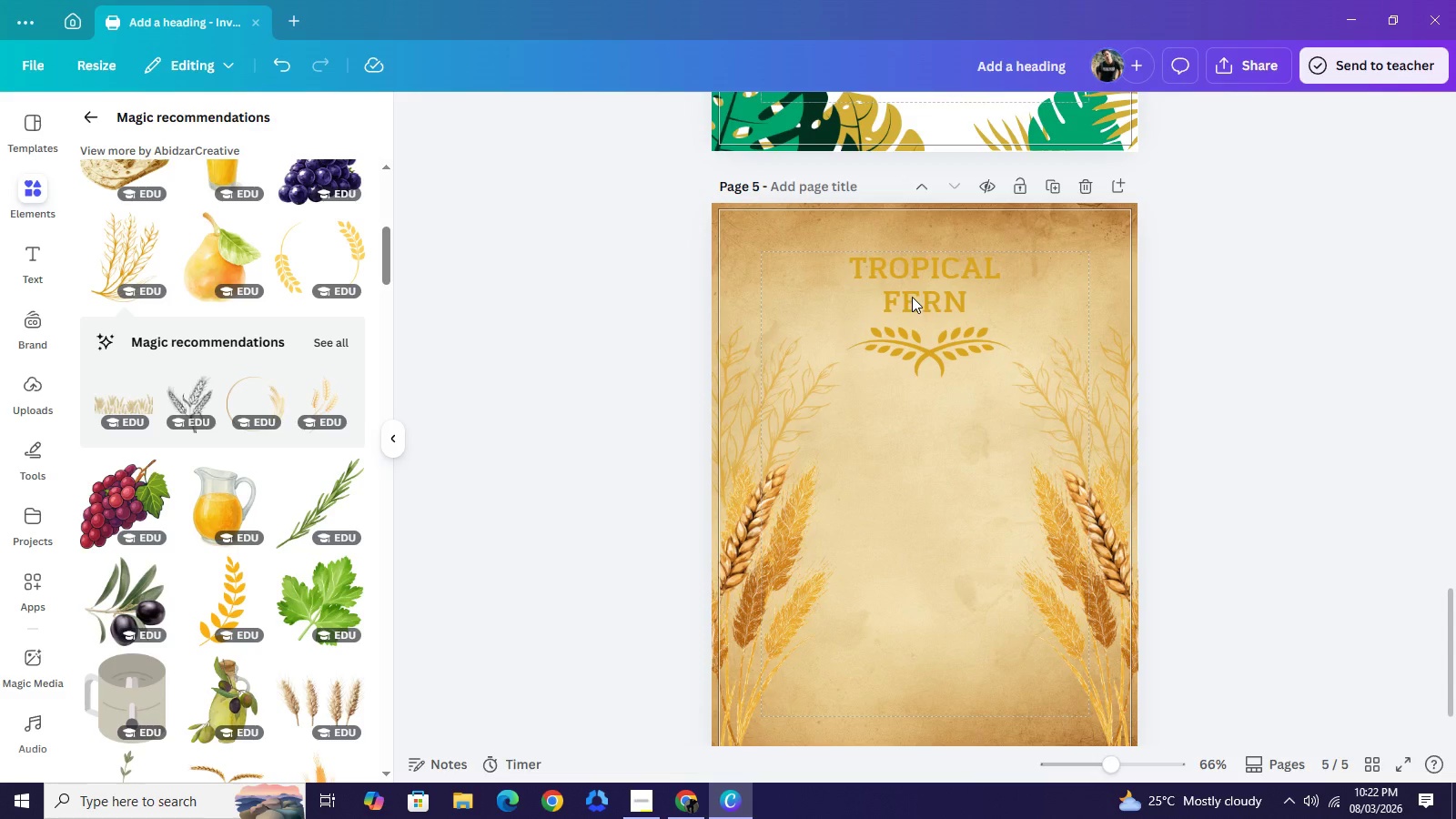 
left_click([912, 296])
 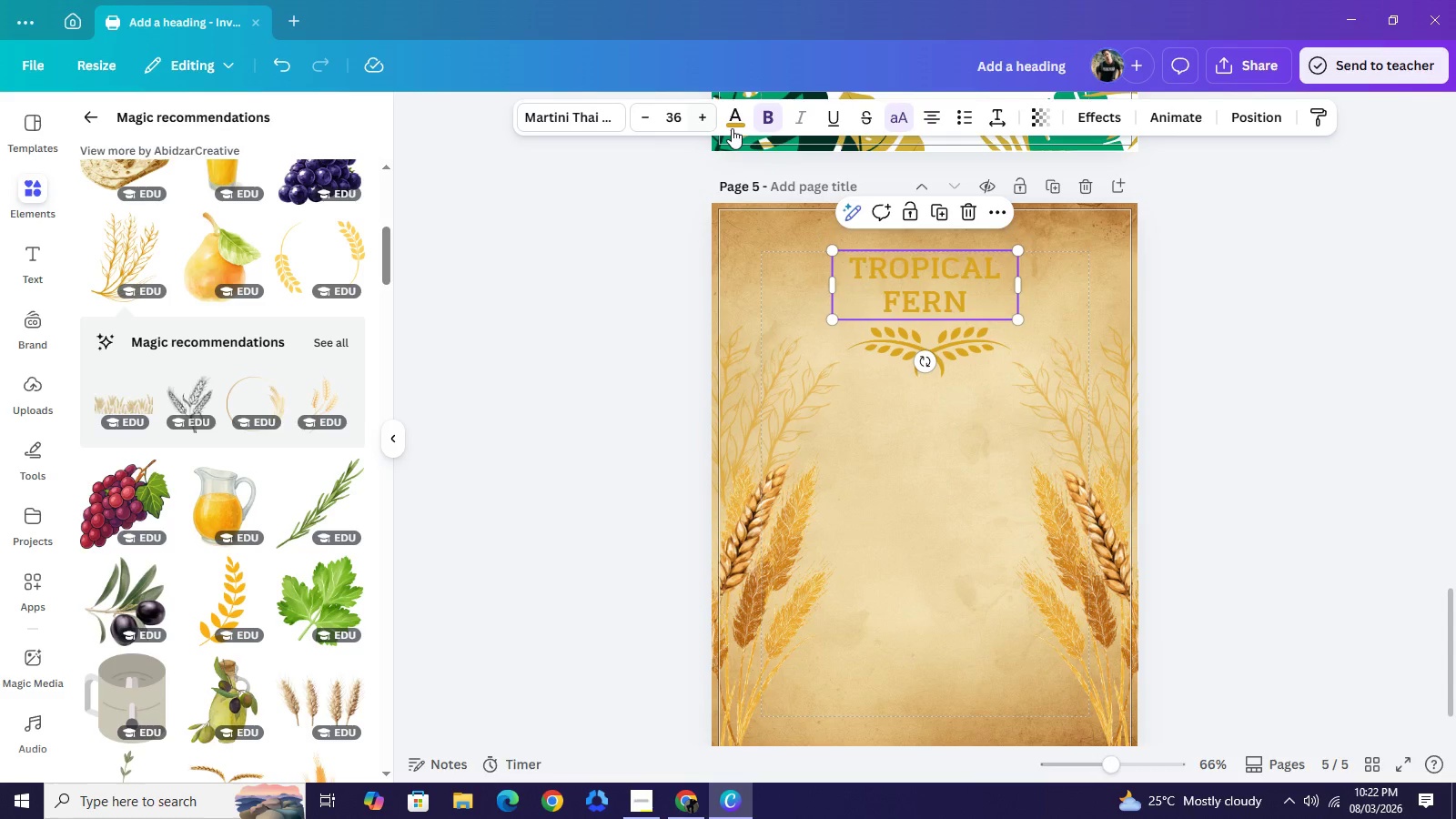 
left_click([733, 127])
 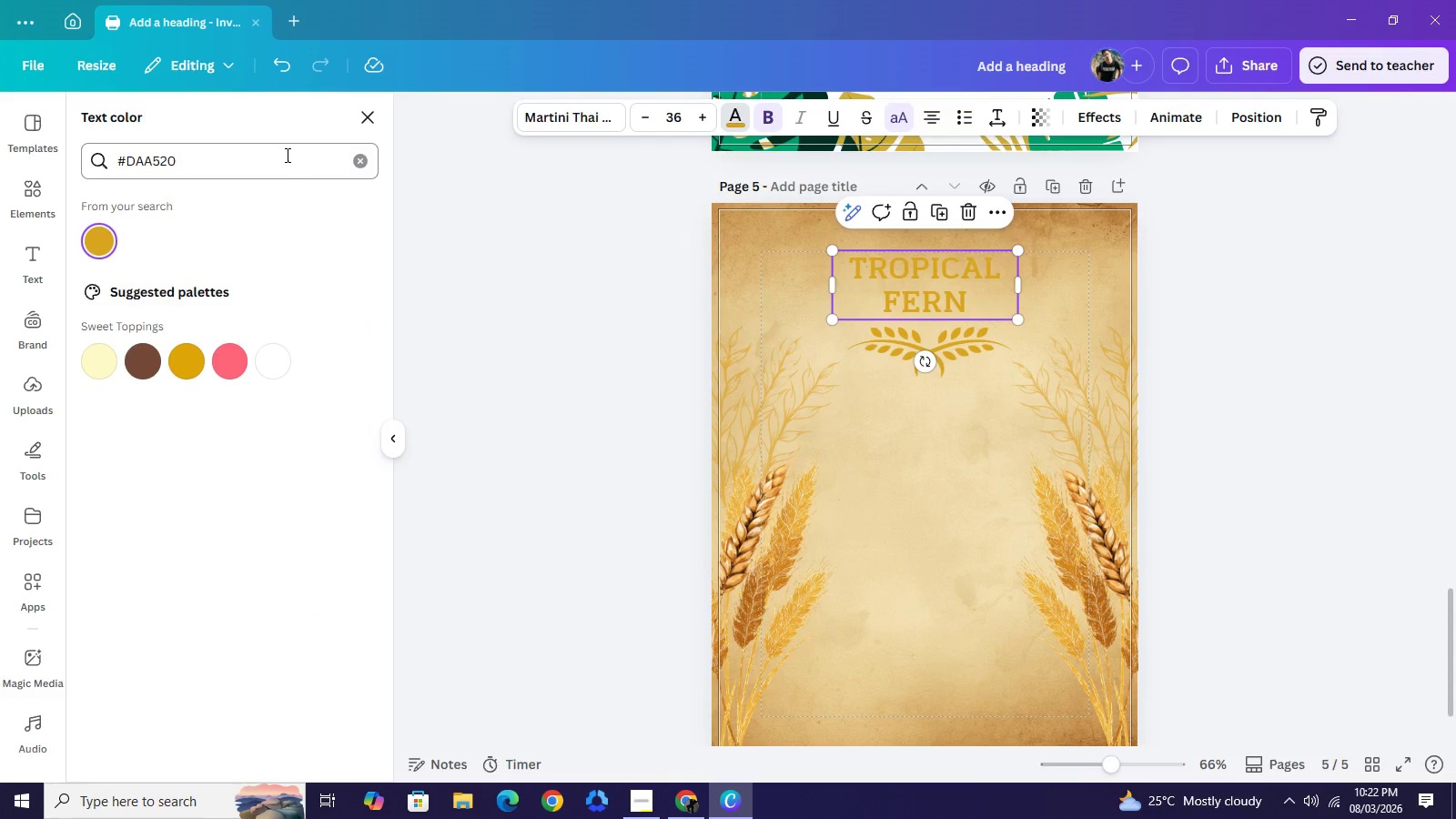 
left_click([282, 158])
 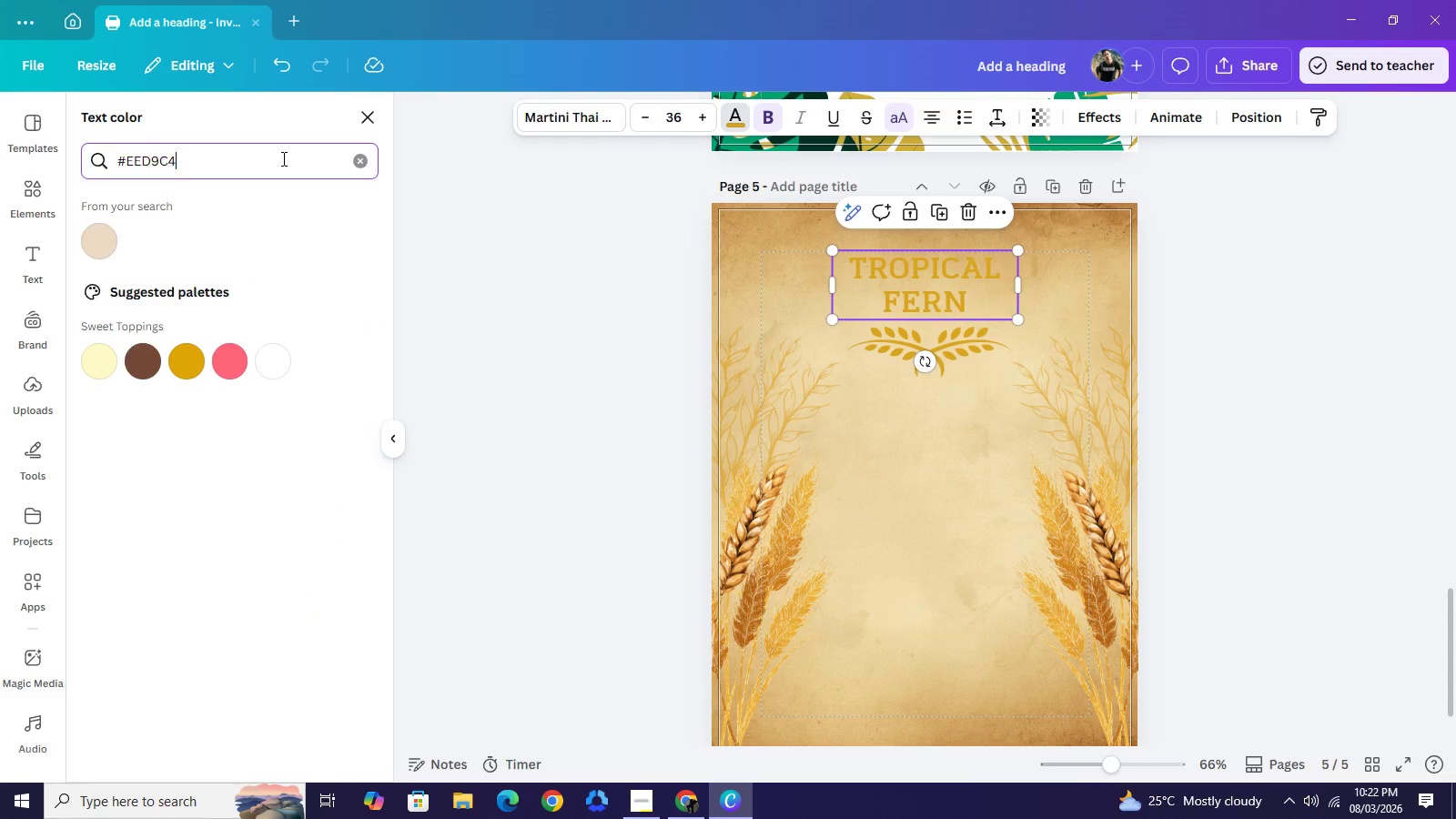 
key(Control+A)
 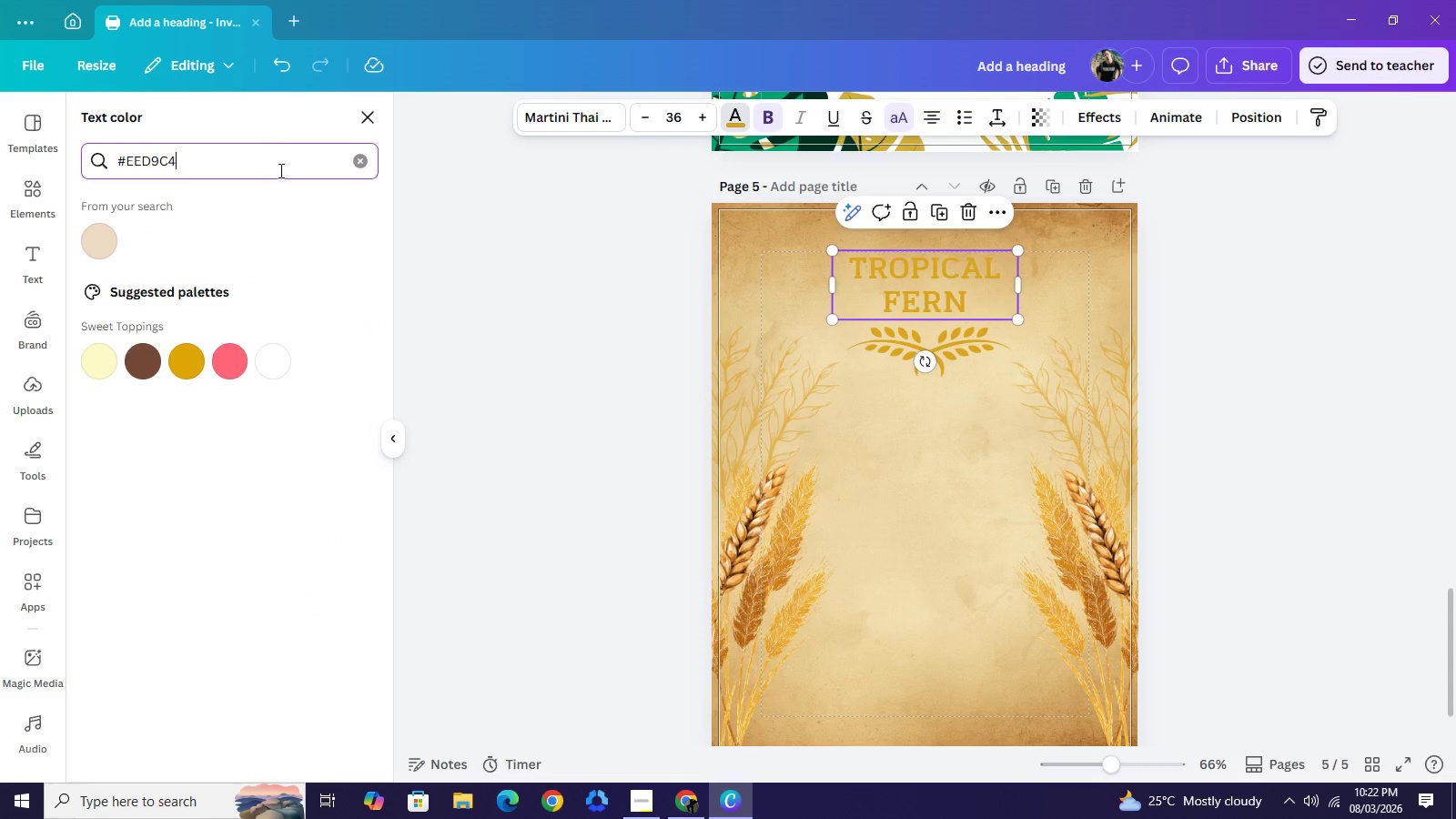 
key(Control+V)
 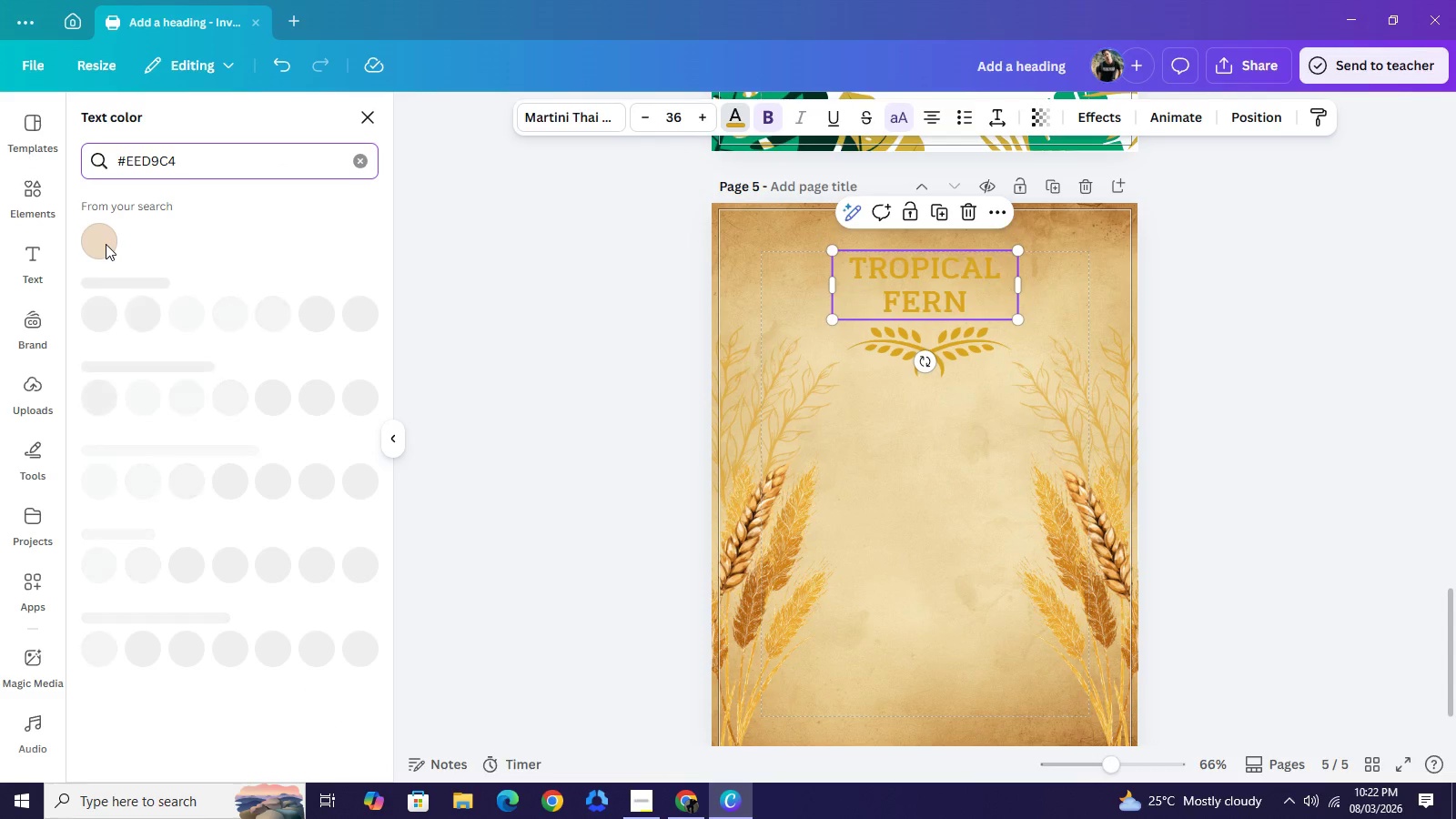 
left_click([106, 244])
 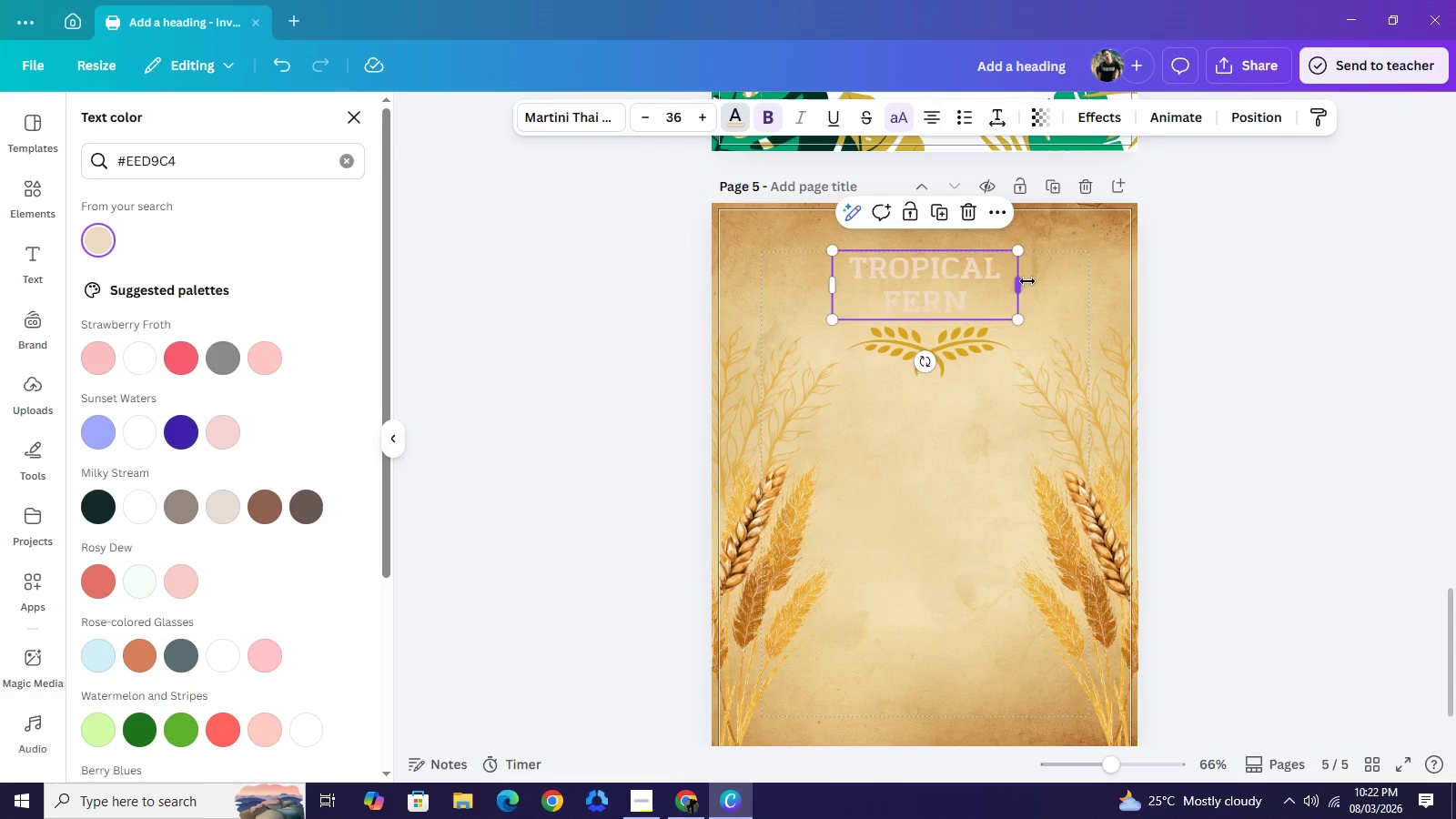 
left_click_drag(start_coordinate=[1022, 286], to_coordinate=[1095, 279])
 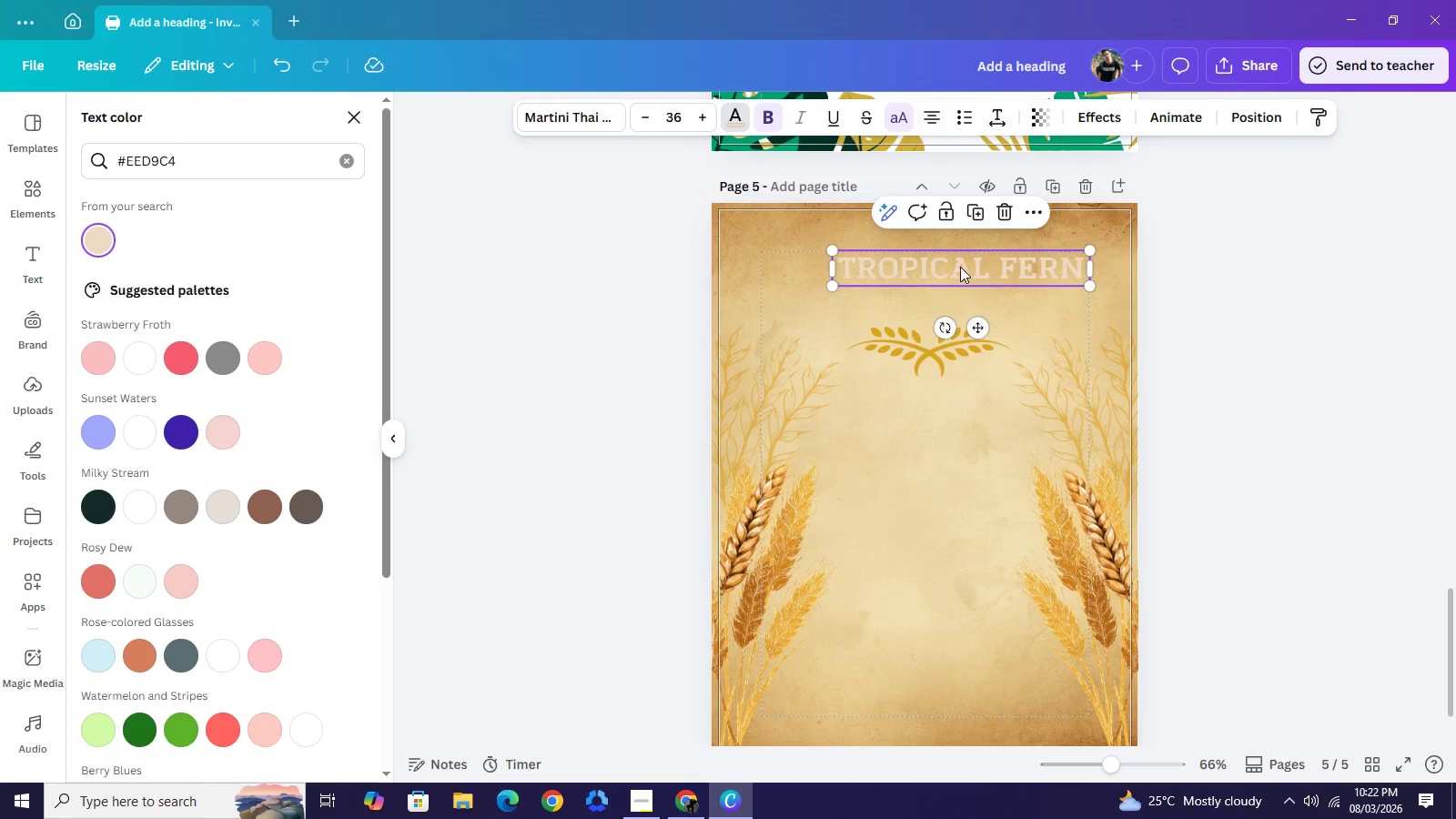 
left_click_drag(start_coordinate=[966, 267], to_coordinate=[935, 268])
 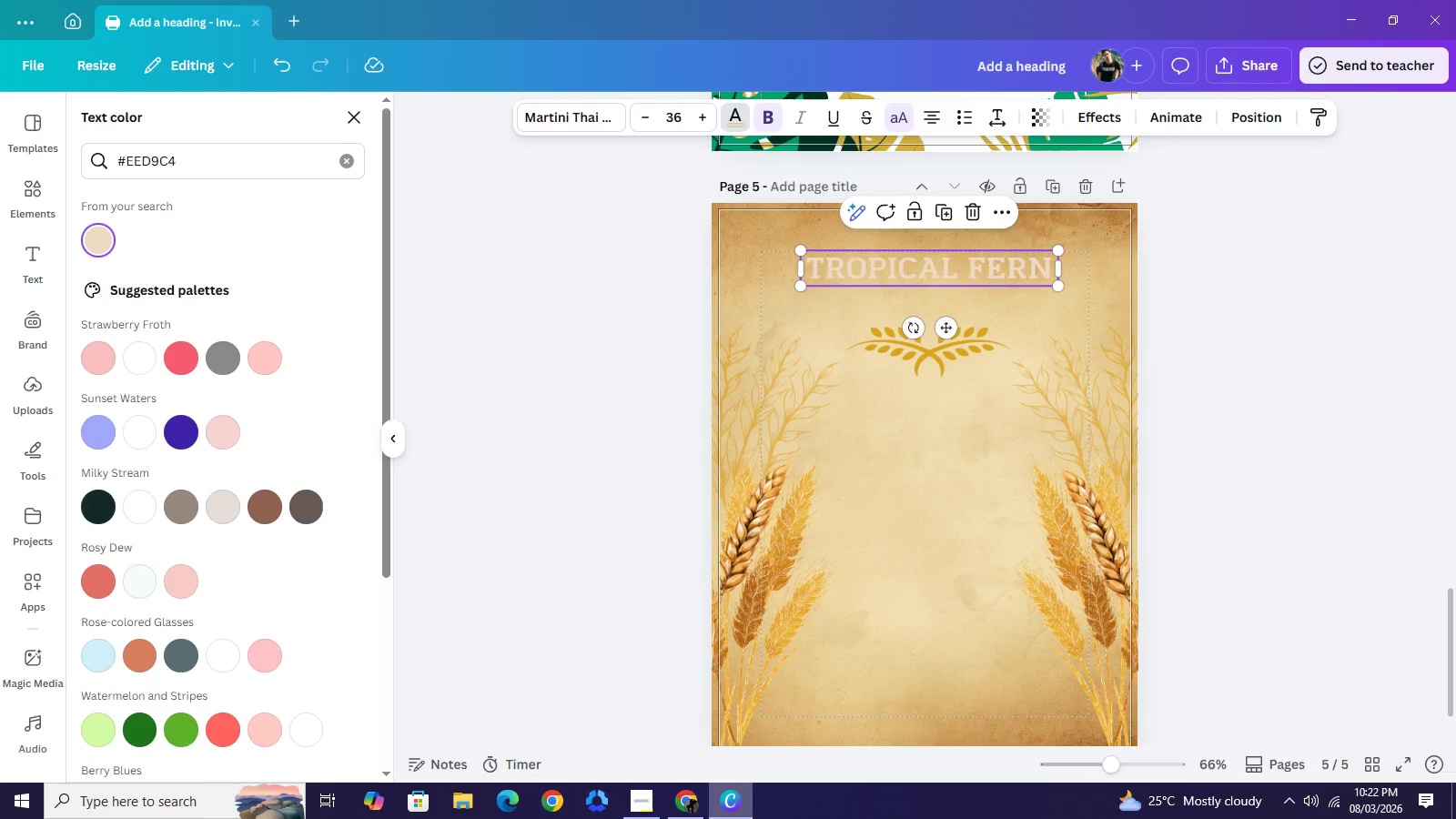 
left_click([687, 816])
 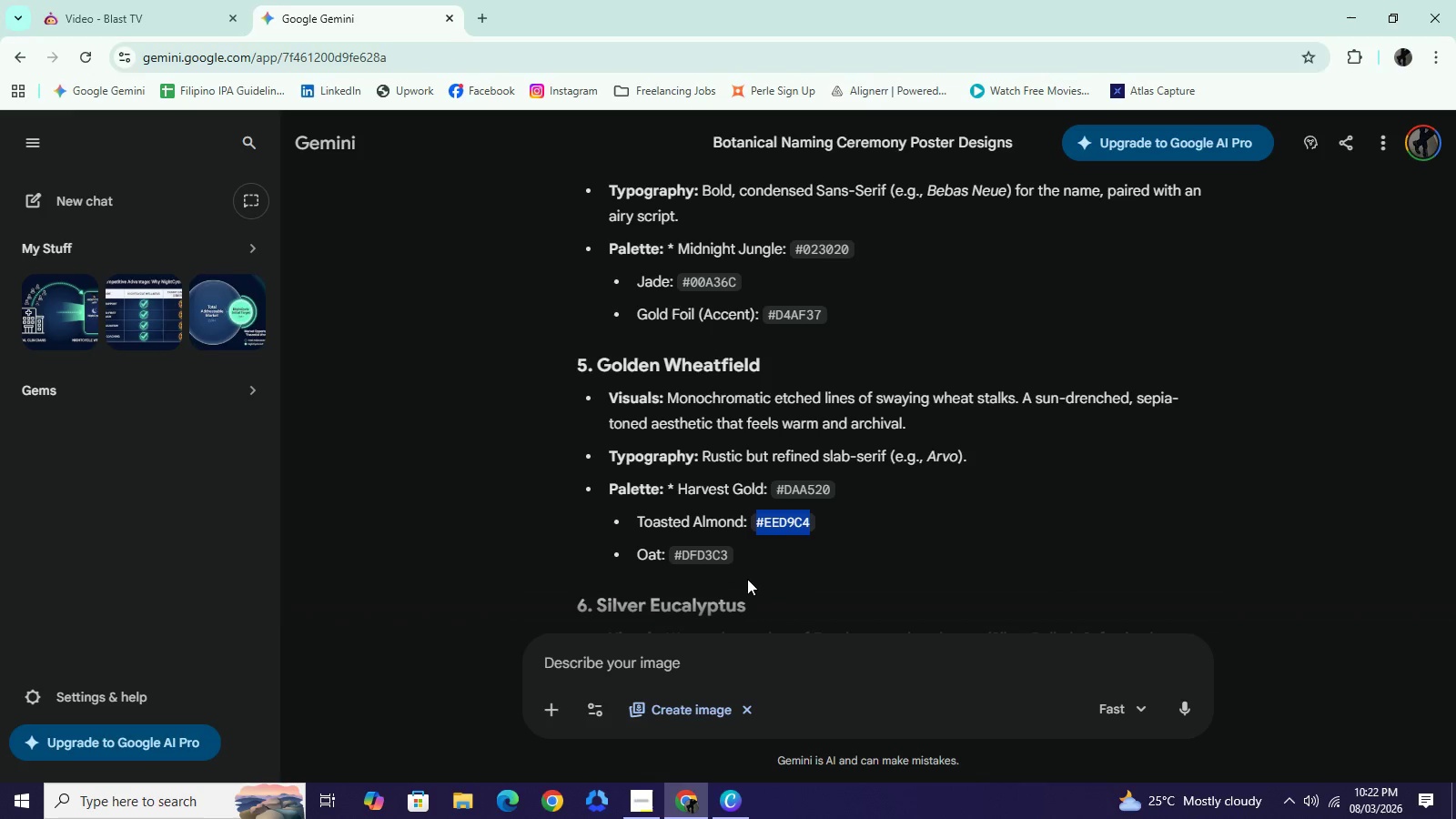 
left_click_drag(start_coordinate=[747, 568], to_coordinate=[676, 556])
 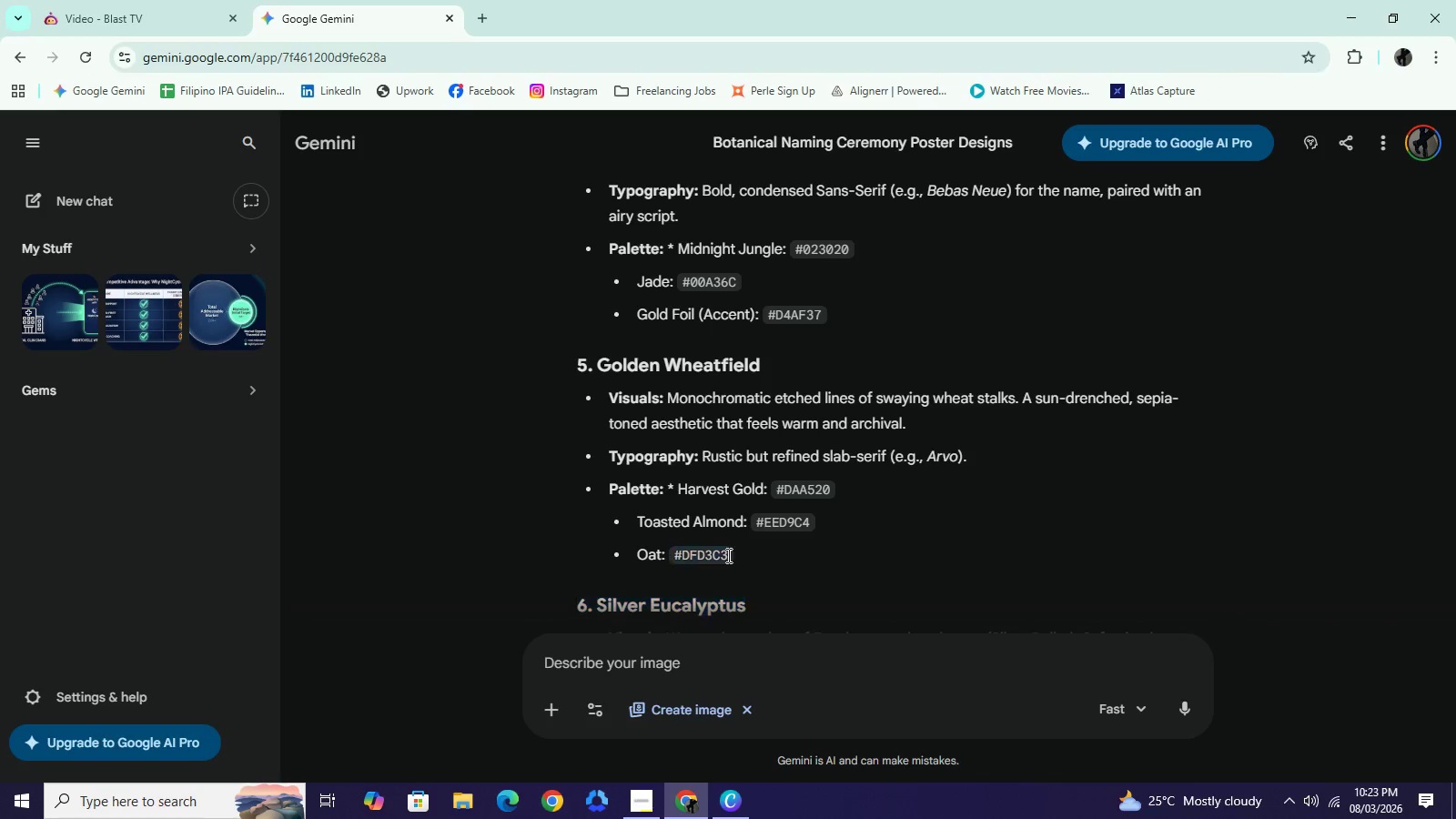 
left_click([733, 557])
 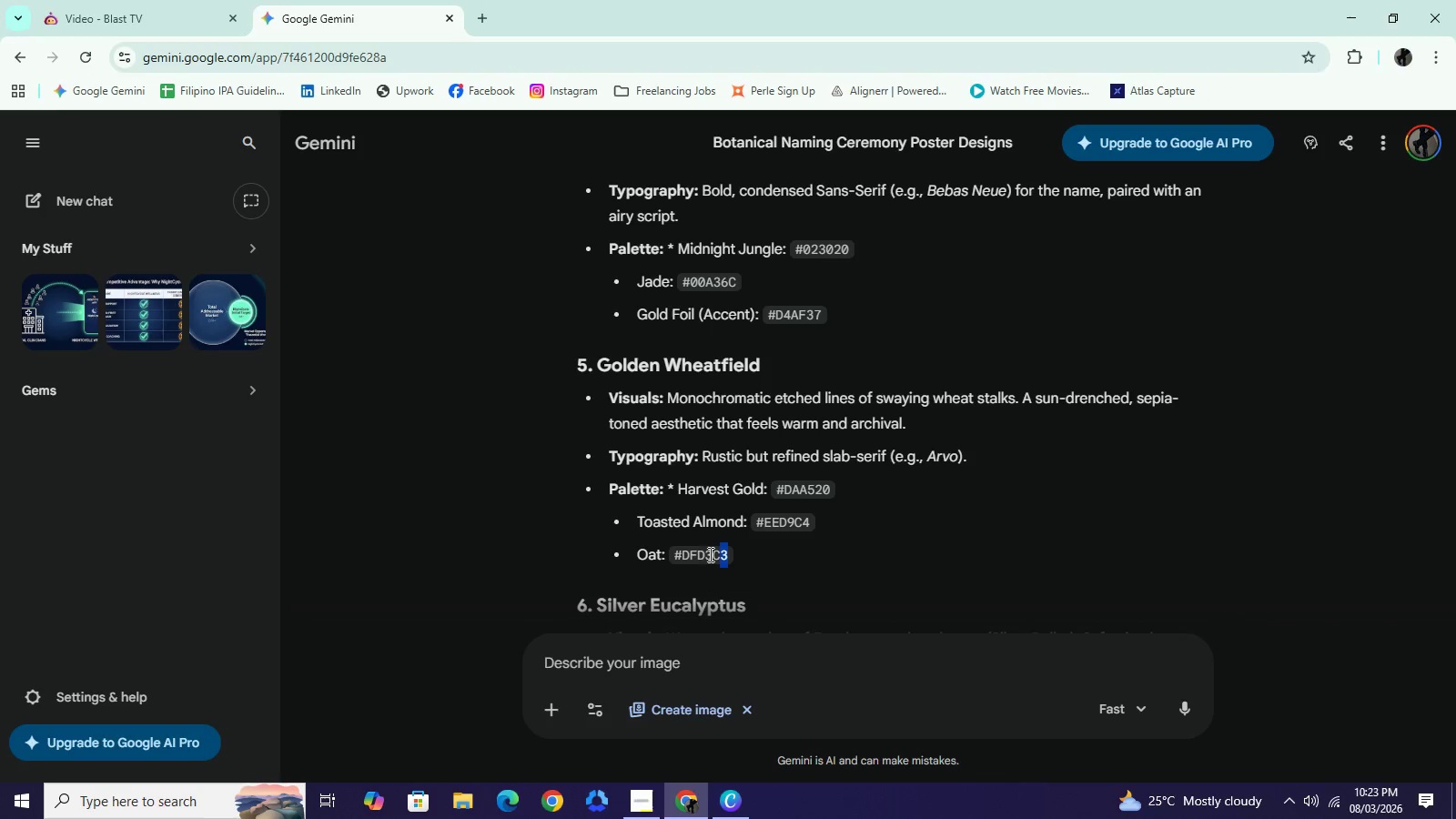 
left_click_drag(start_coordinate=[730, 553], to_coordinate=[678, 552])
 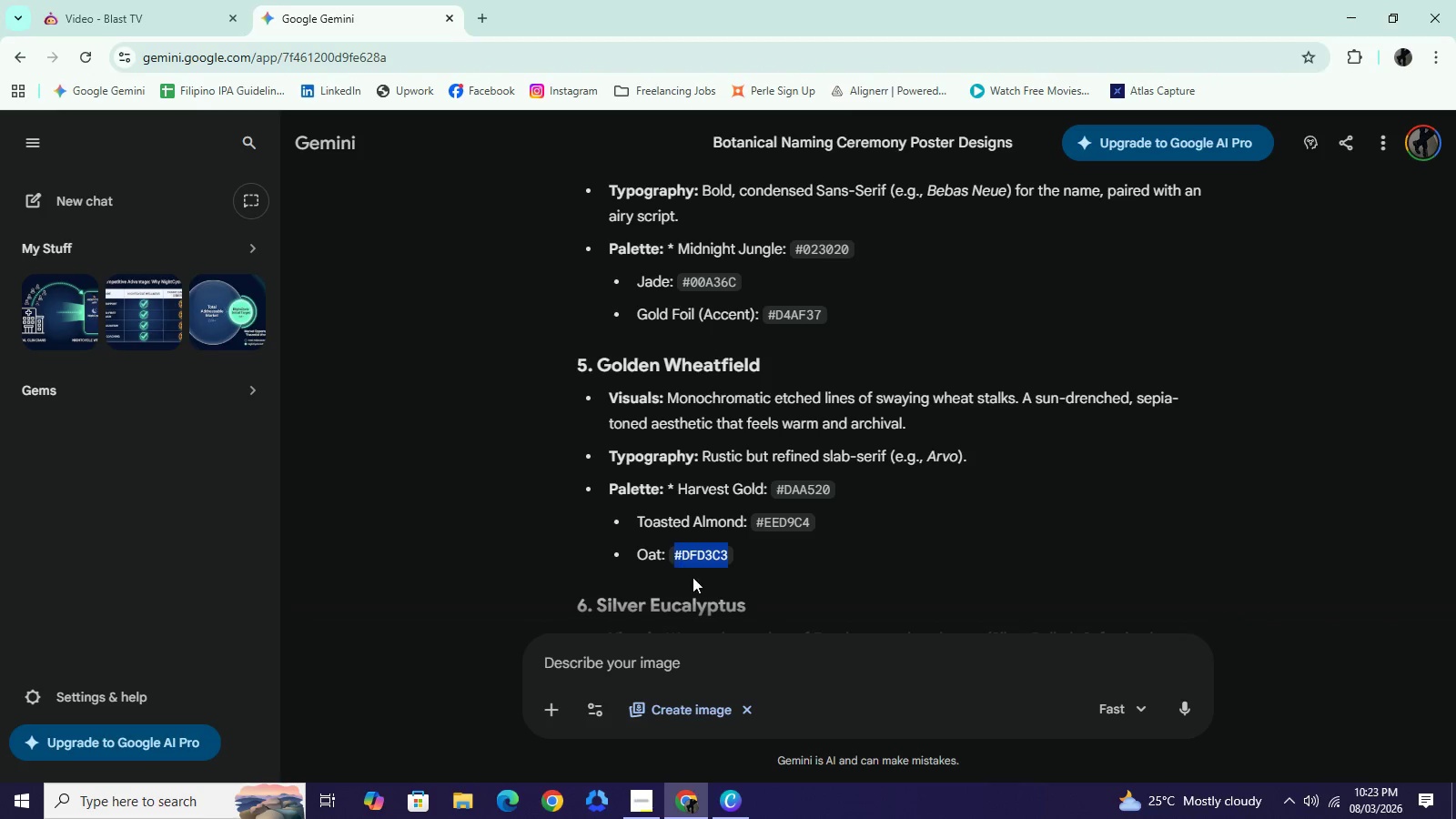 
key(Control+C)
 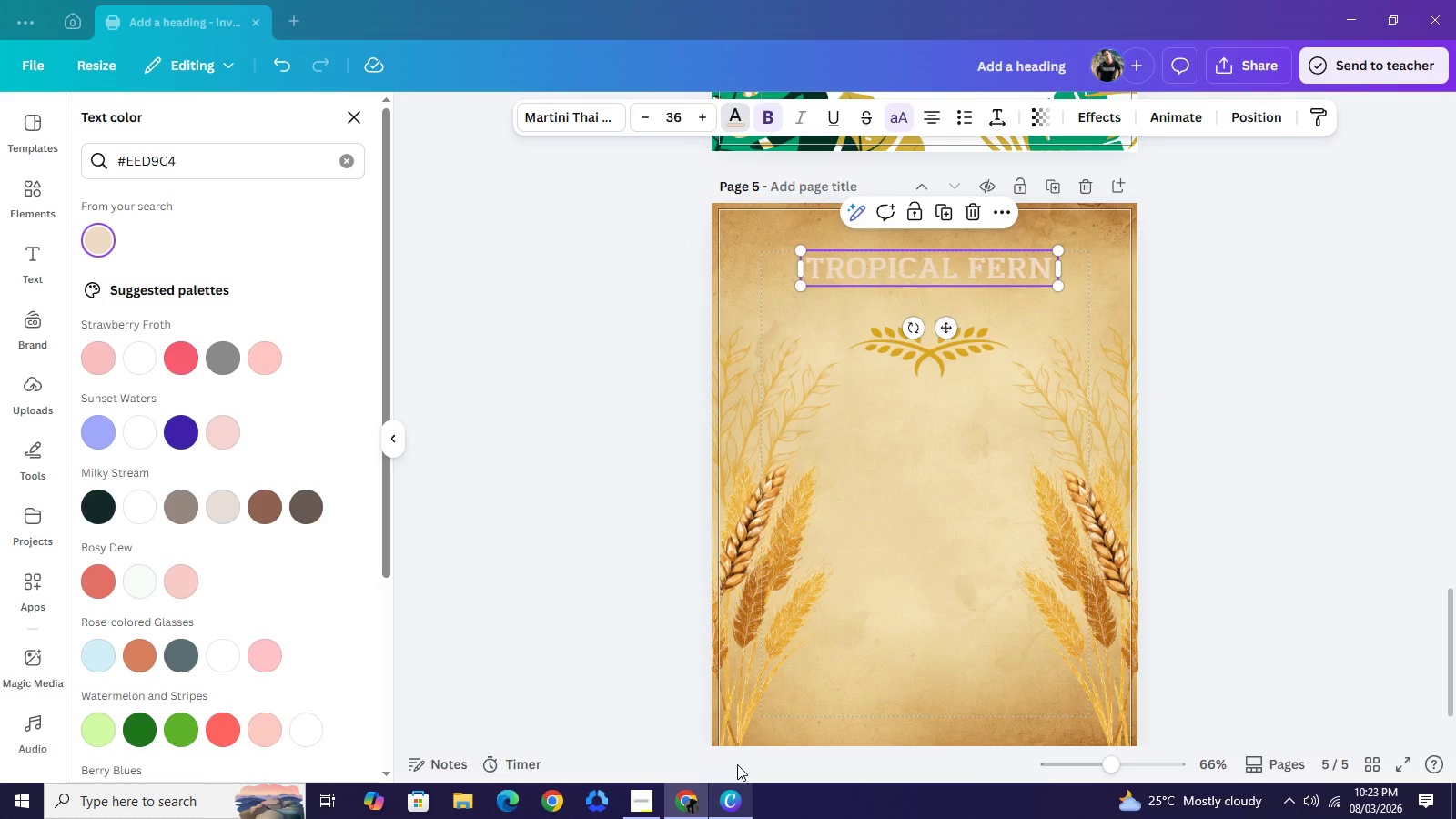 
left_click([727, 814])
 